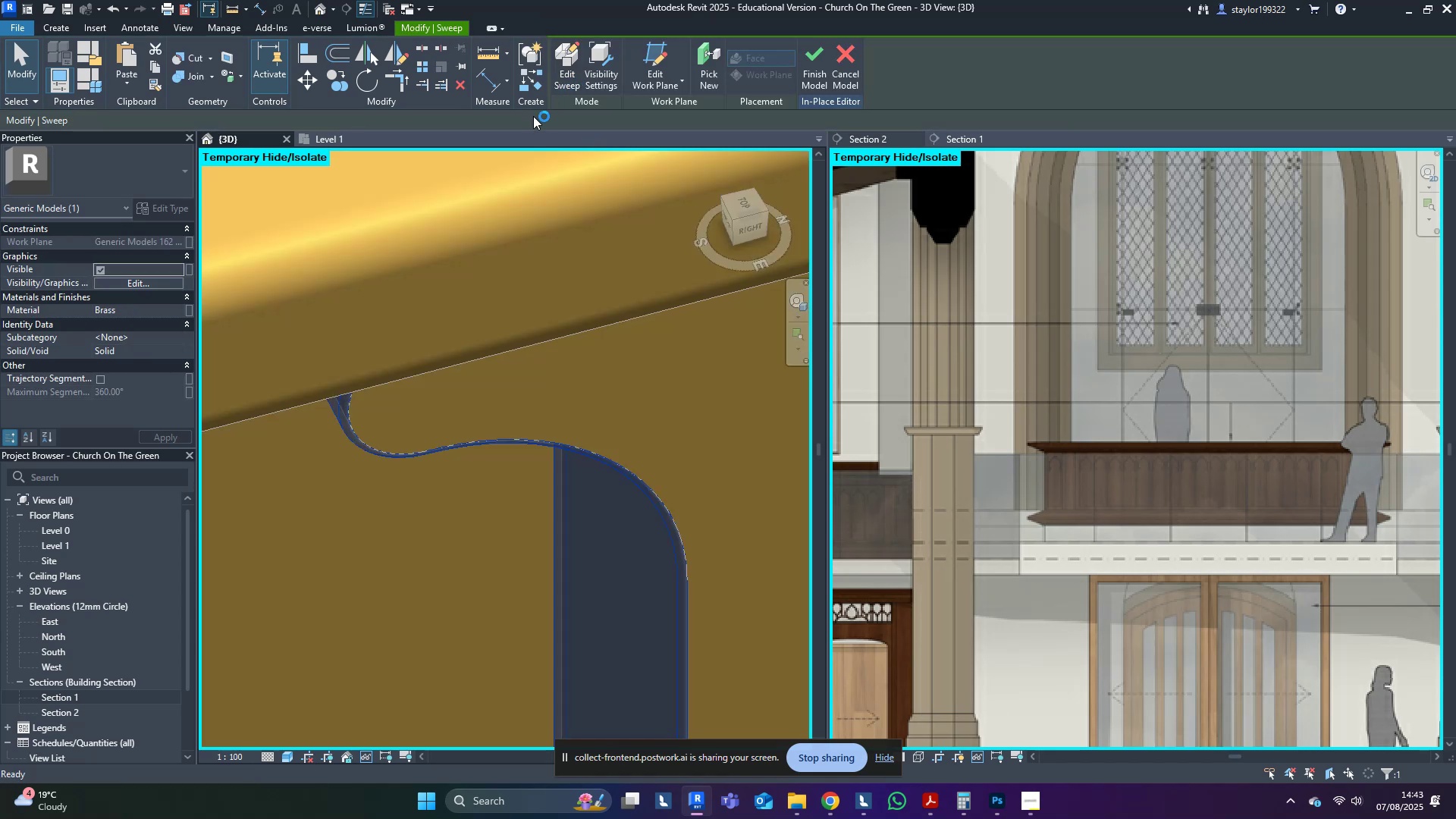 
hold_key(key=ShiftLeft, duration=0.46)
 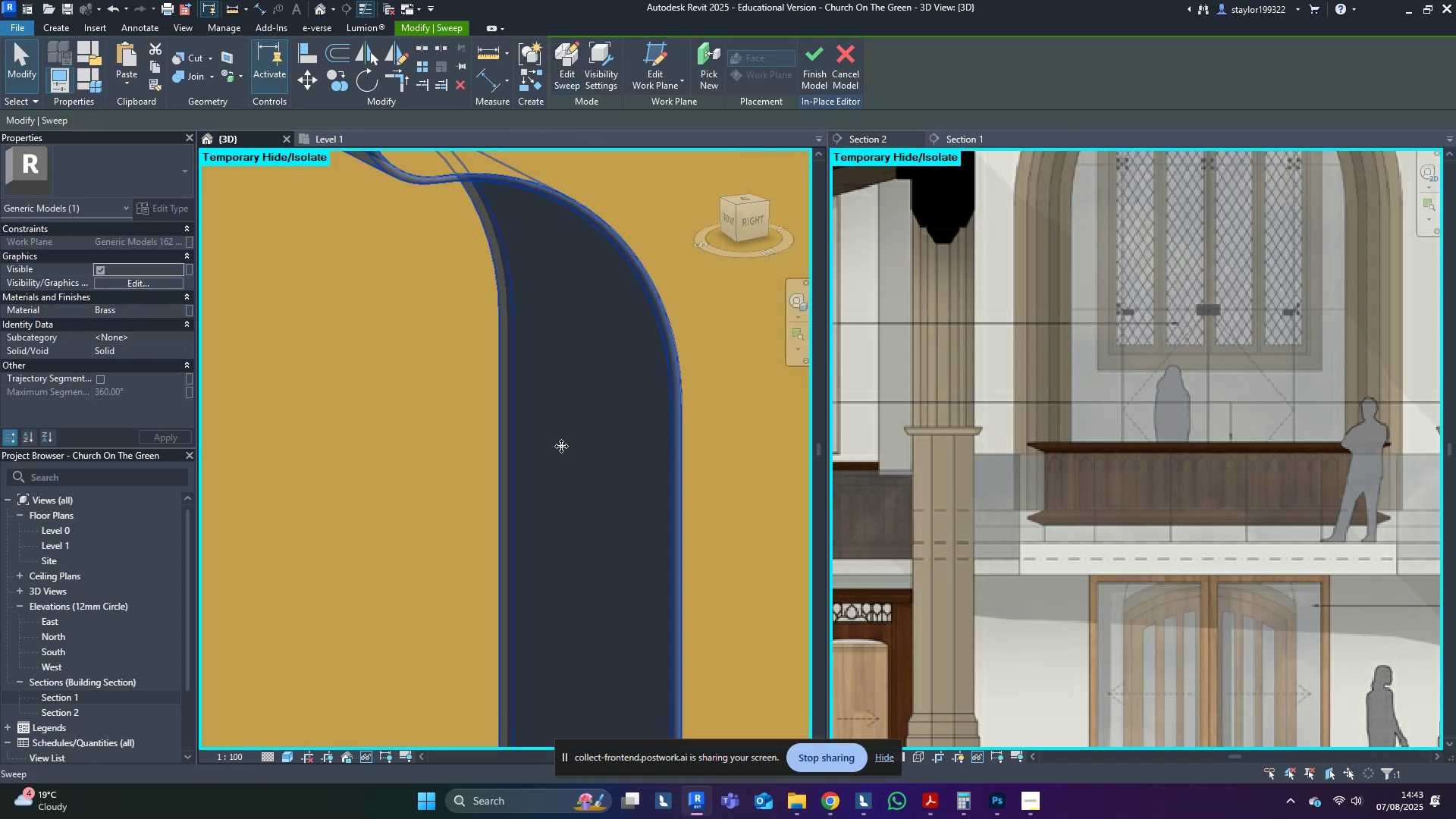 
key(Escape)
 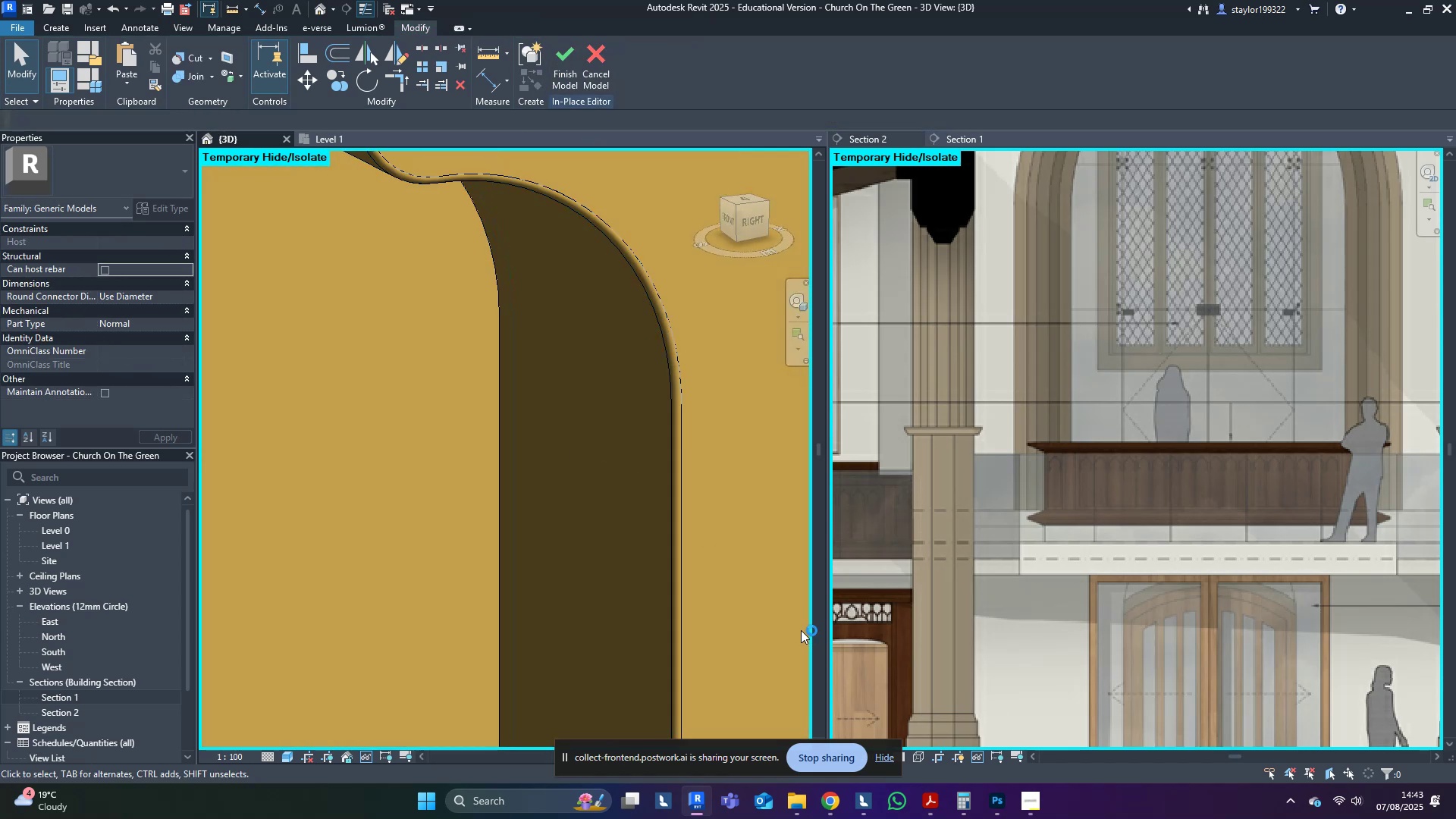 
scroll: coordinate [798, 628], scroll_direction: down, amount: 9.0
 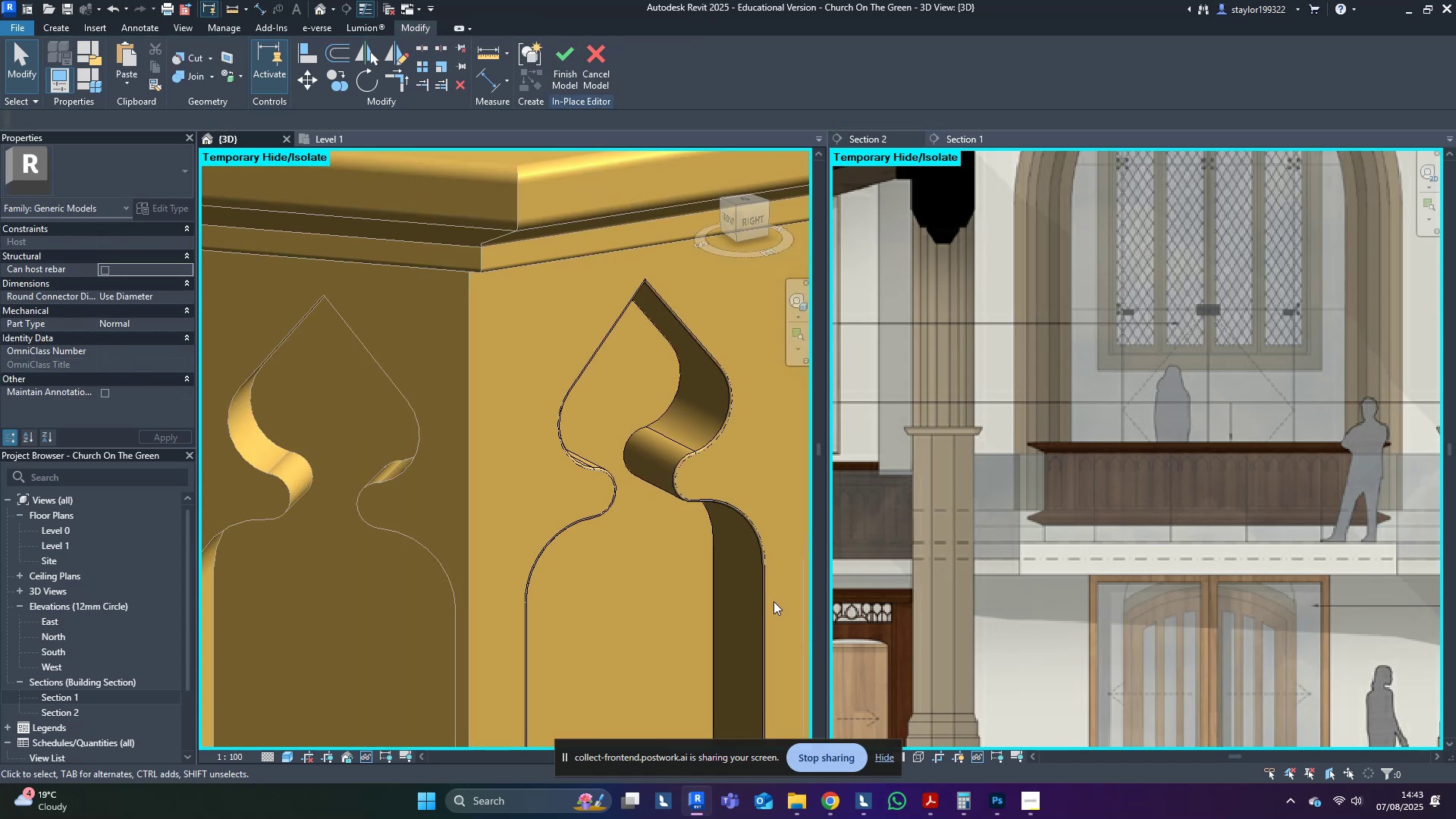 
hold_key(key=ShiftLeft, duration=1.5)
 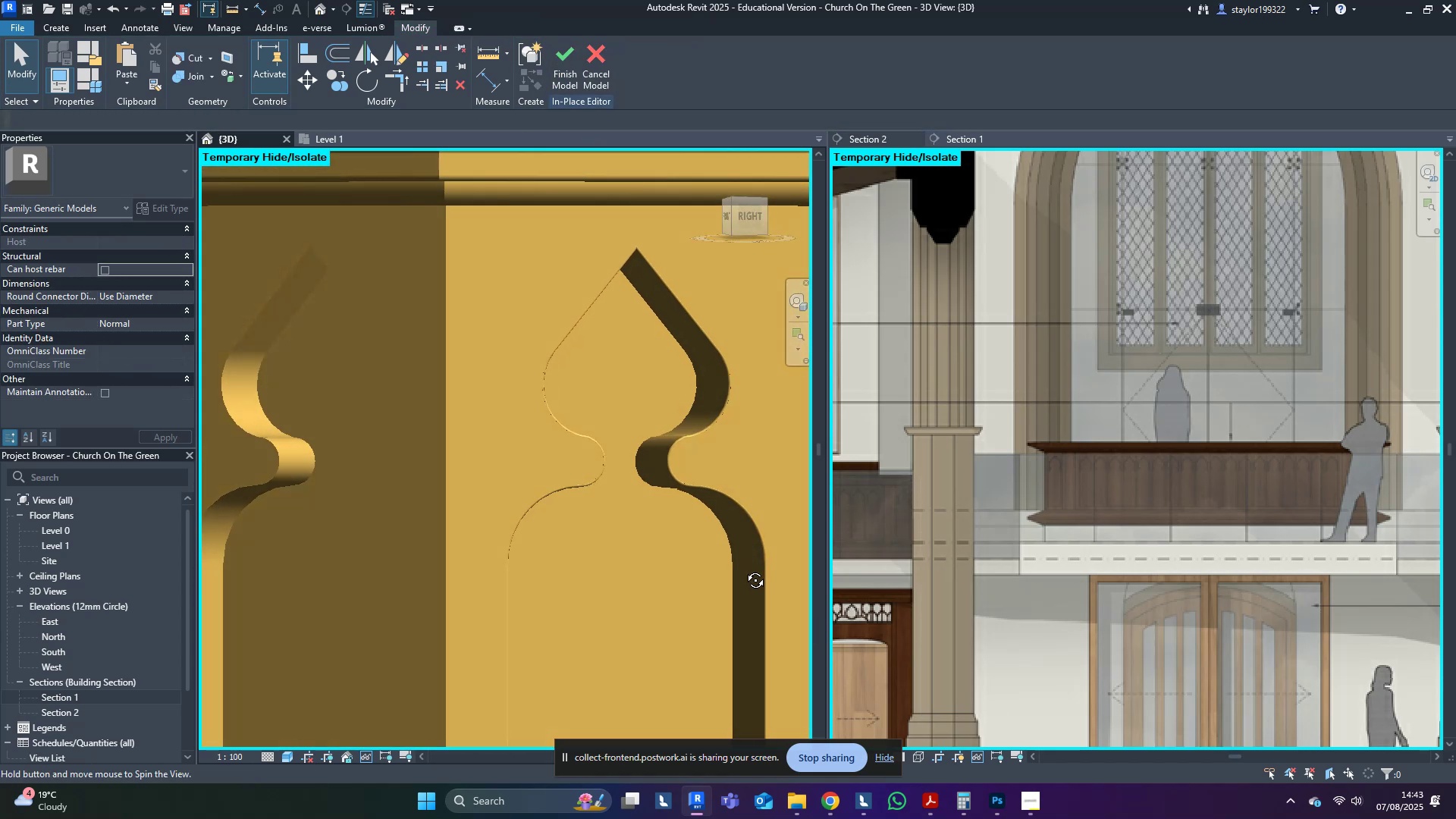 
key(Shift+ShiftLeft)
 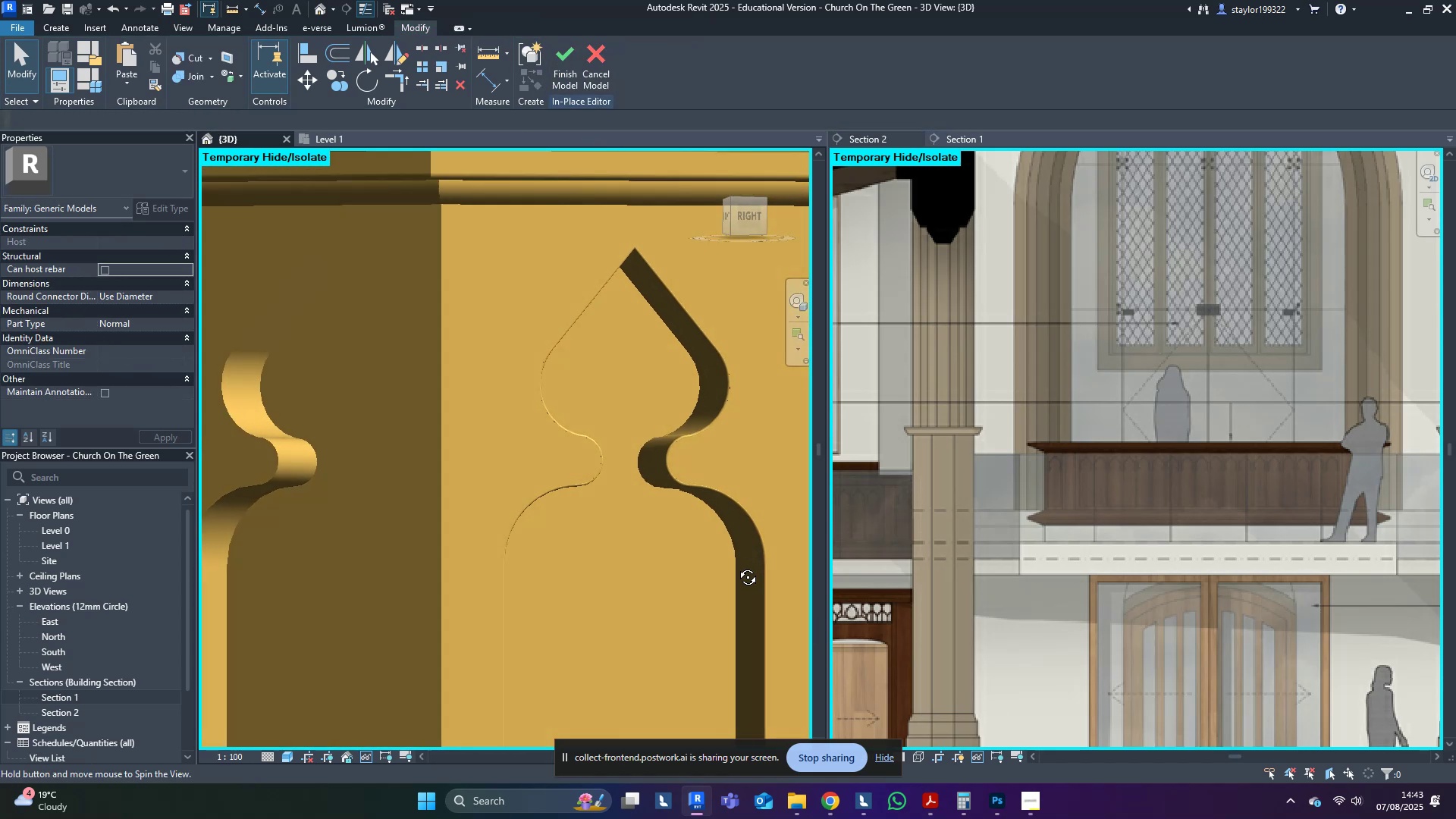 
key(Shift+ShiftLeft)
 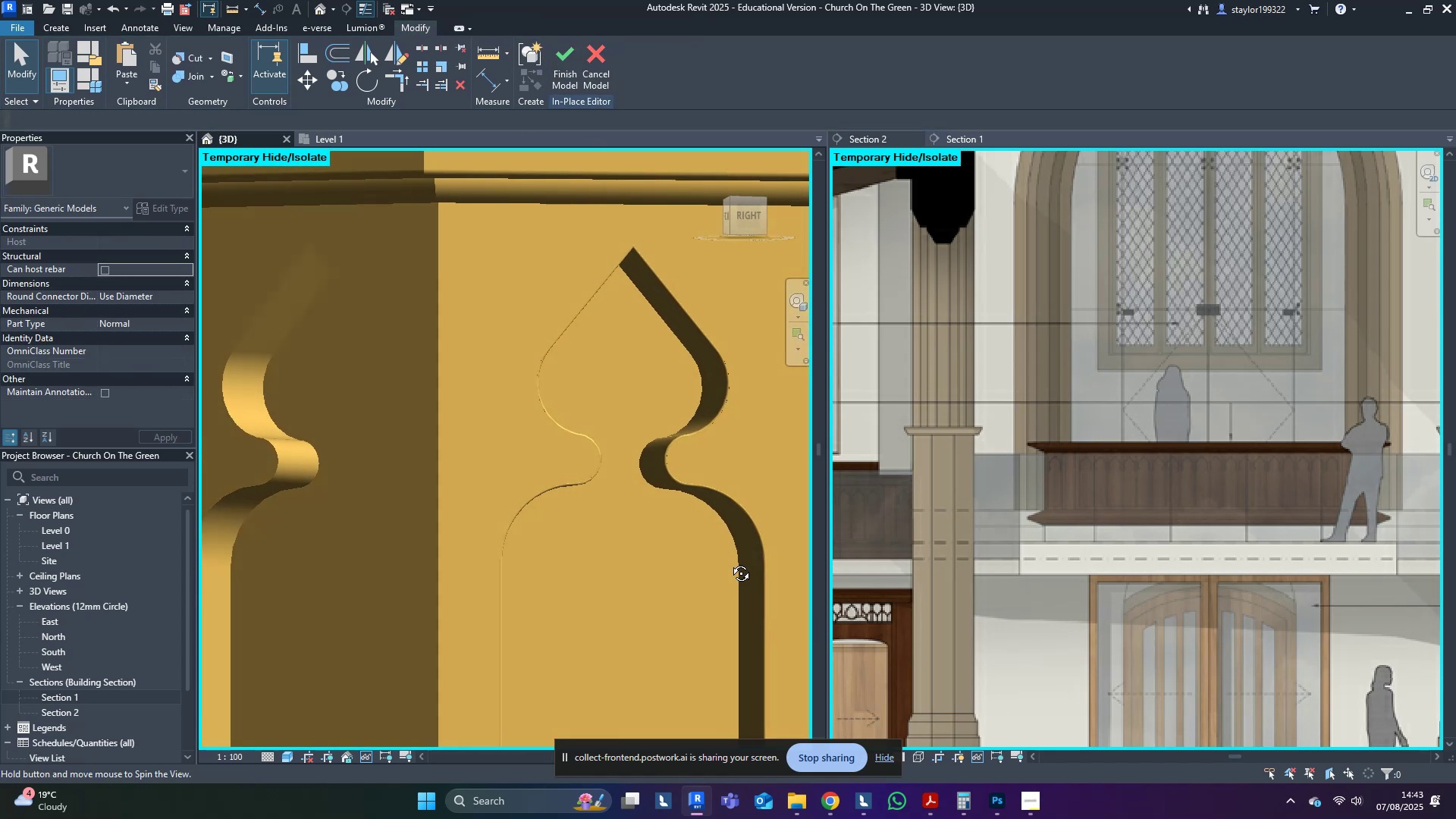 
key(Shift+ShiftLeft)
 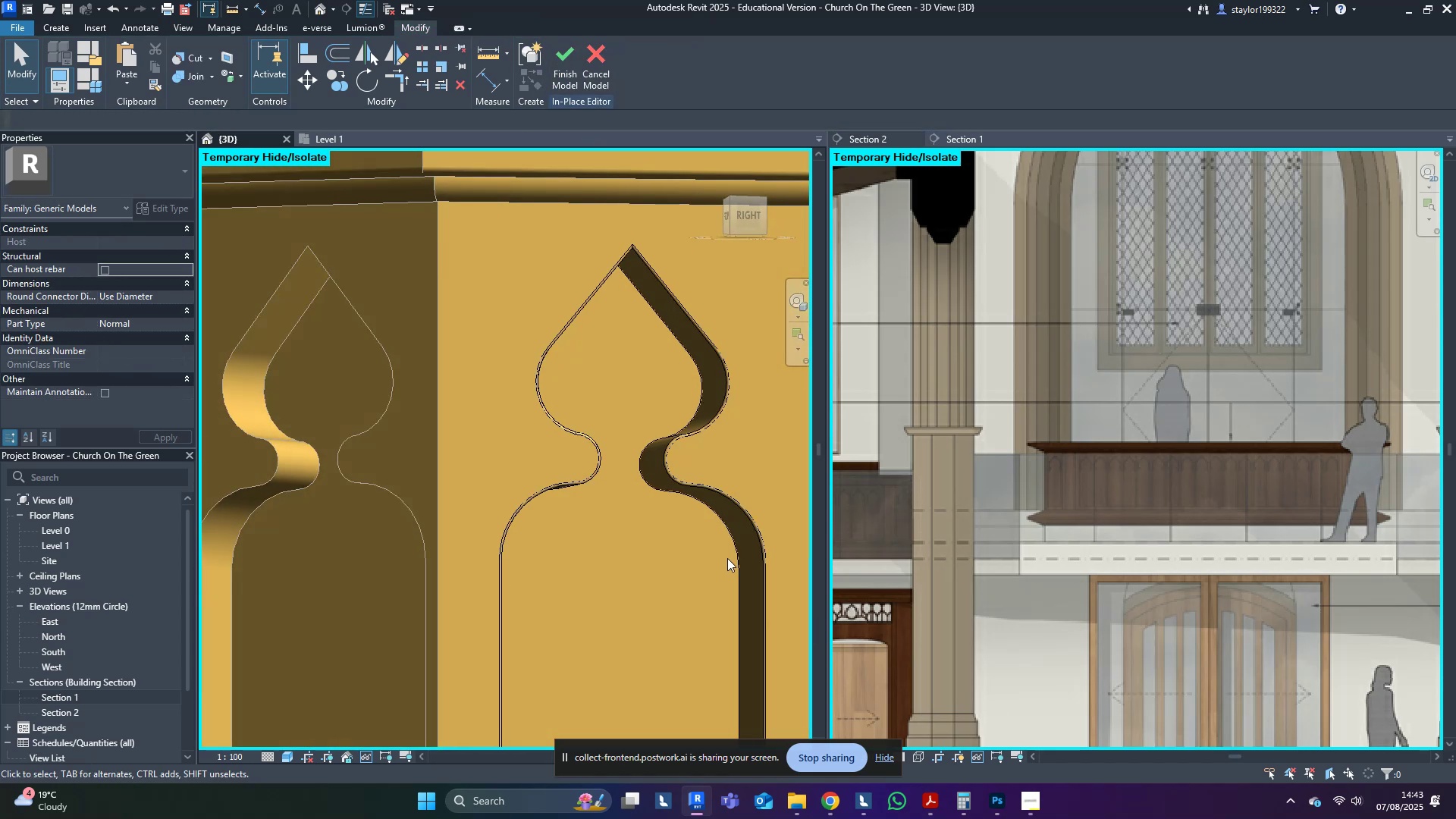 
scroll: coordinate [726, 563], scroll_direction: down, amount: 5.0
 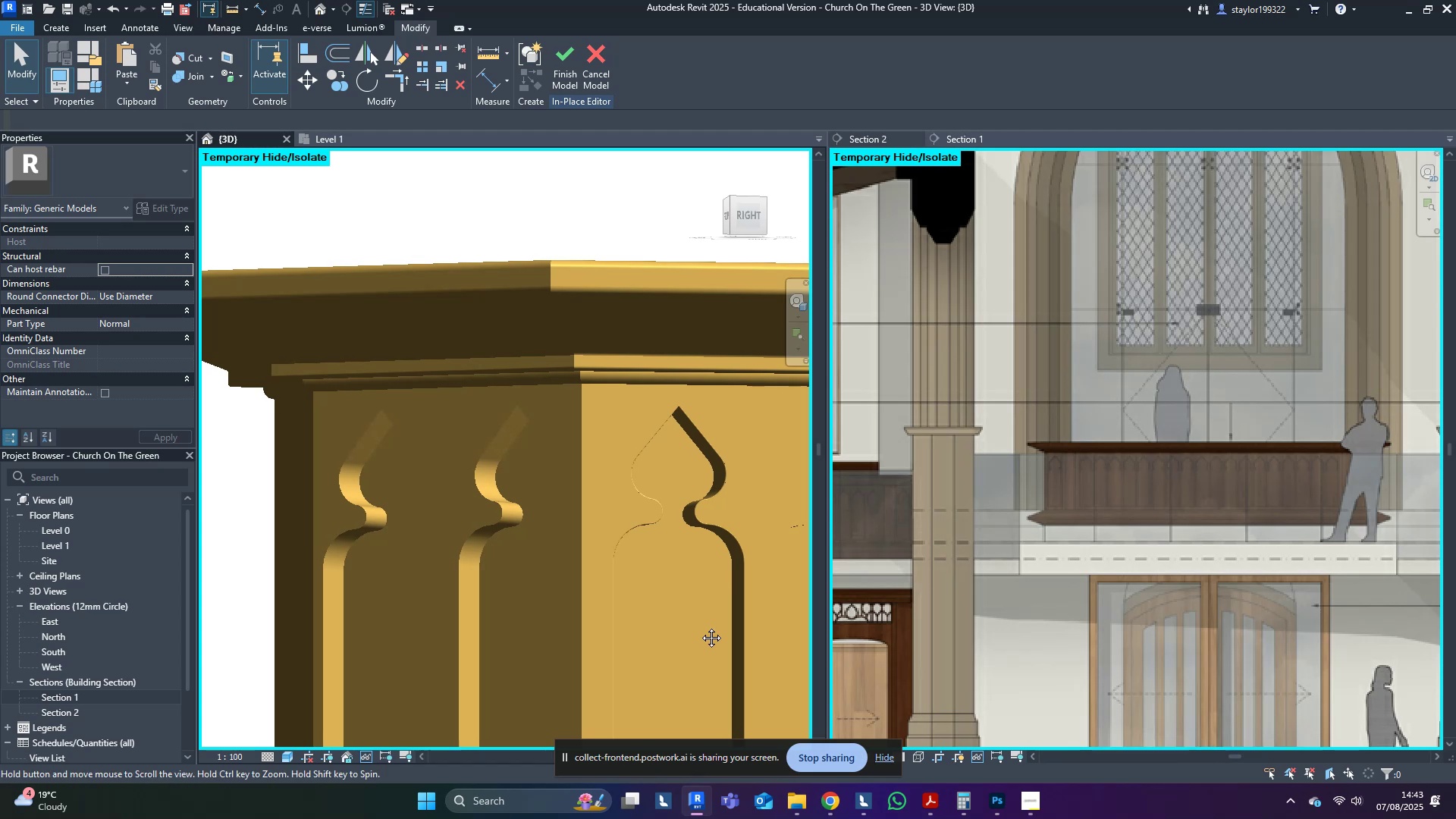 
hold_key(key=ShiftLeft, duration=0.89)
 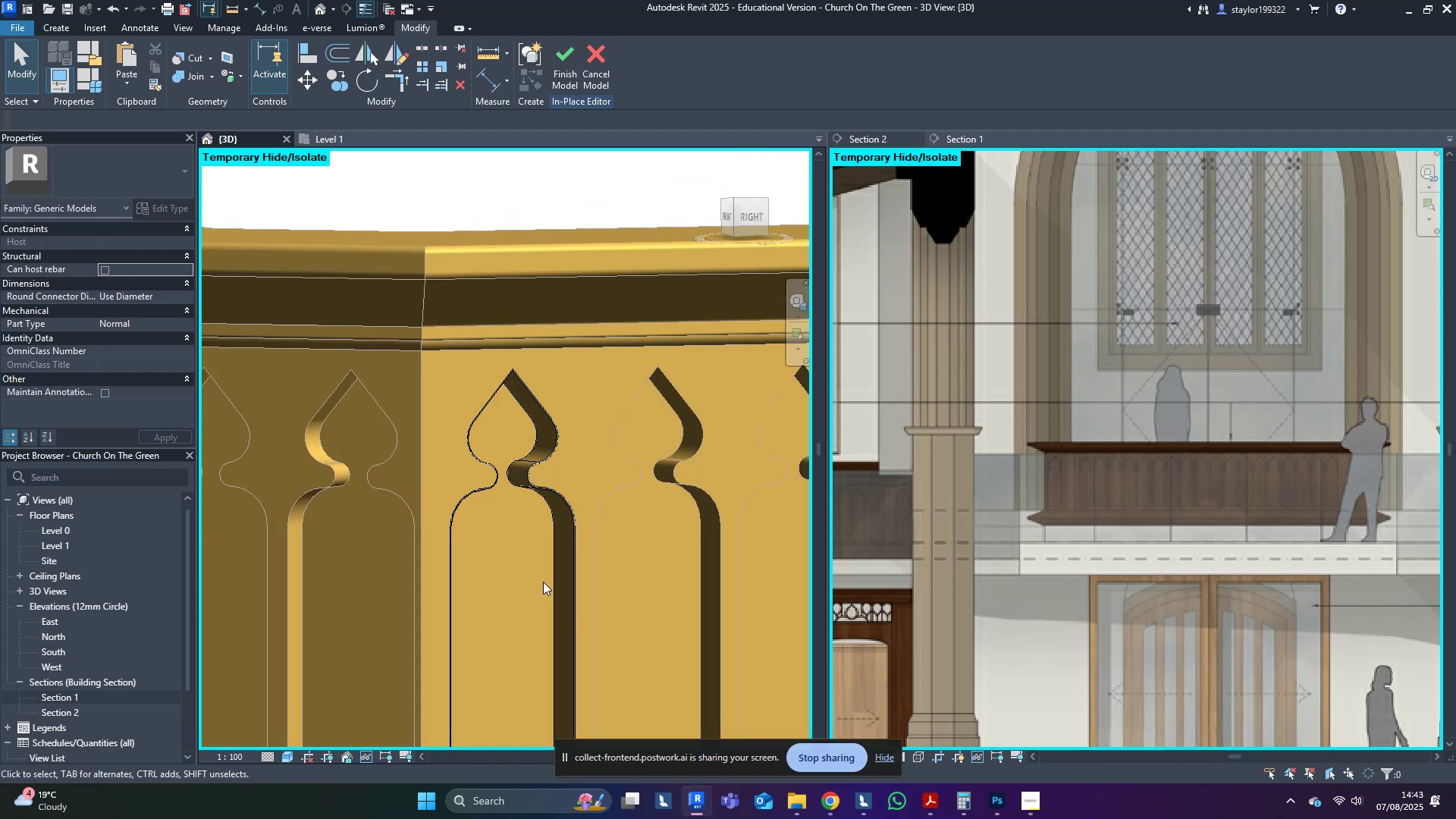 
scroll: coordinate [496, 485], scroll_direction: up, amount: 7.0
 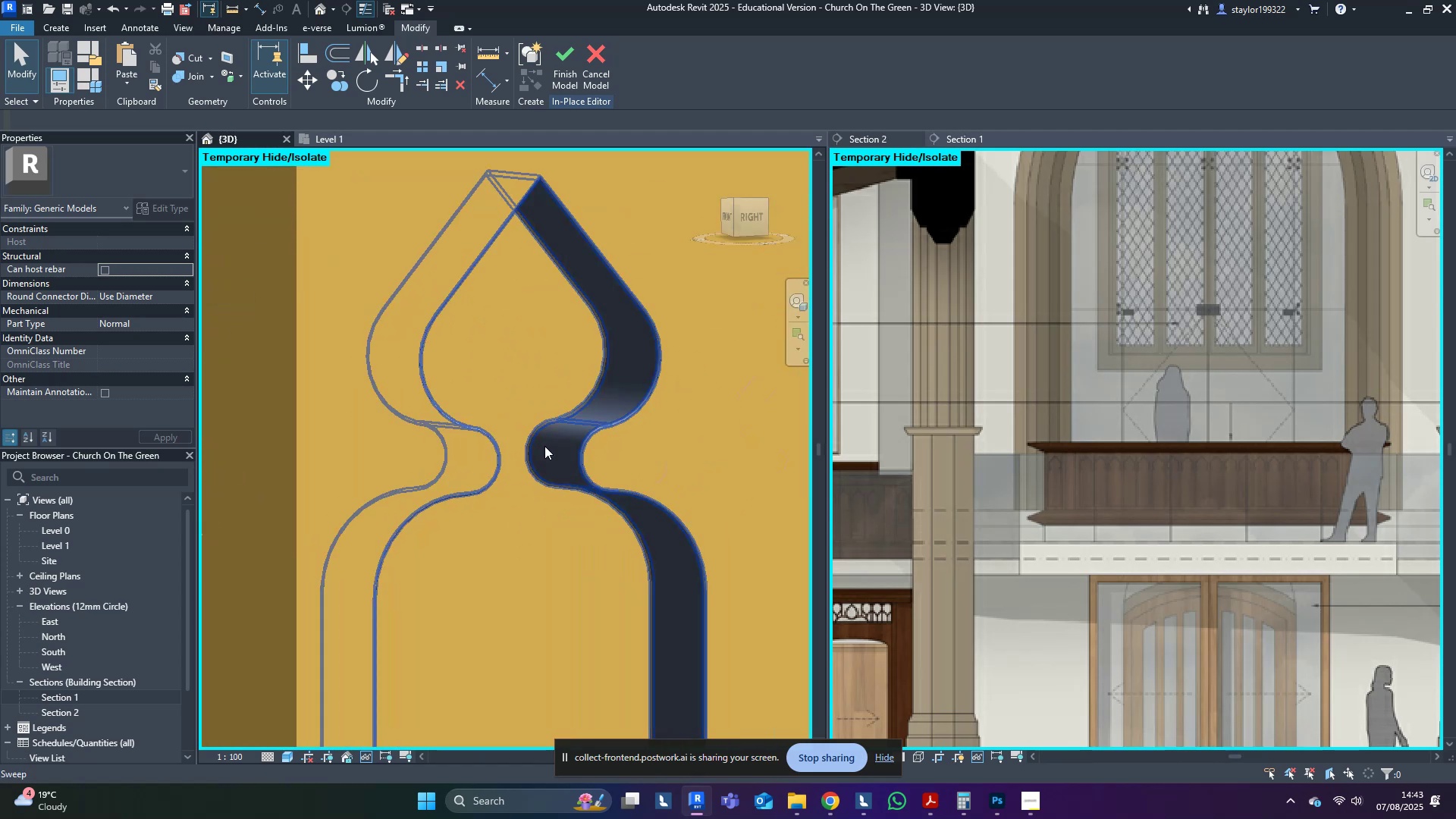 
double_click([544, 446])
 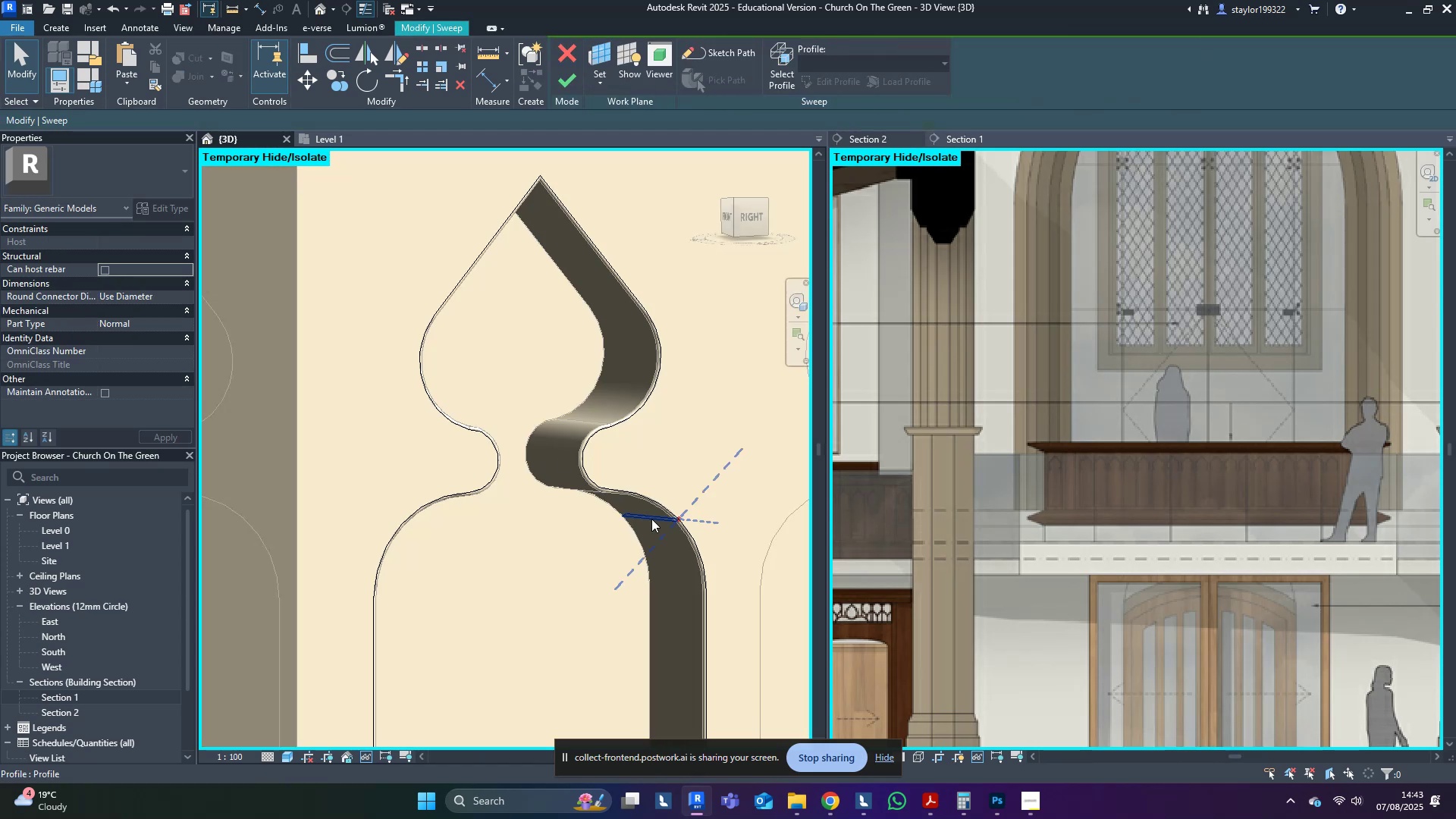 
double_click([651, 519])
 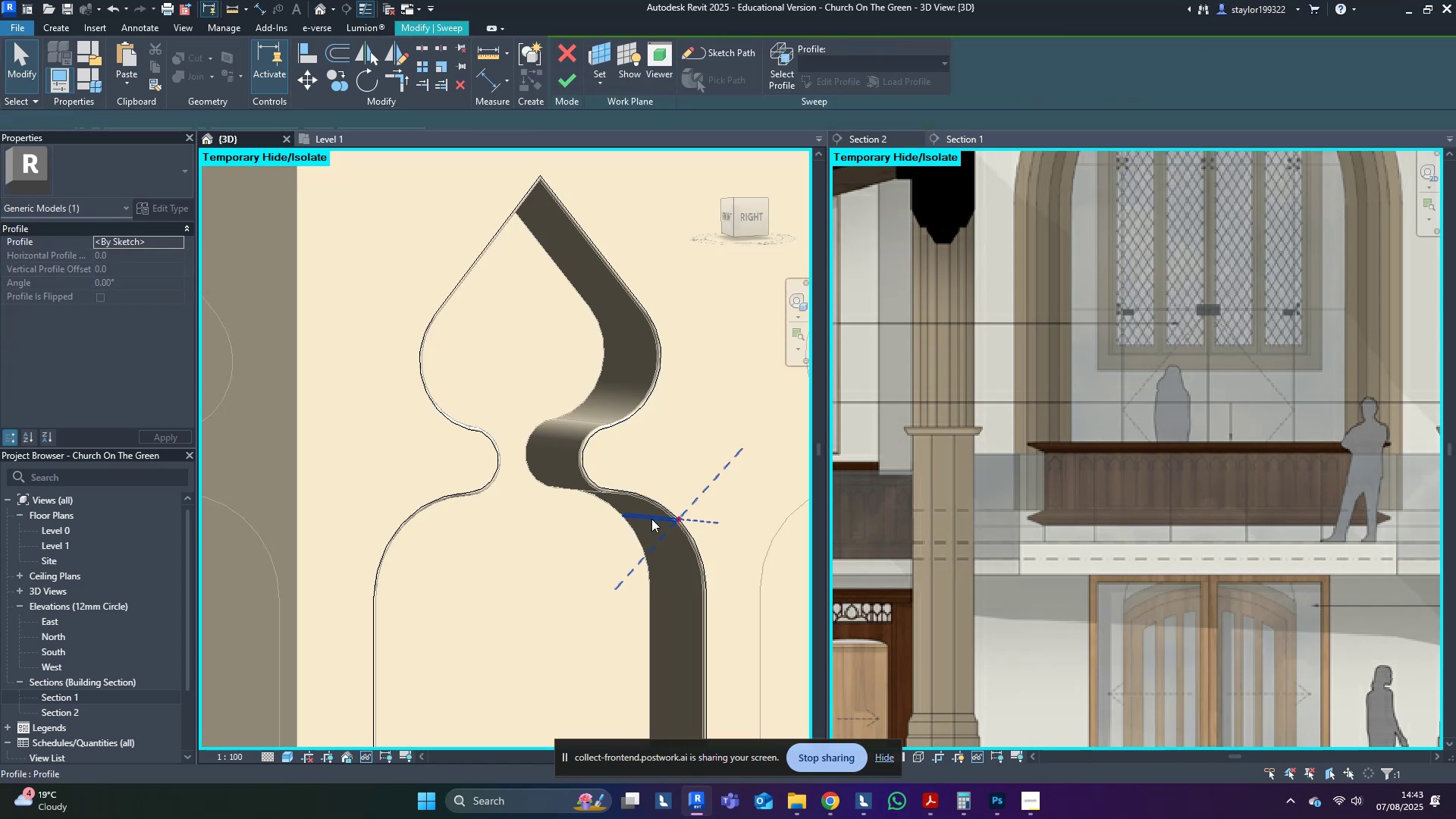 
scroll: coordinate [582, 515], scroll_direction: up, amount: 16.0
 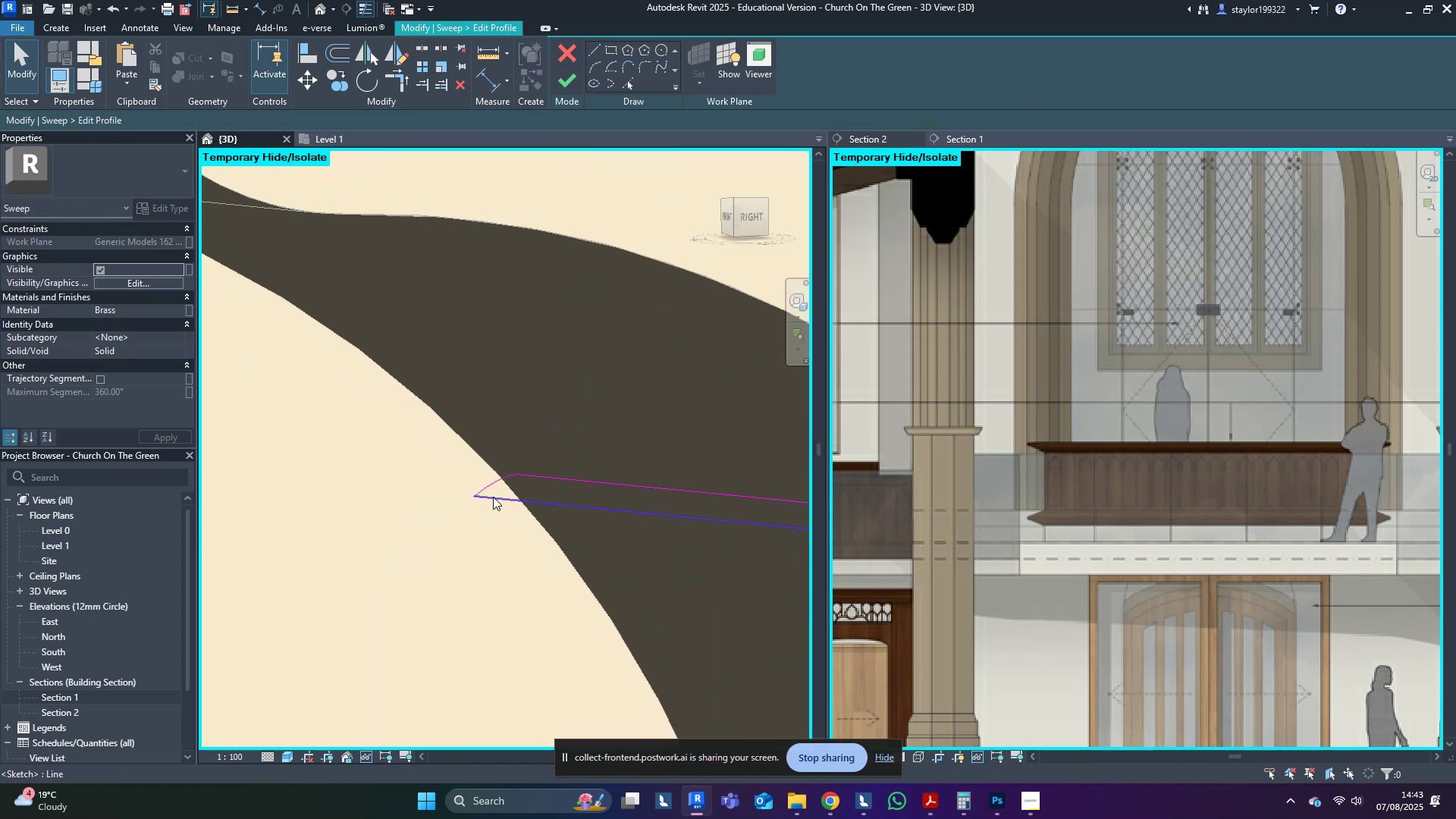 
key(Shift+ShiftLeft)
 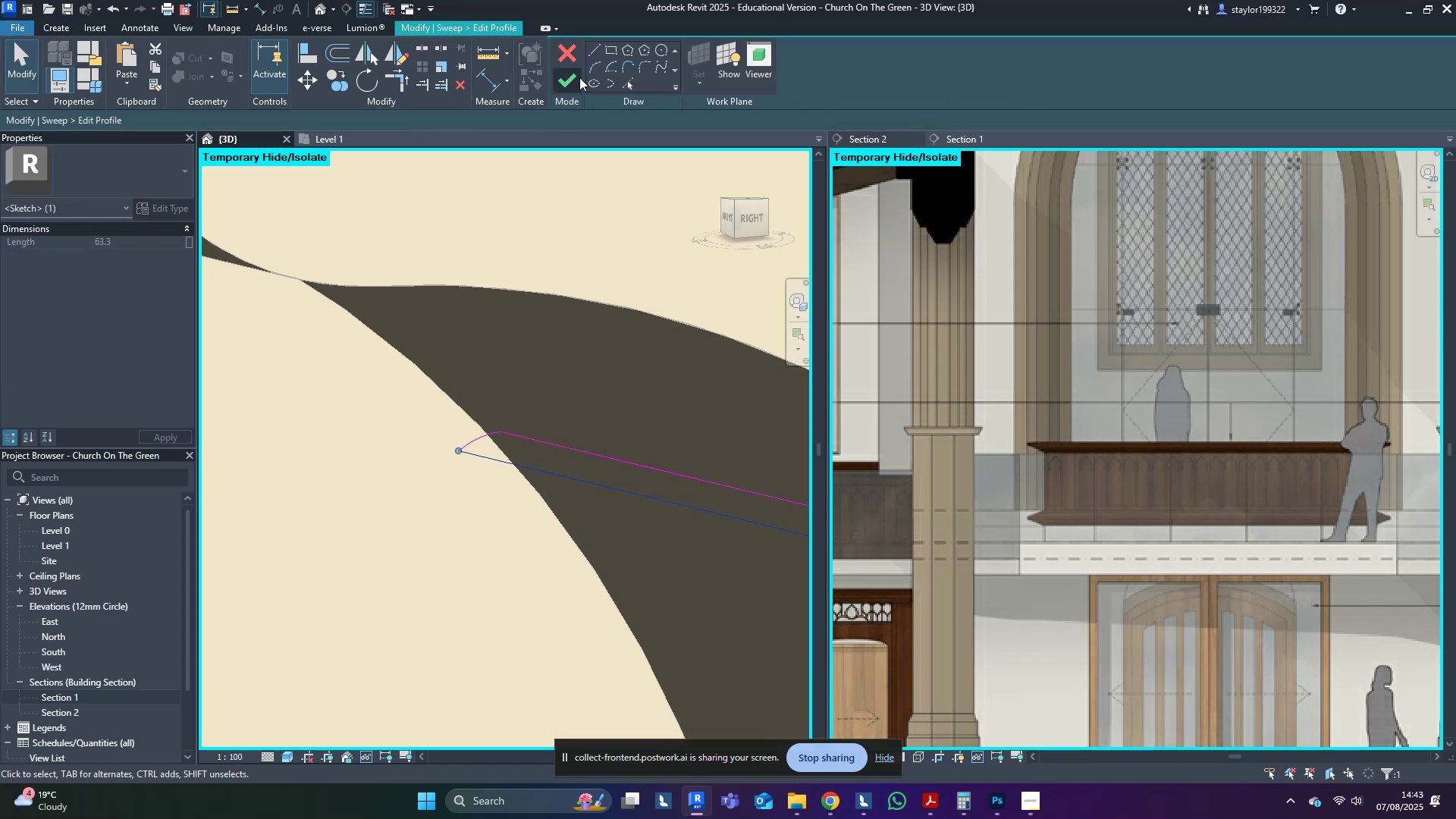 
left_click([600, 71])
 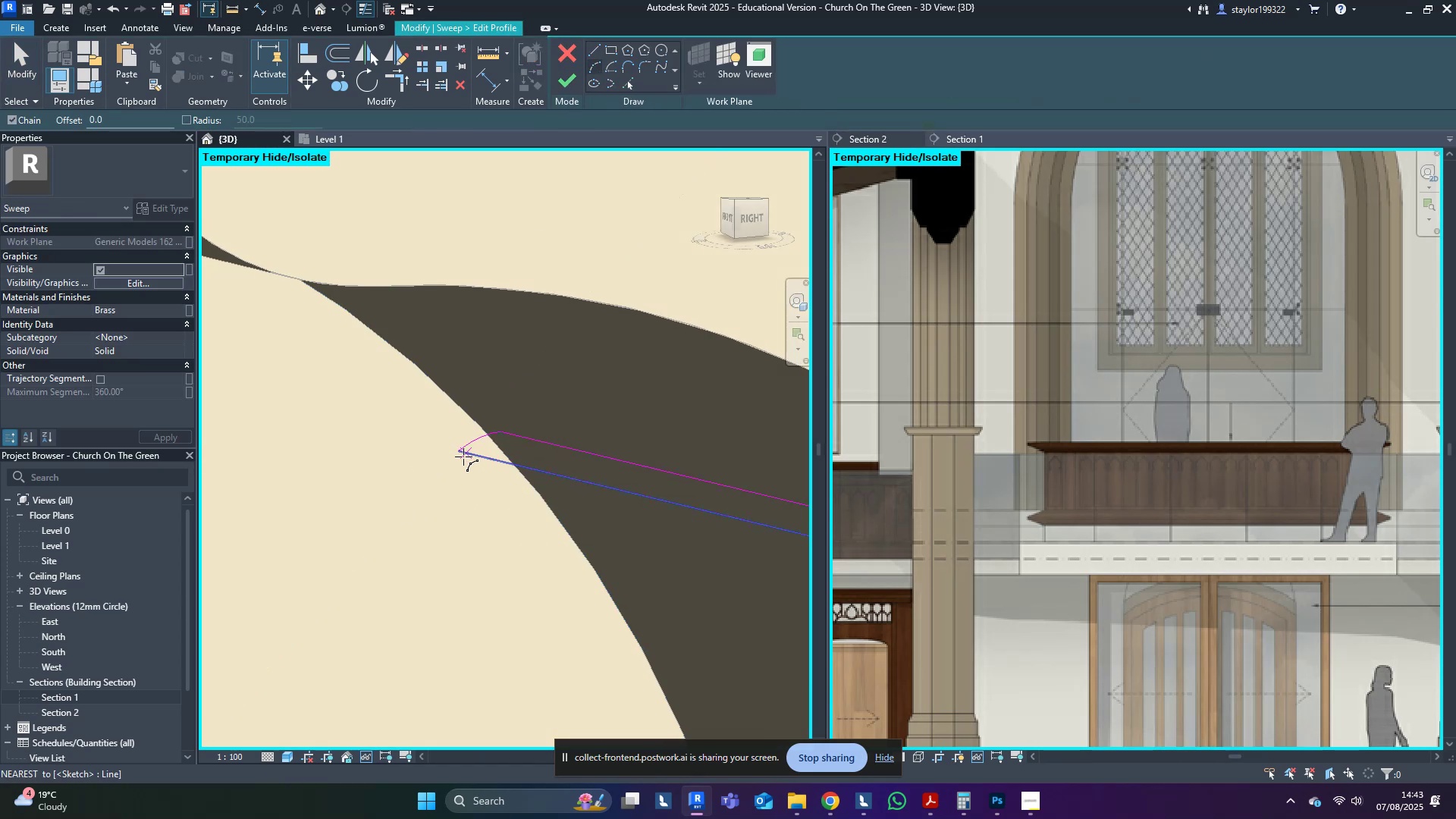 
left_click([460, 452])
 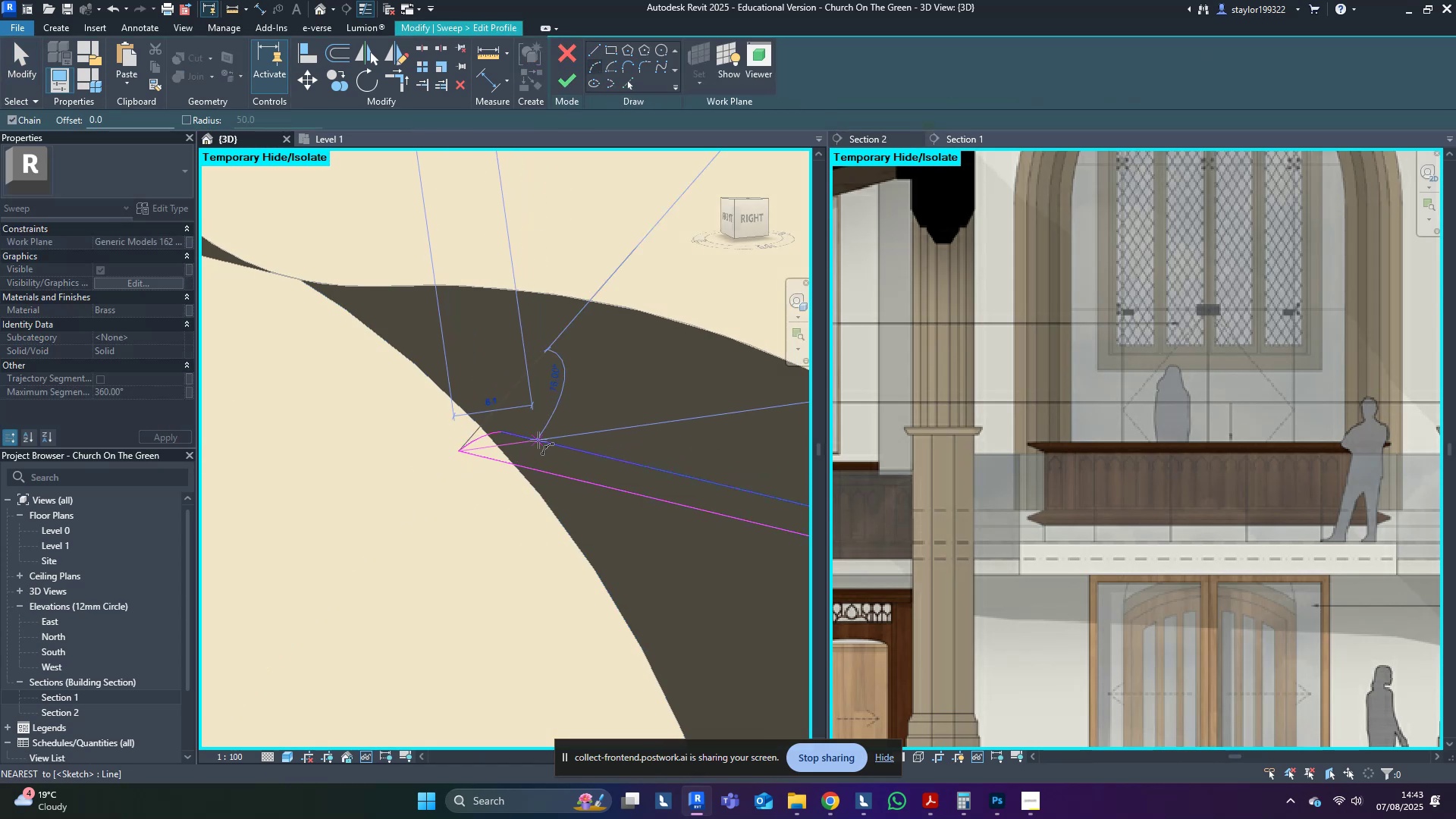 
left_click([538, 440])
 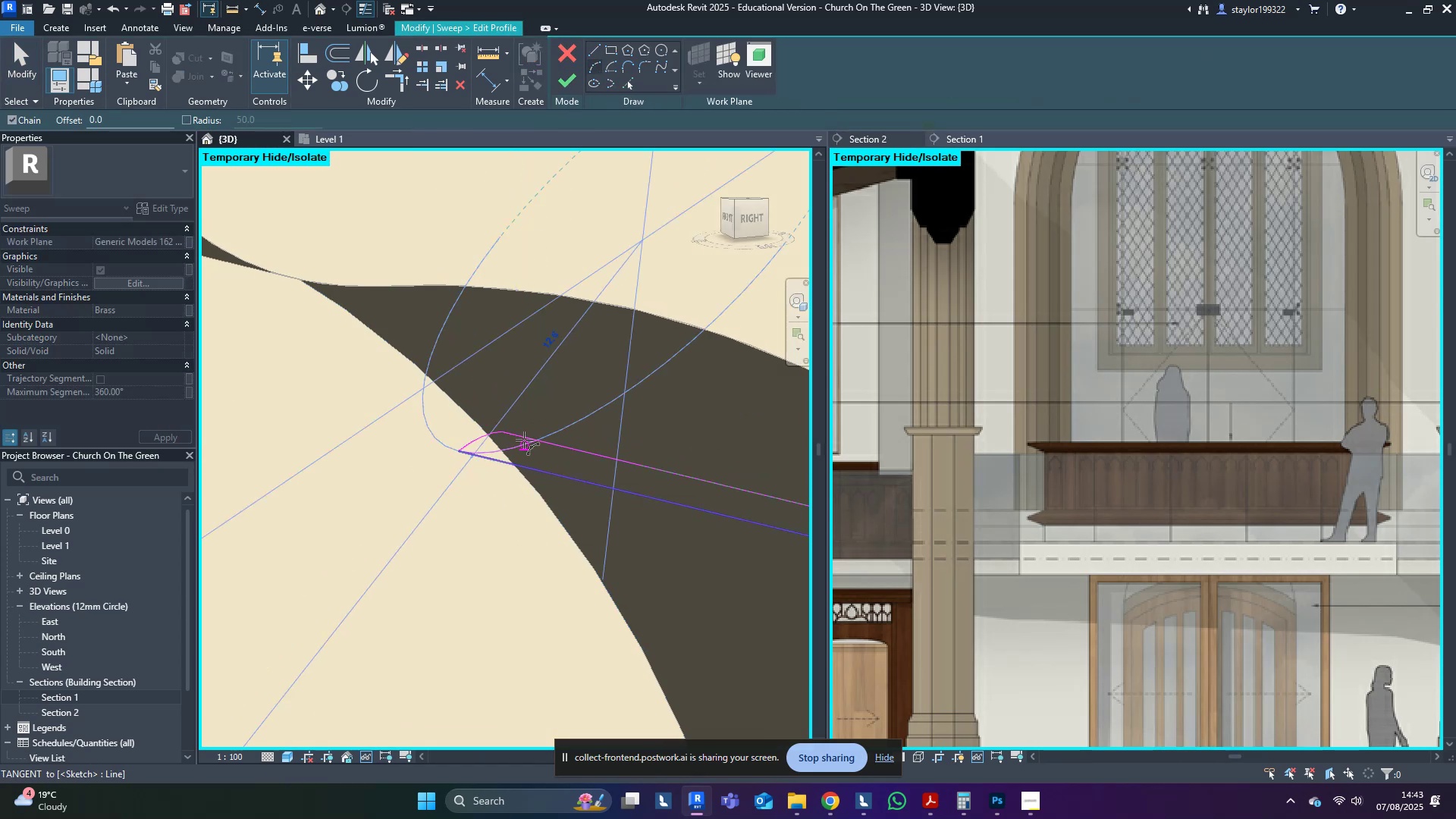 
scroll: coordinate [494, 442], scroll_direction: up, amount: 4.0
 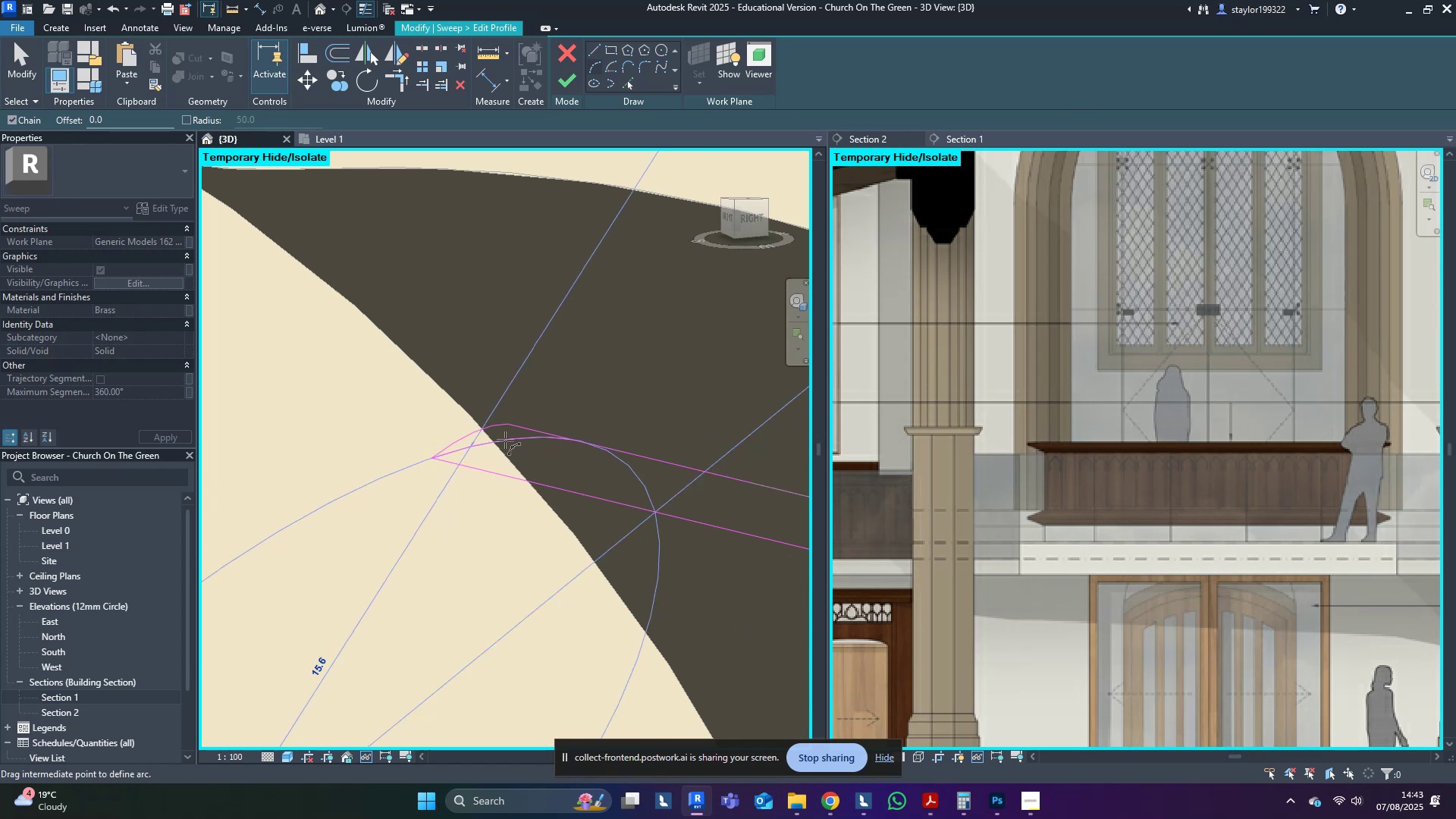 
left_click([505, 438])
 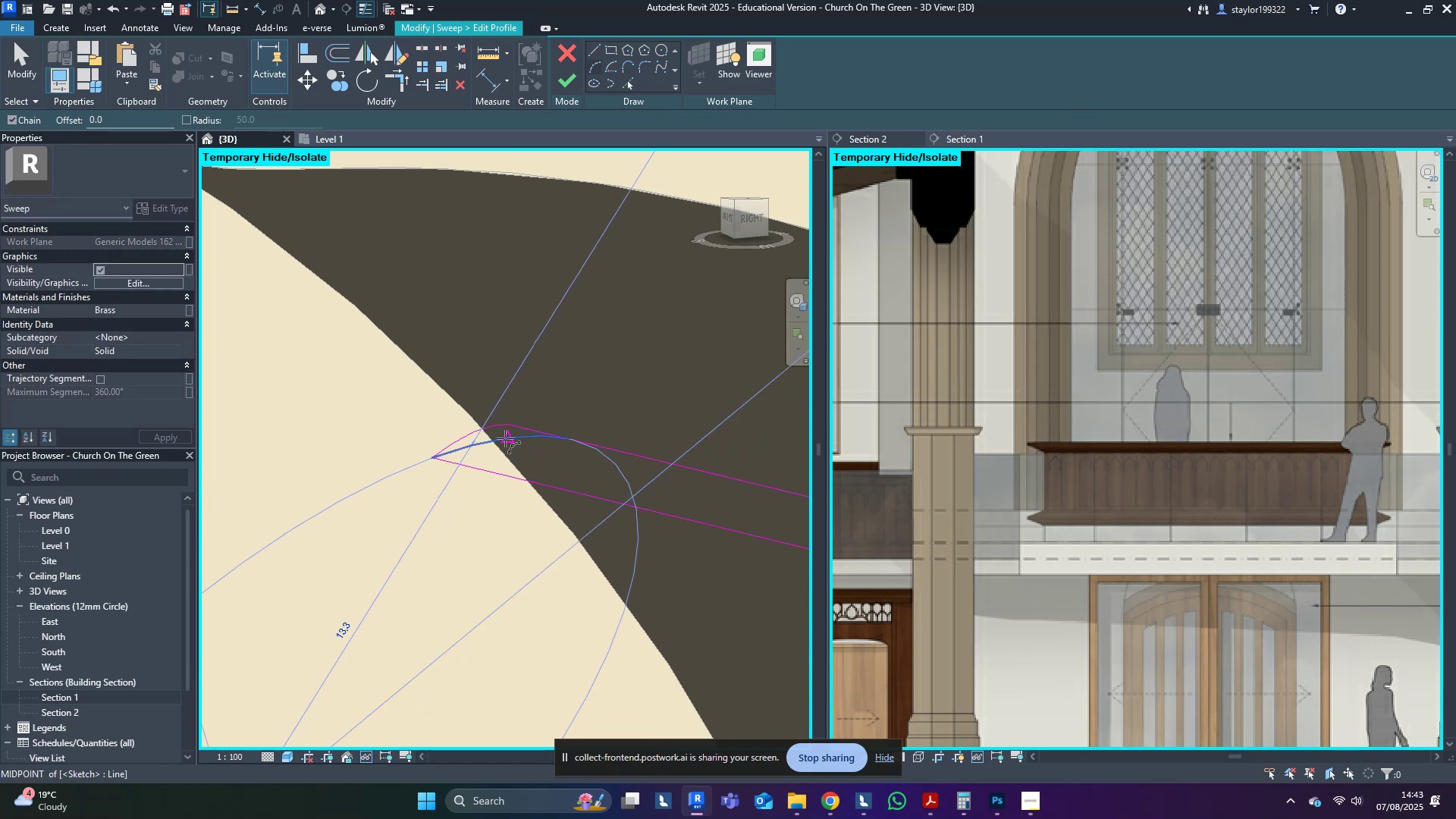 
key(Escape)
 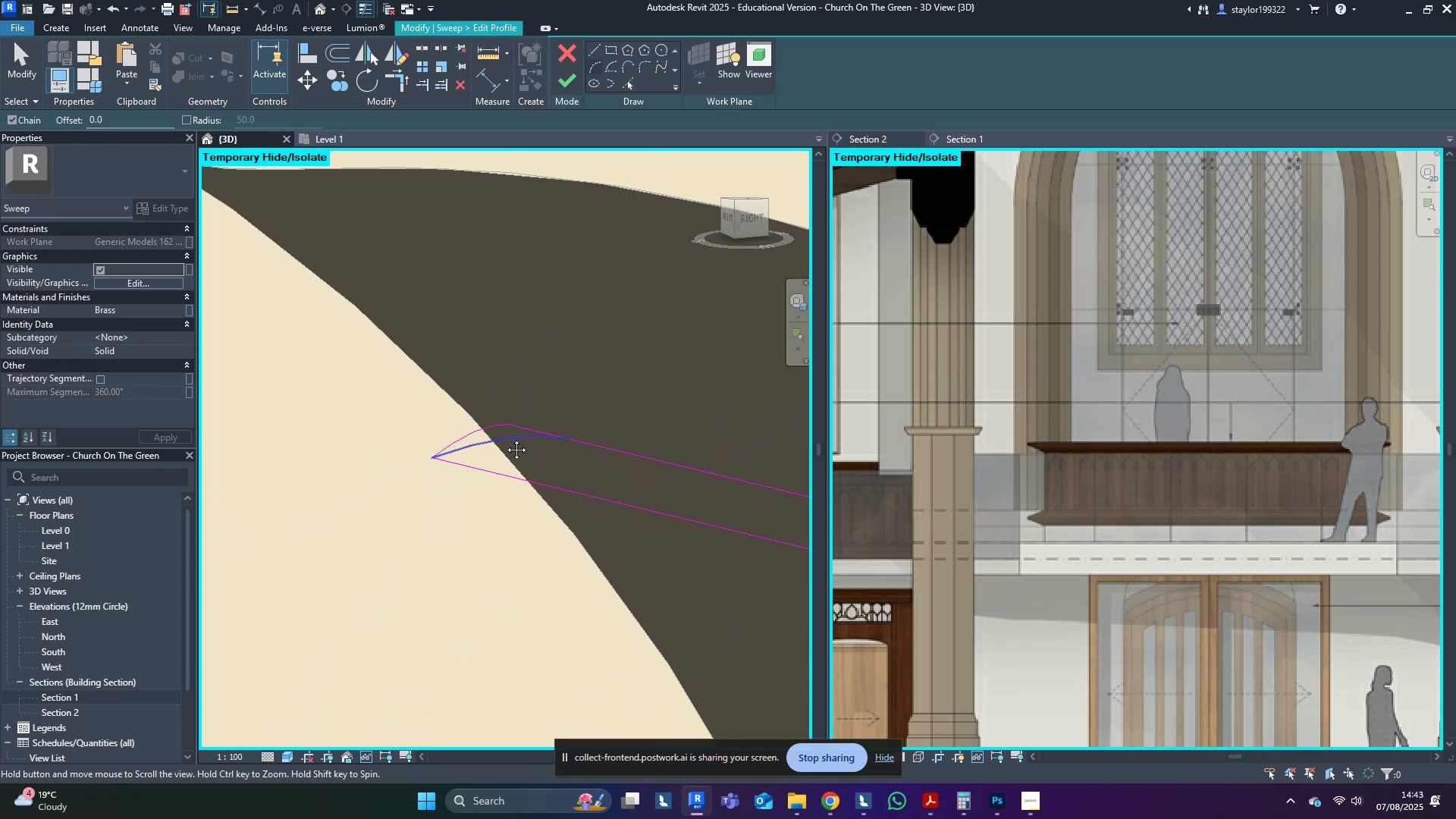 
middle_click([505, 438])
 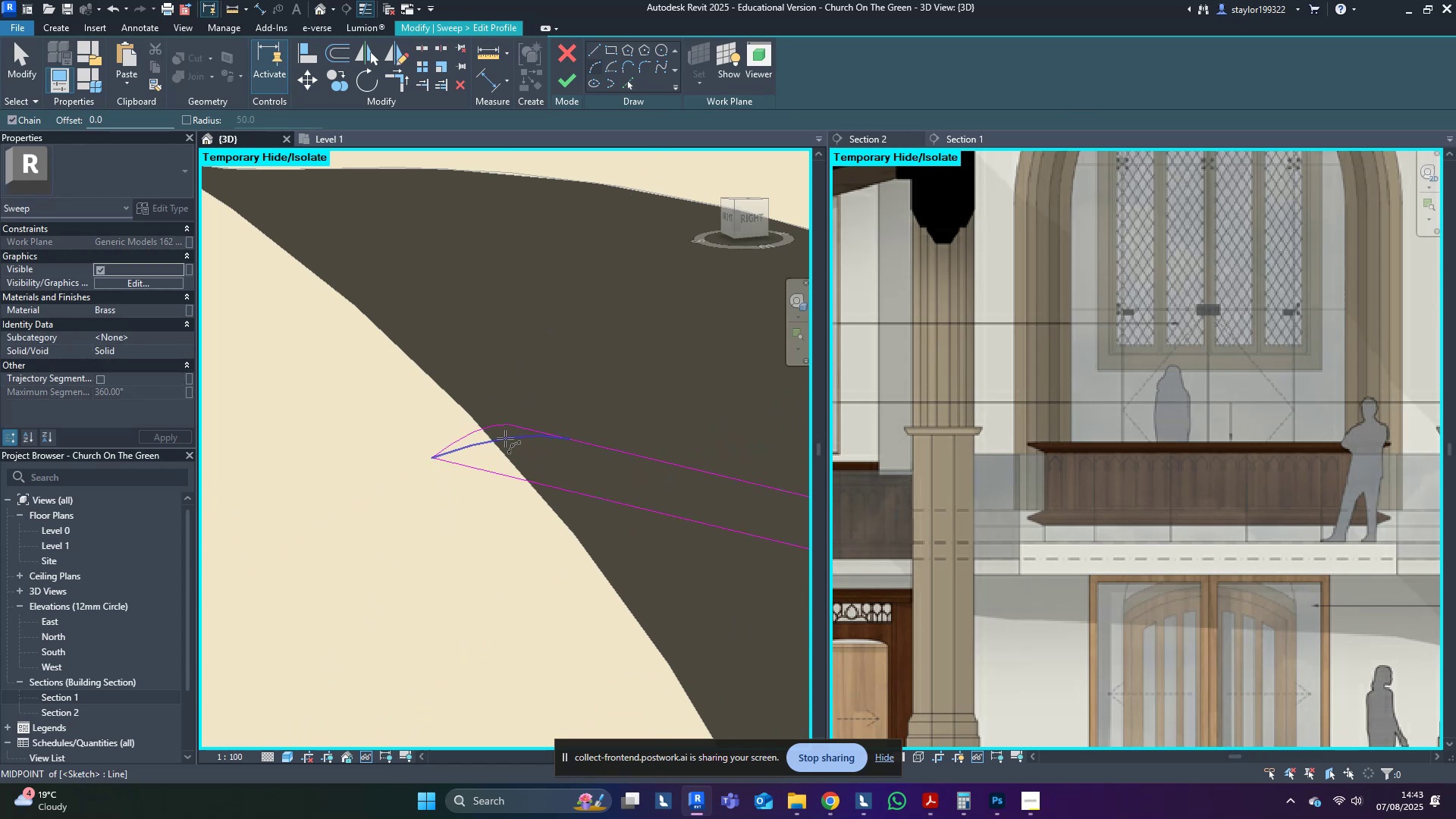 
key(M)
 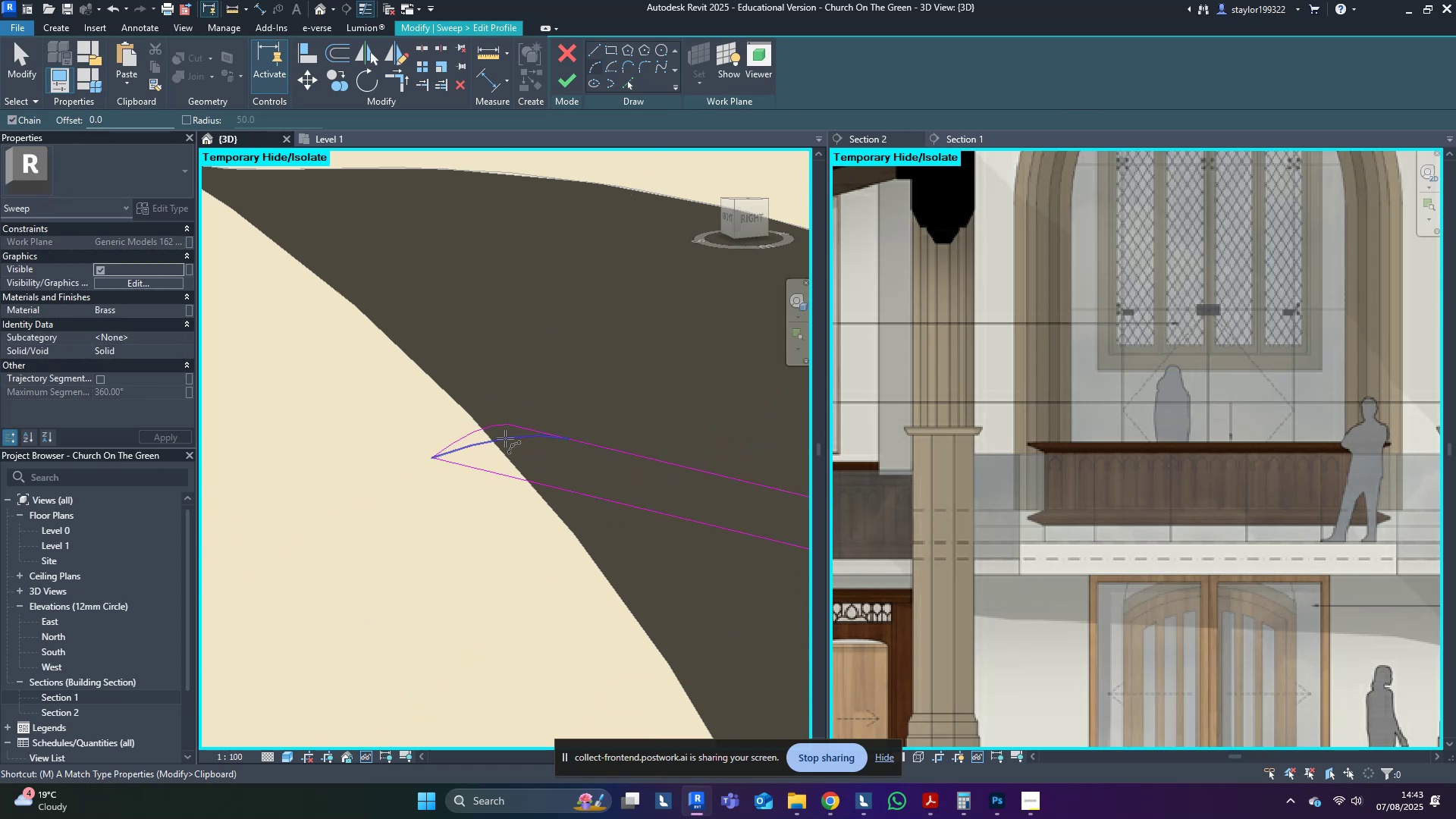 
hold_key(key=D, duration=20.26)
 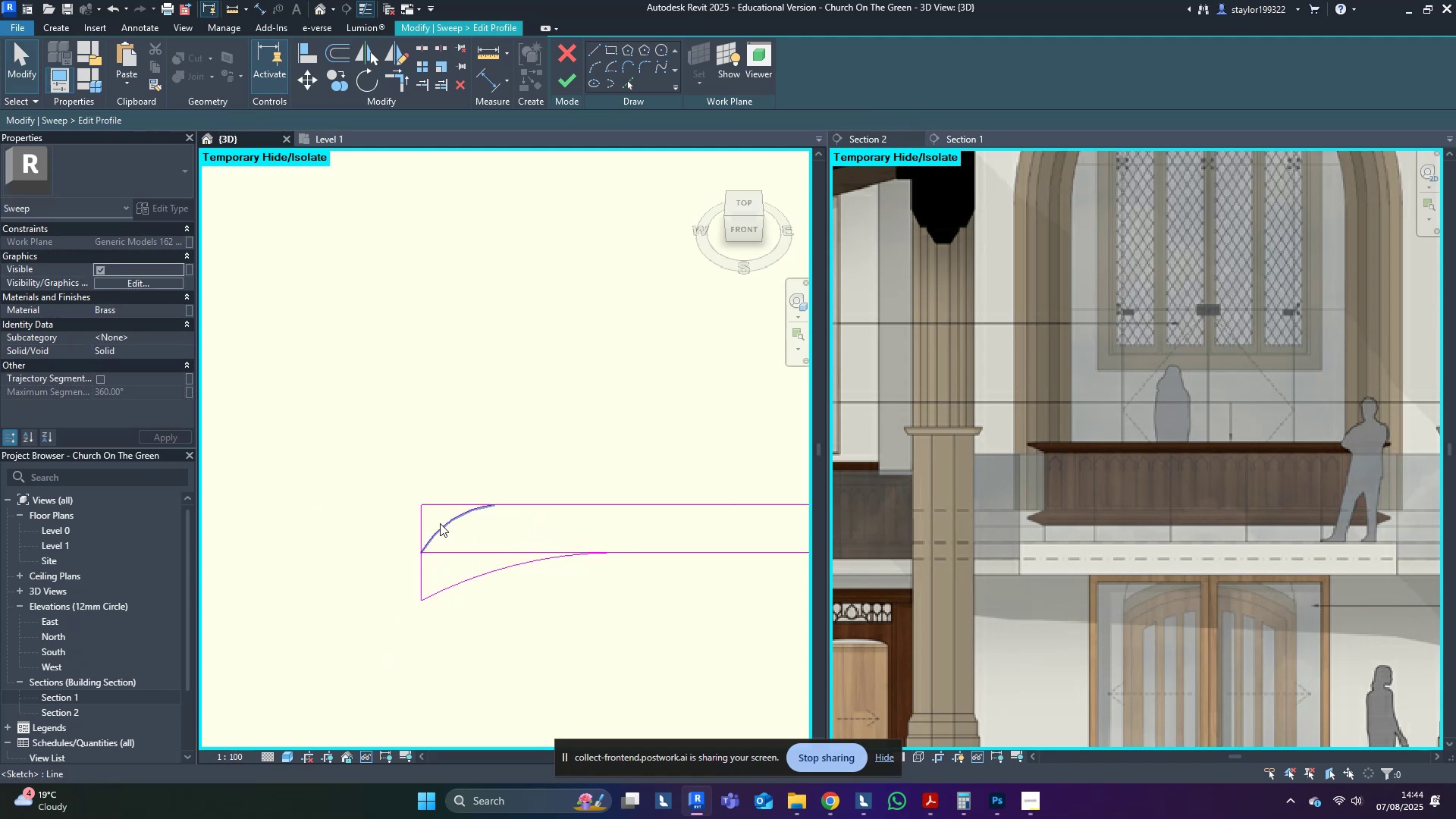 
left_click([505, 438])
 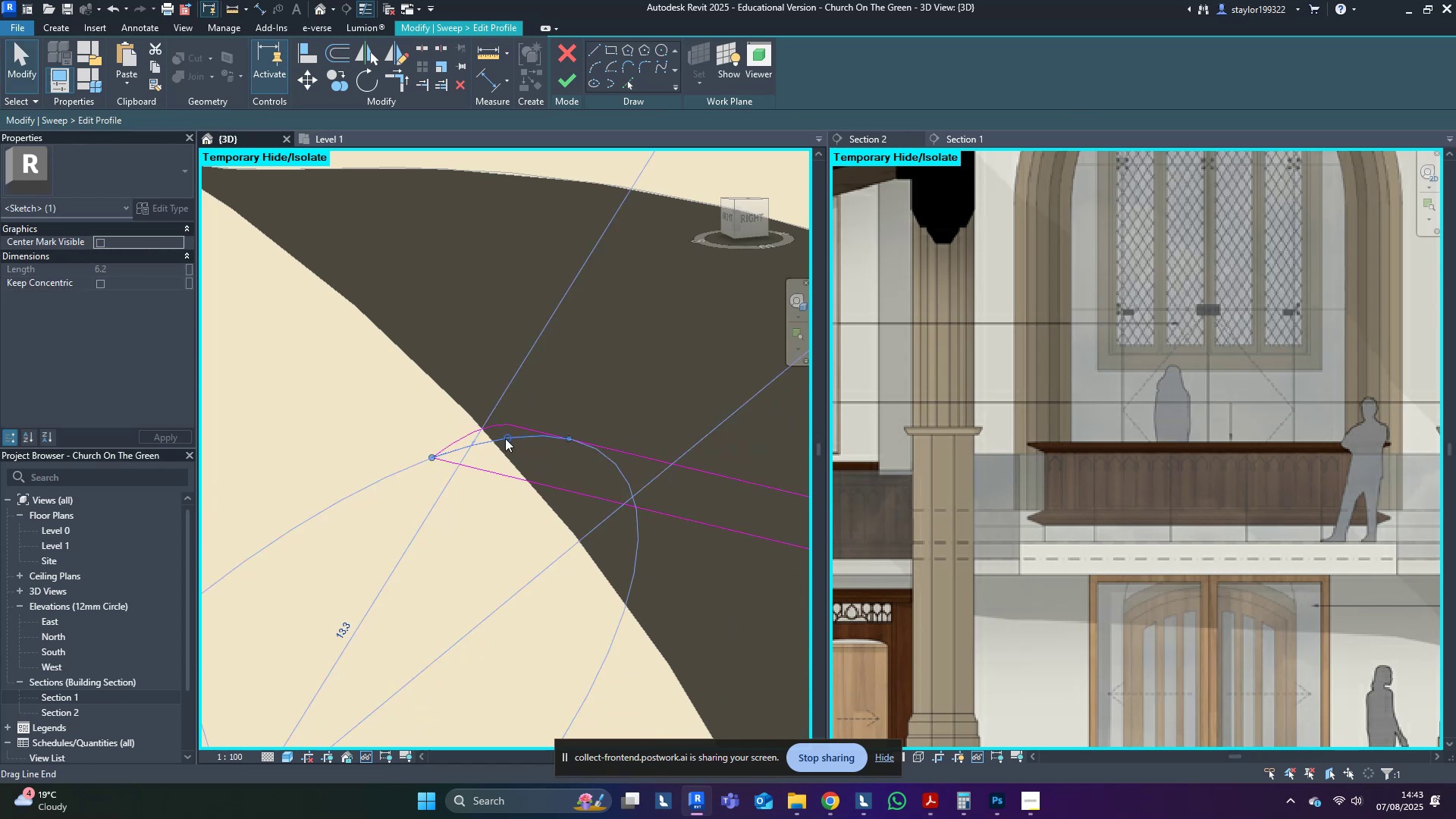 
type(mv)
 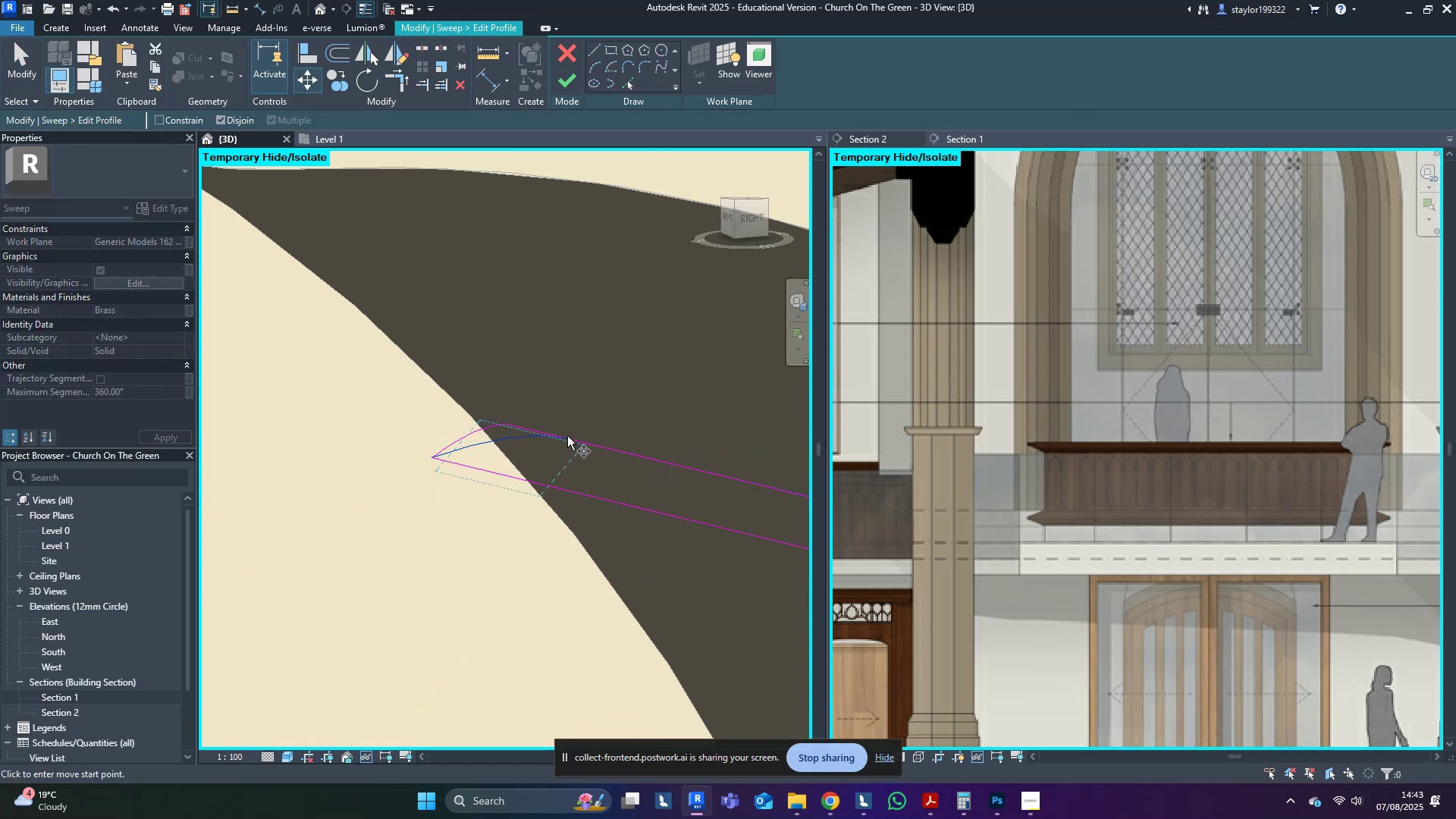 
left_click([566, 437])
 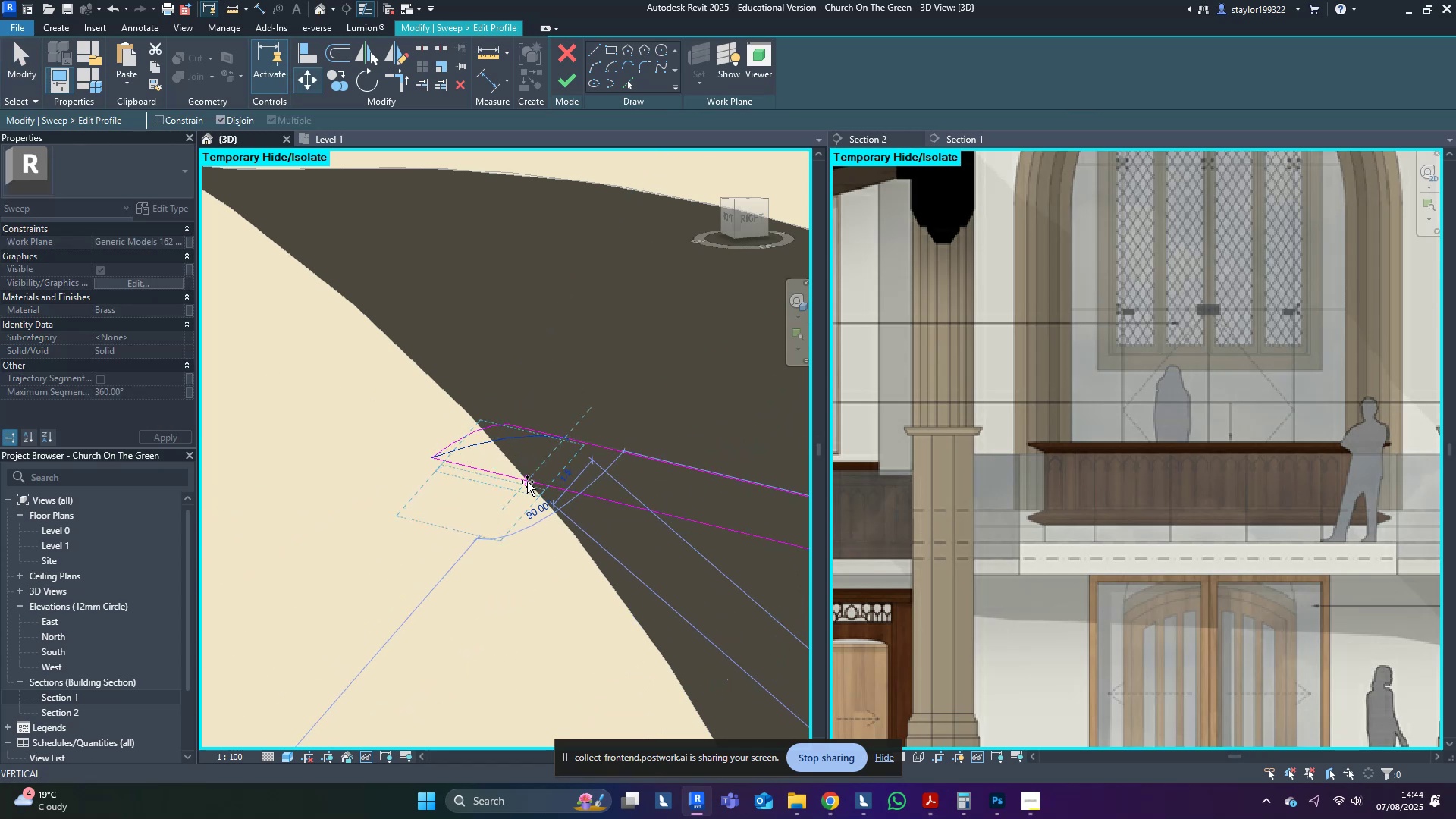 
left_click([522, 488])
 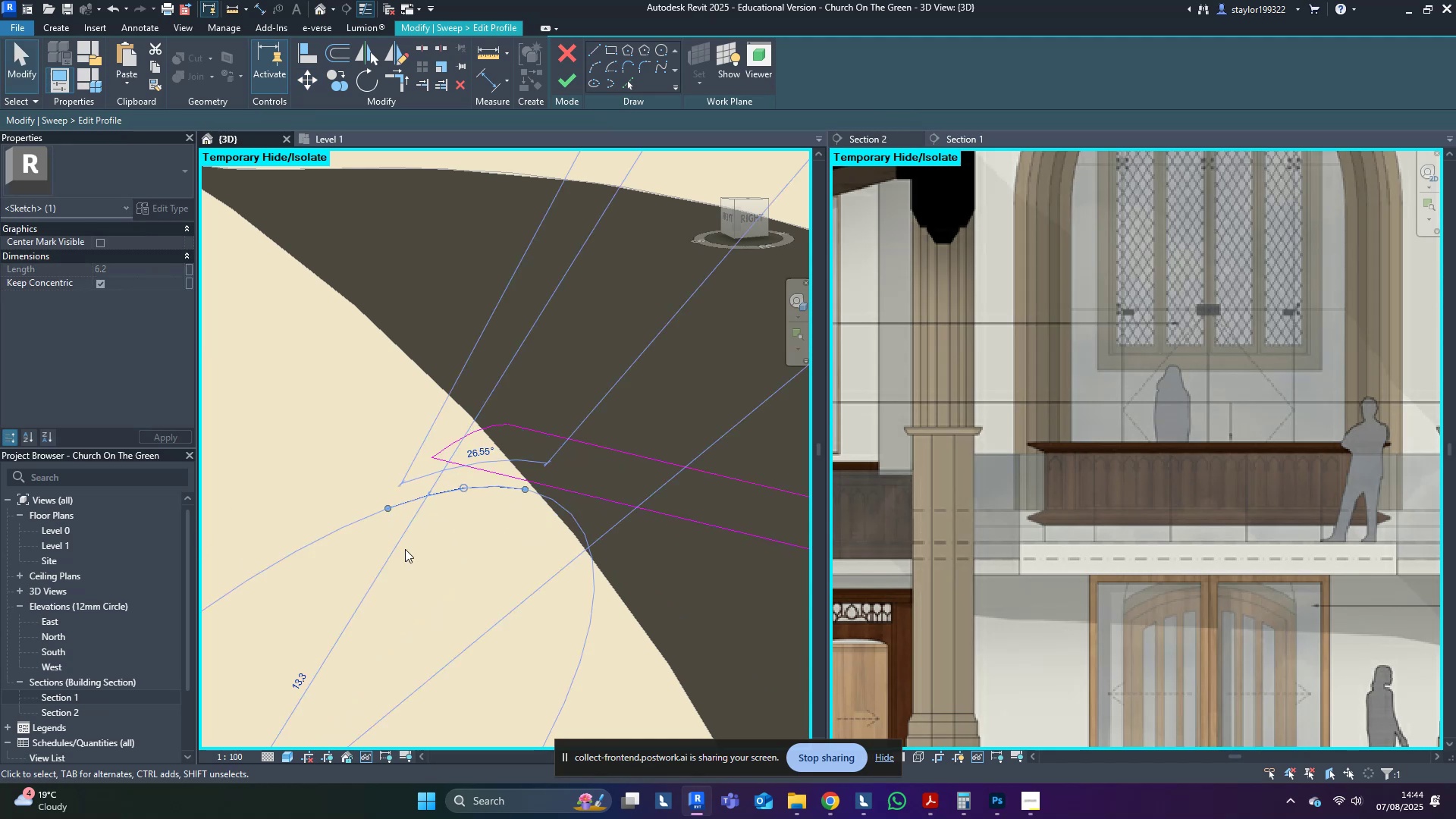 
hold_key(key=ShiftLeft, duration=0.72)
 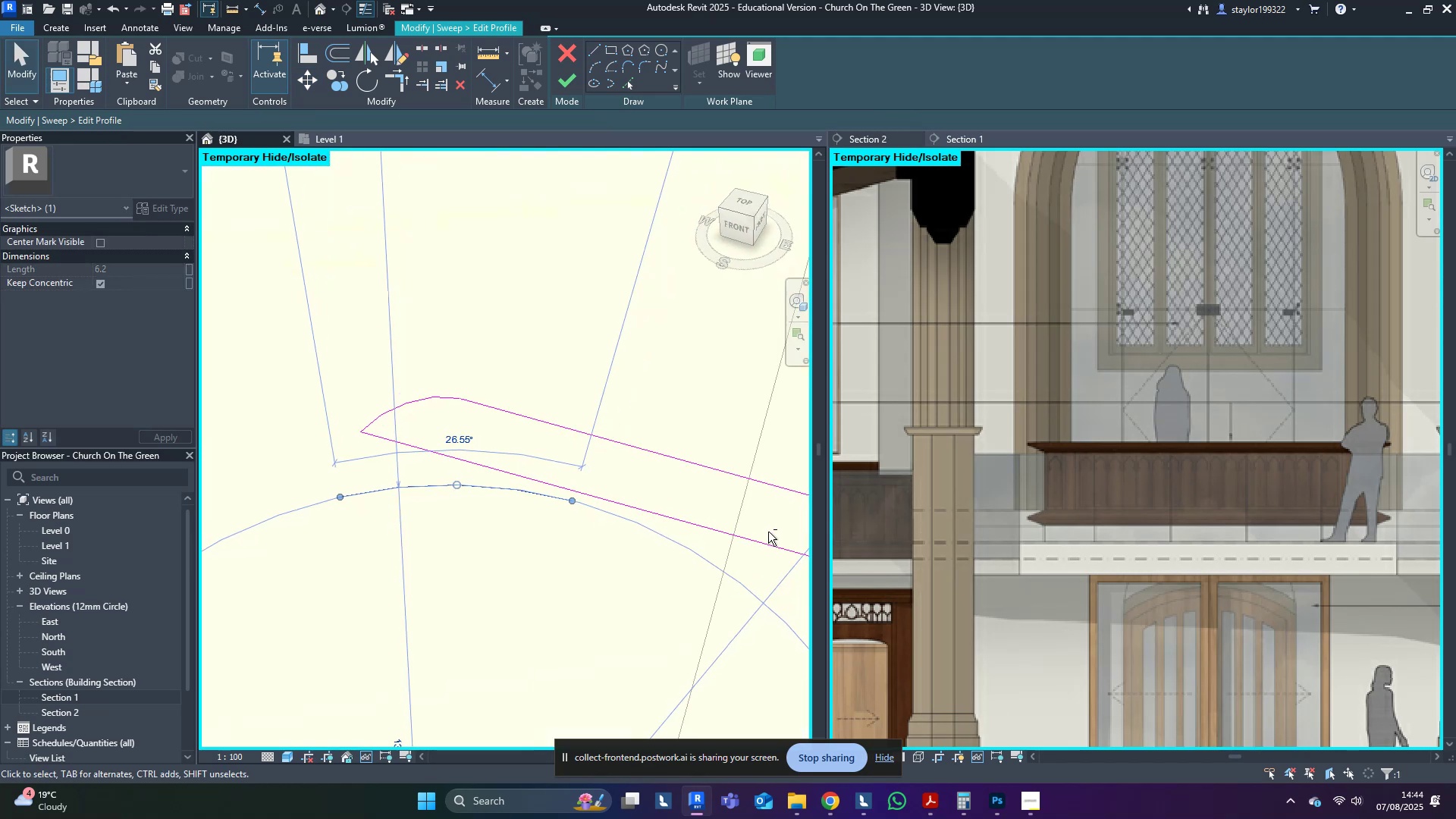 
key(Shift+ShiftLeft)
 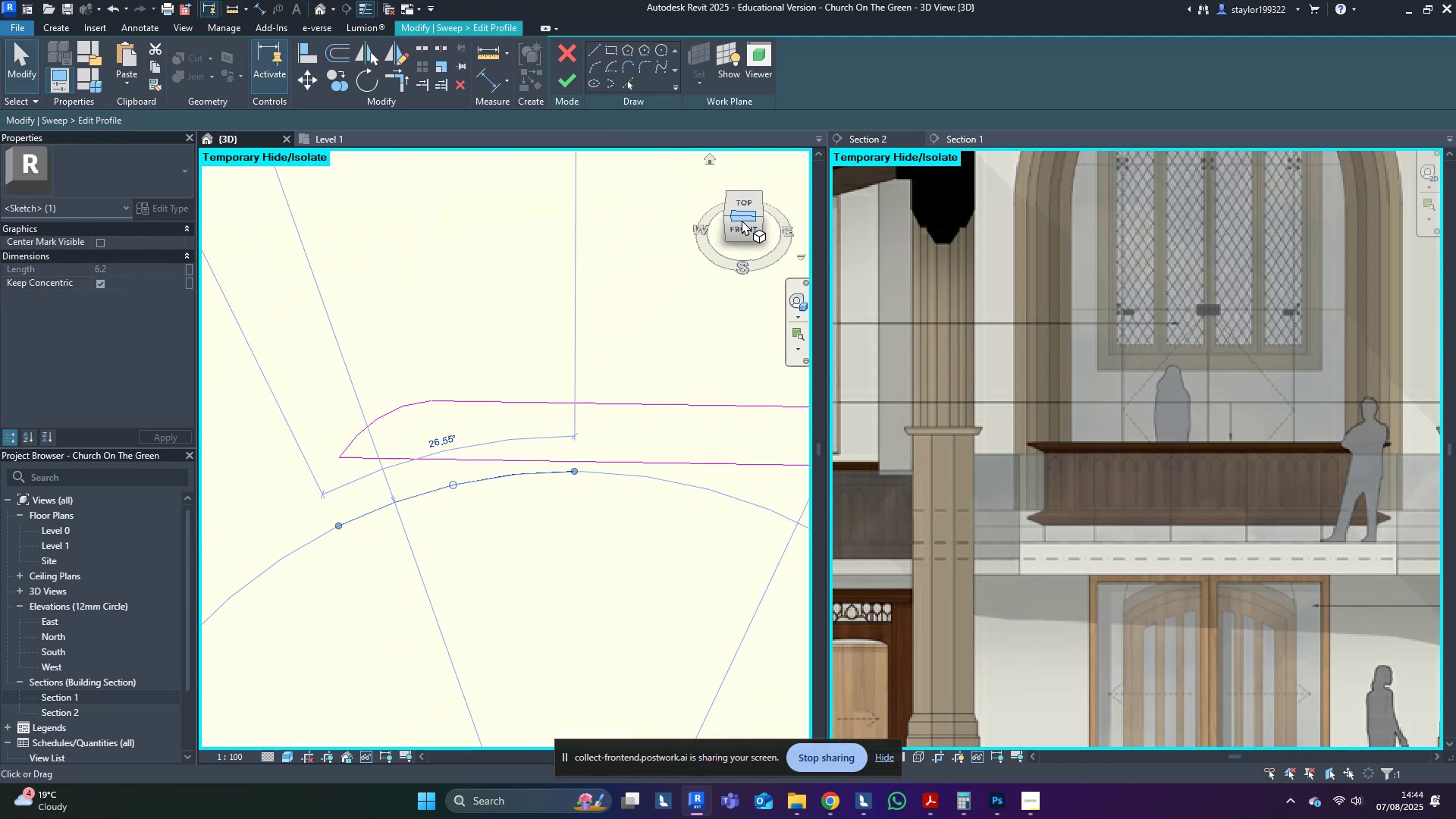 
left_click([745, 215])
 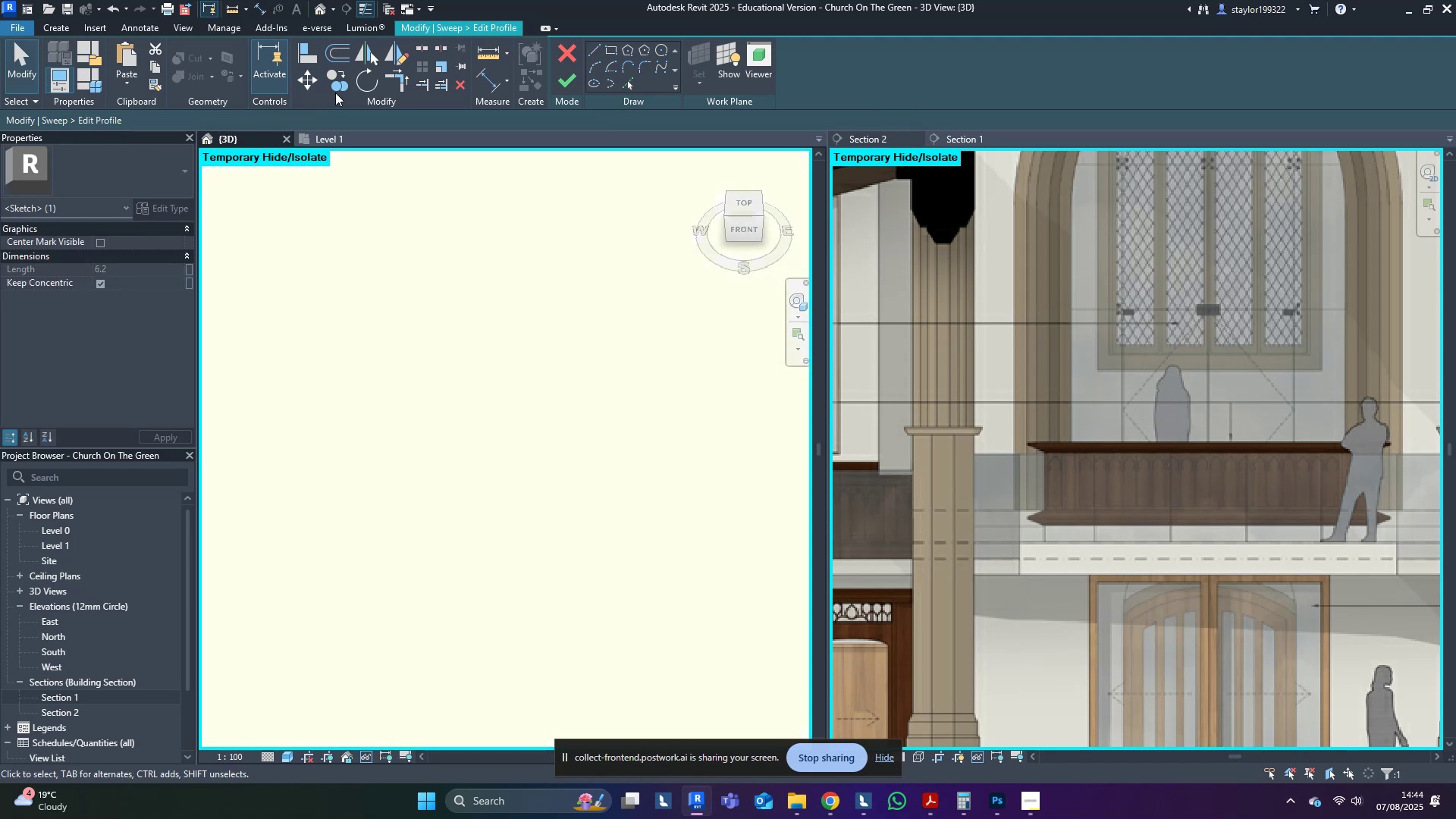 
left_click([309, 83])
 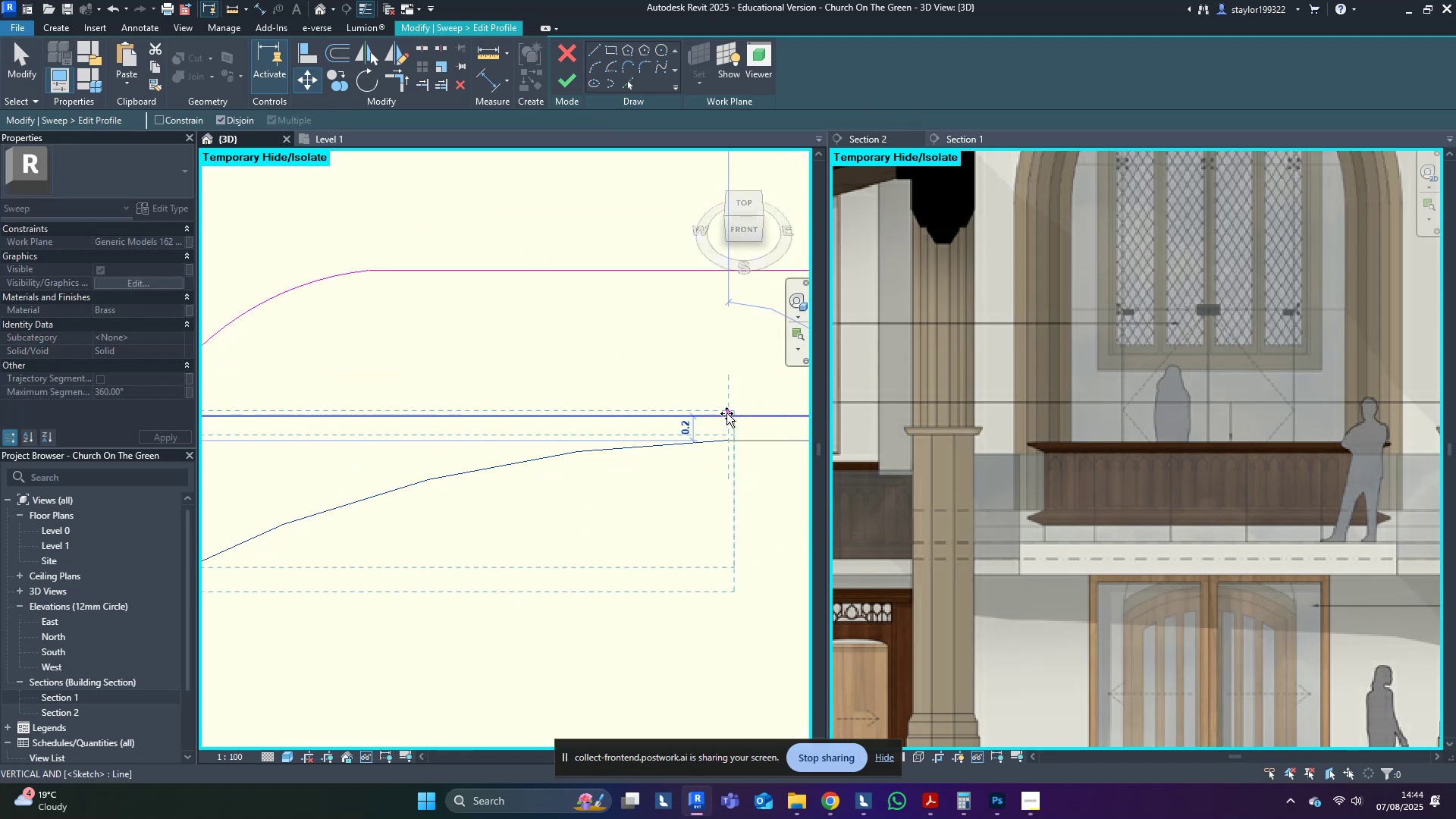 
scroll: coordinate [554, 612], scroll_direction: down, amount: 8.0
 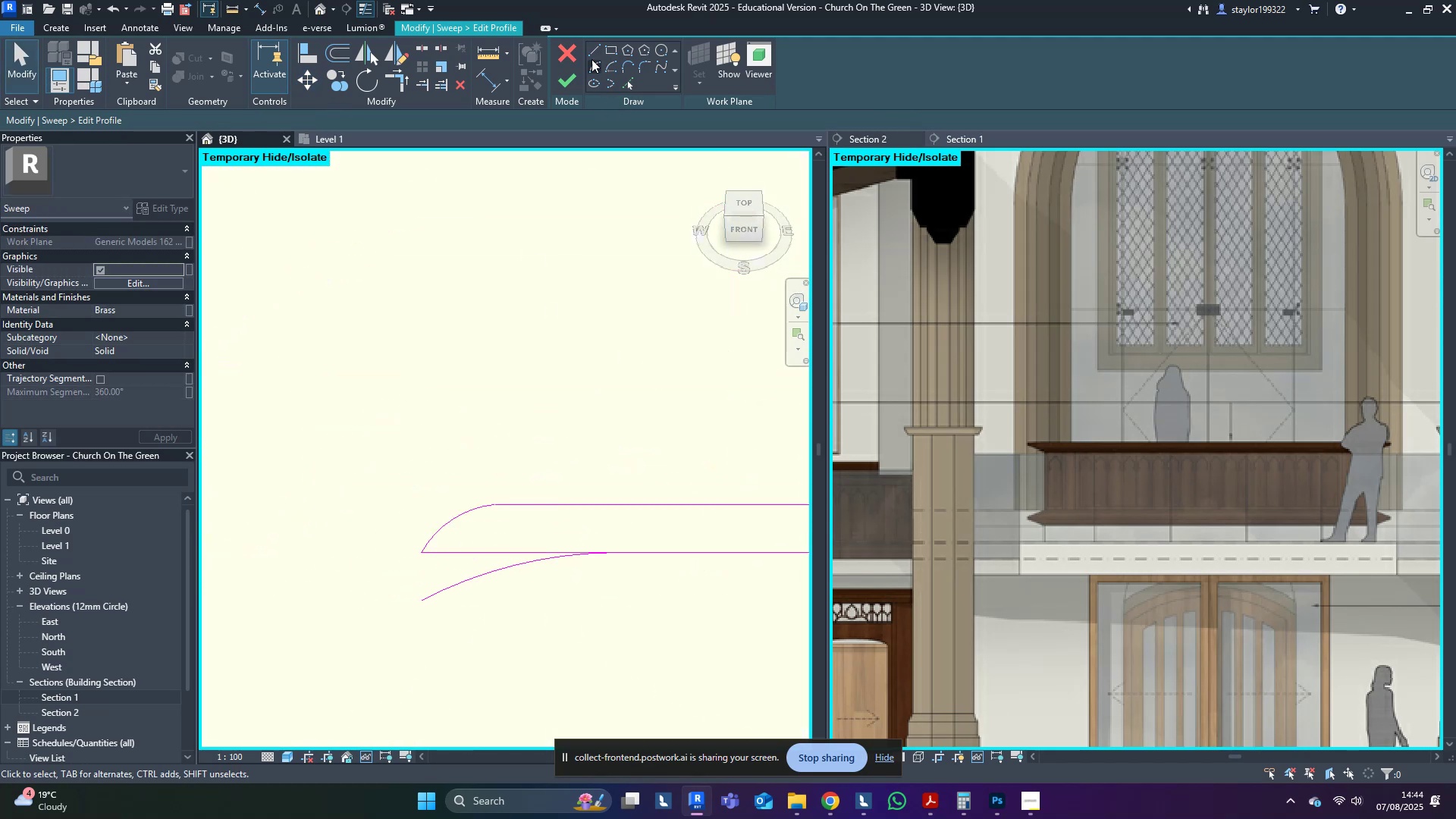 
left_click([601, 48])
 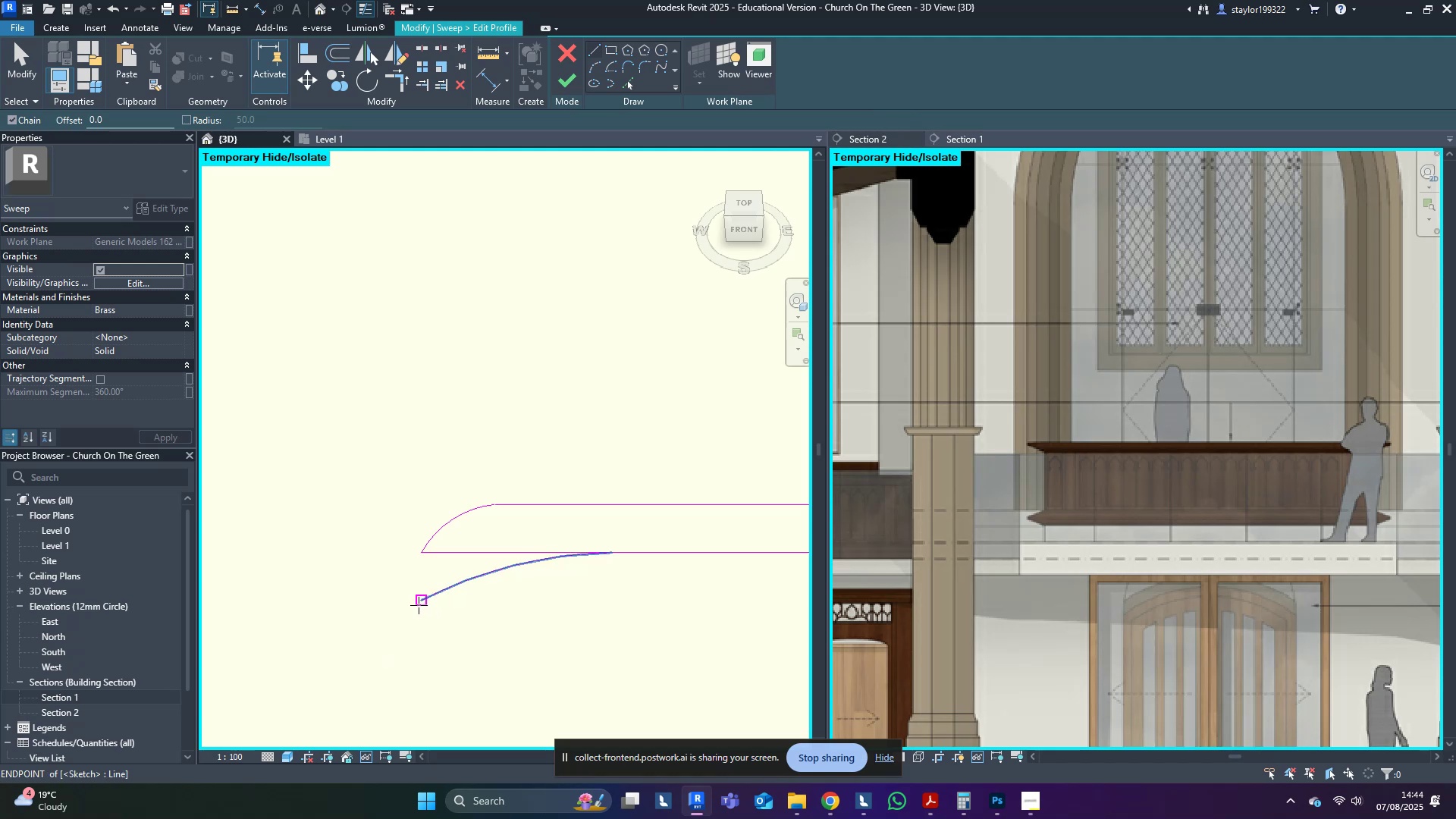 
left_click([419, 605])
 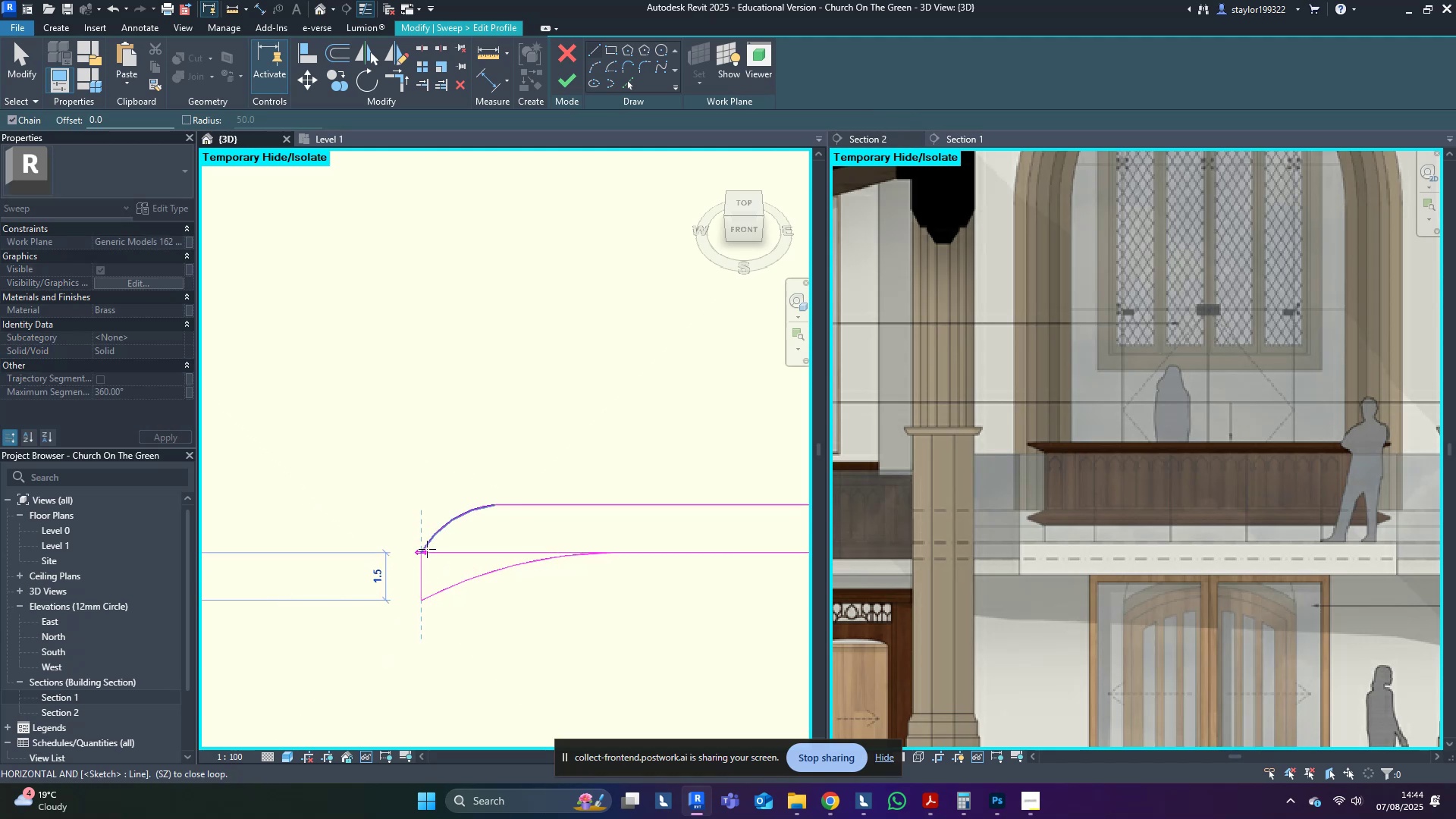 
left_click([427, 549])
 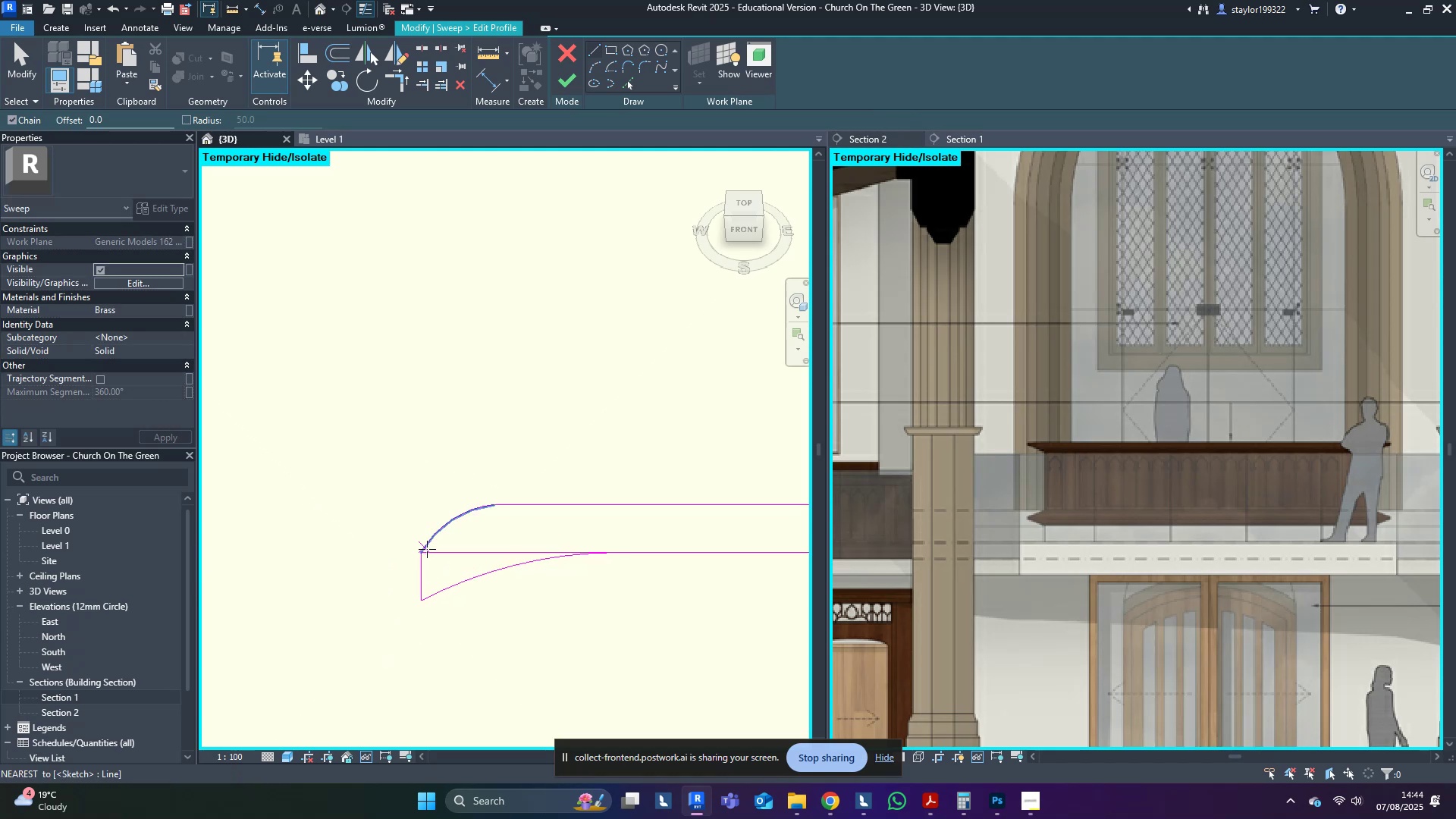 
key(Escape)
 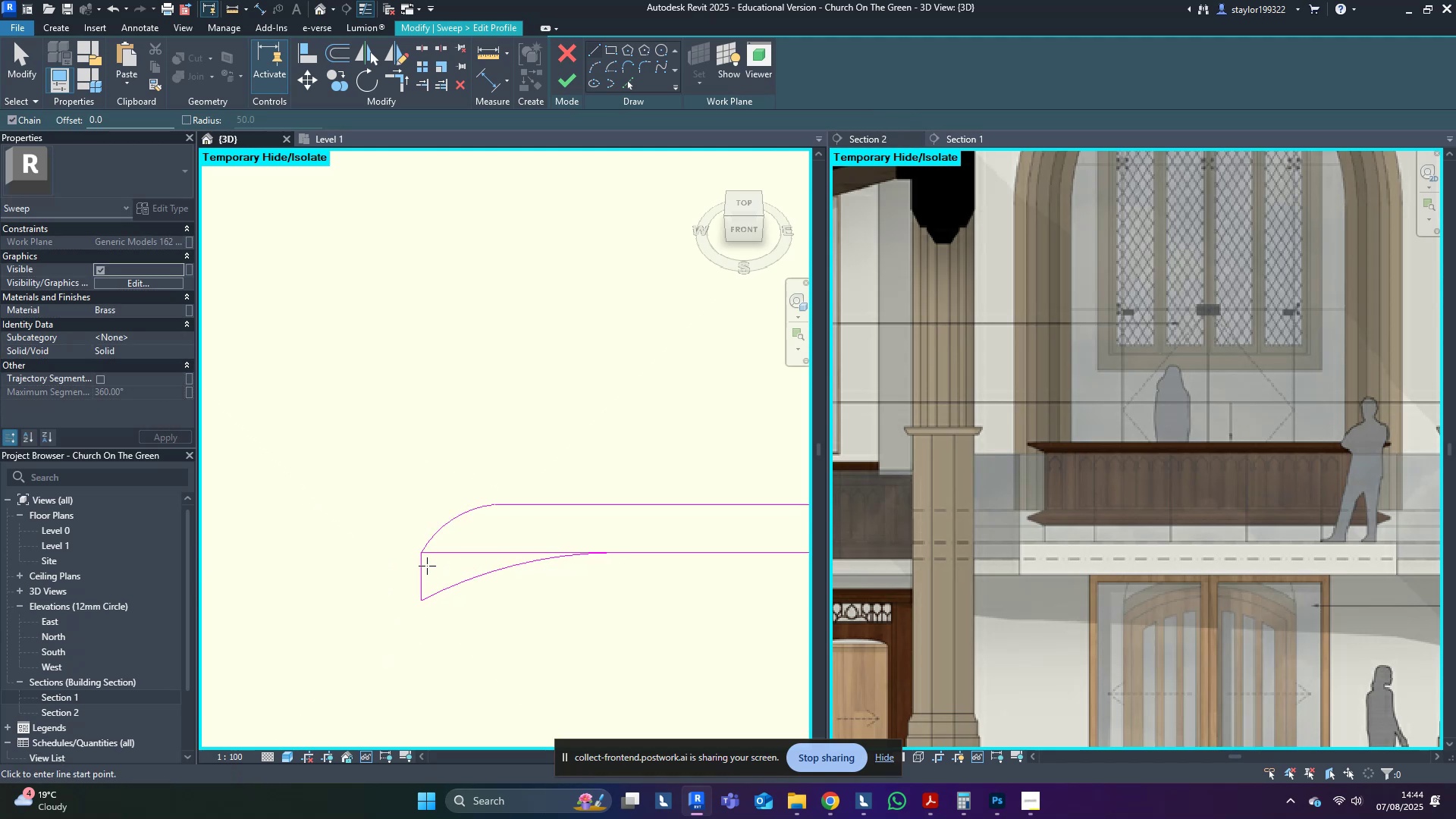 
hold_key(key=T, duration=3.17)
 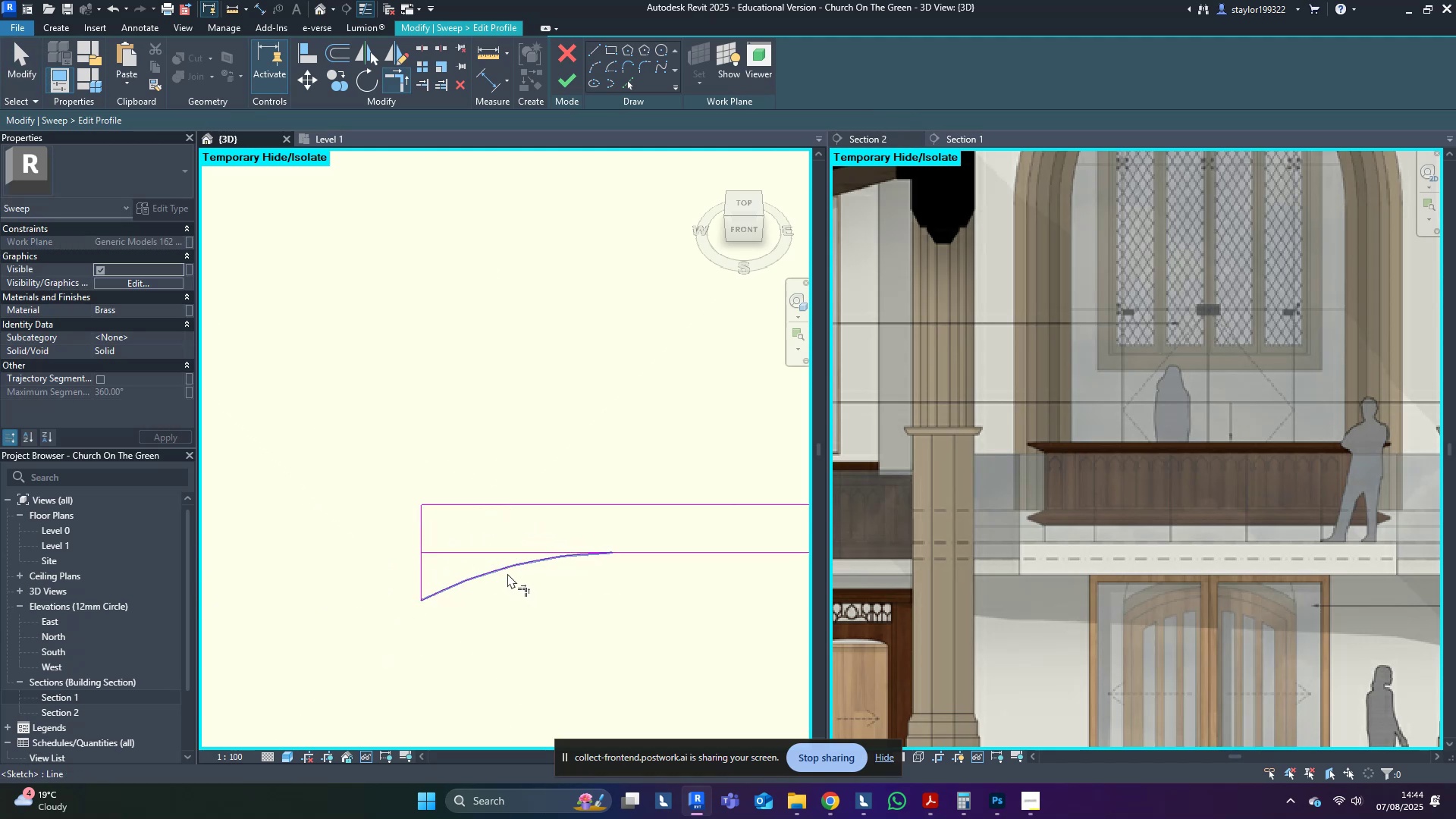 
key(R)
 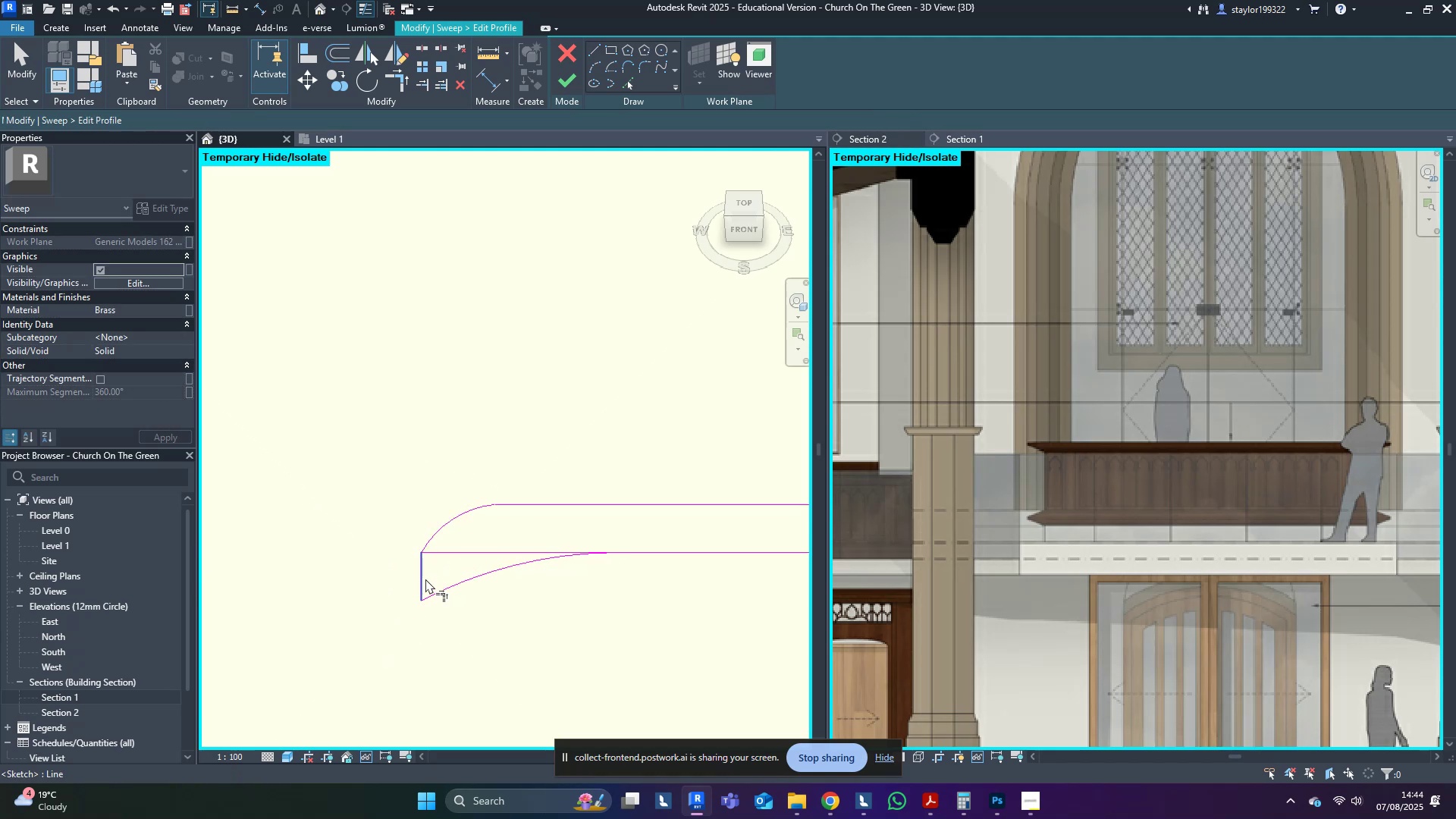 
left_click([425, 579])
 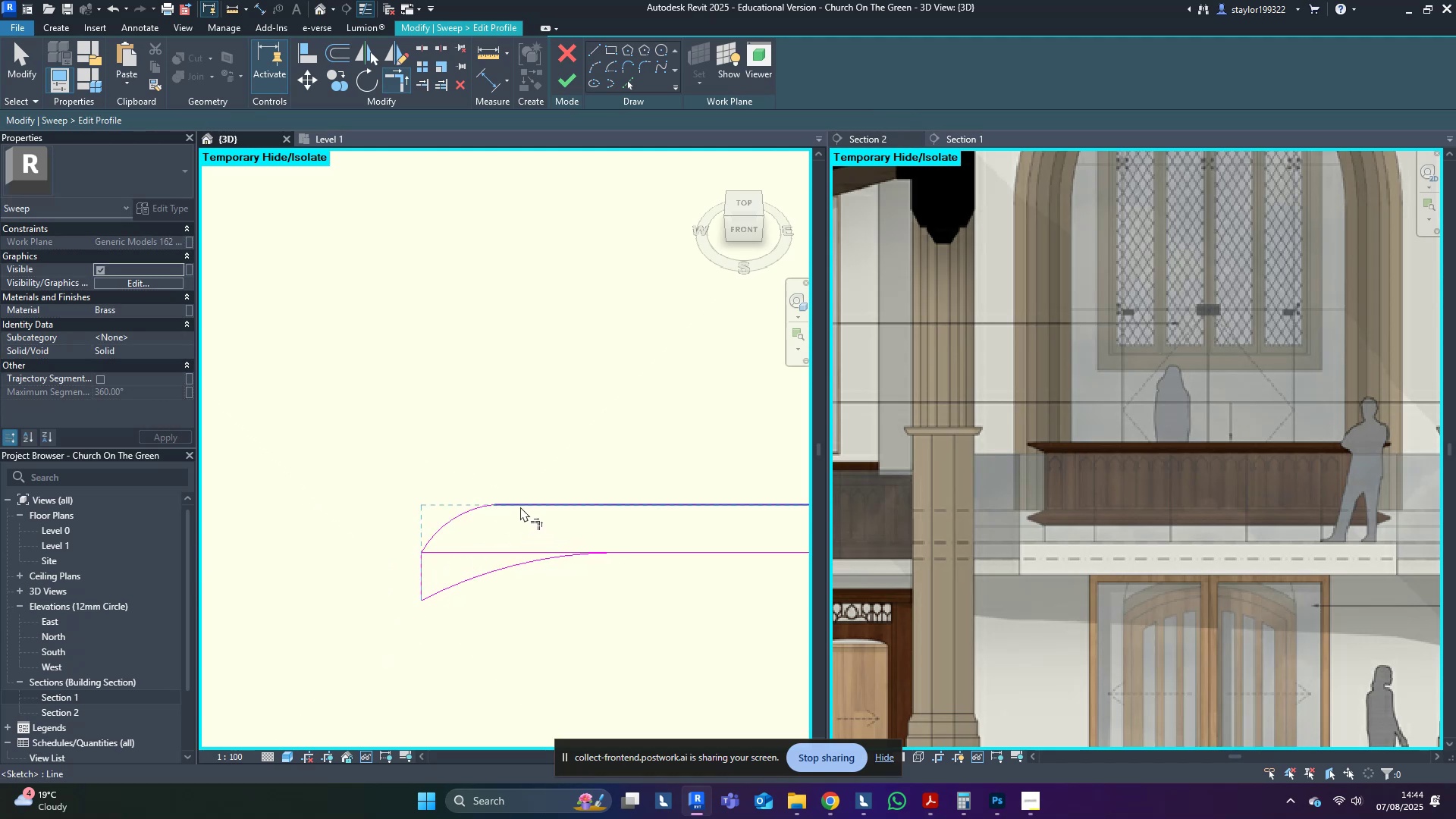 
double_click([520, 507])
 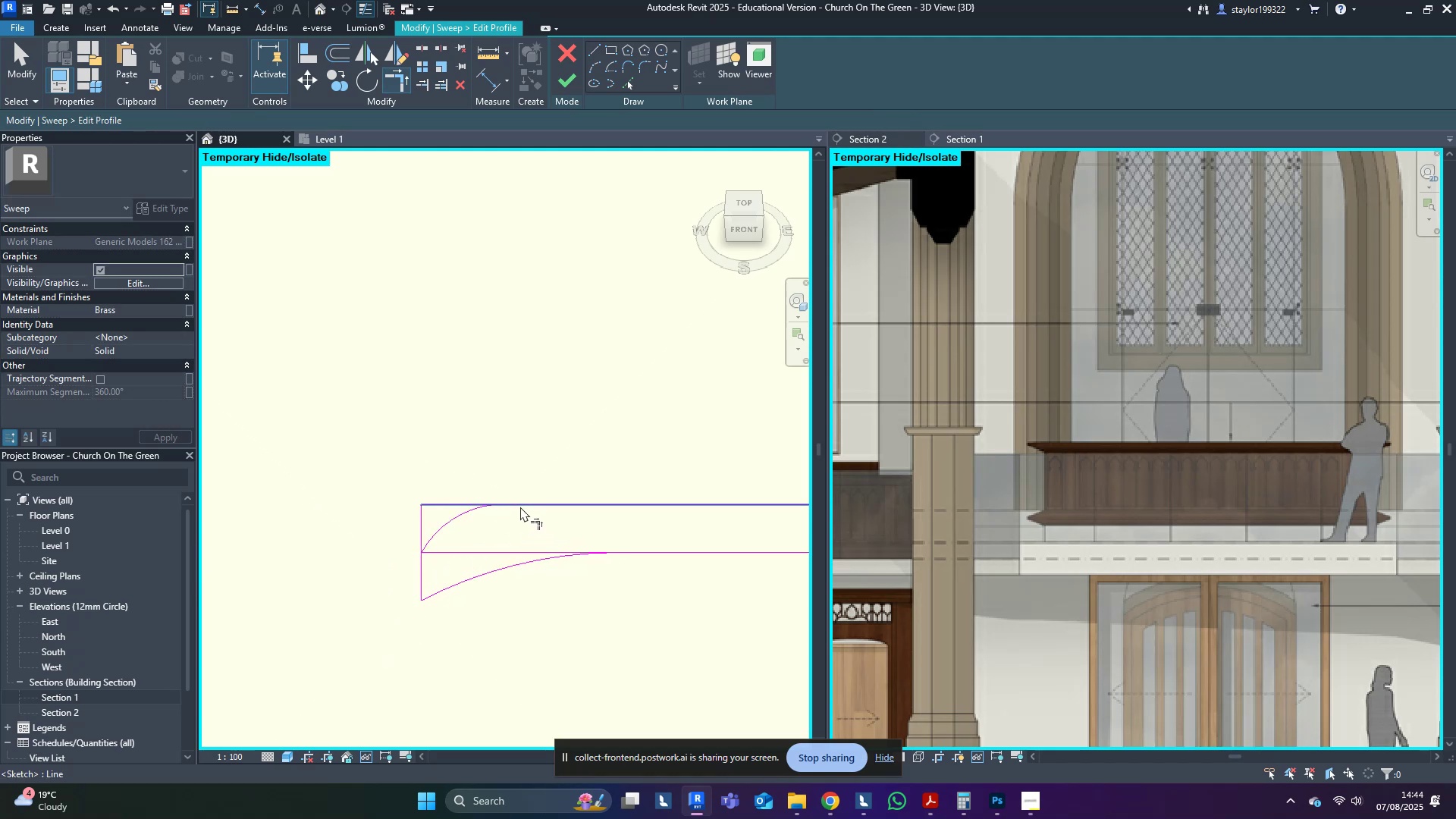 
hold_key(key=M, duration=3.91)
 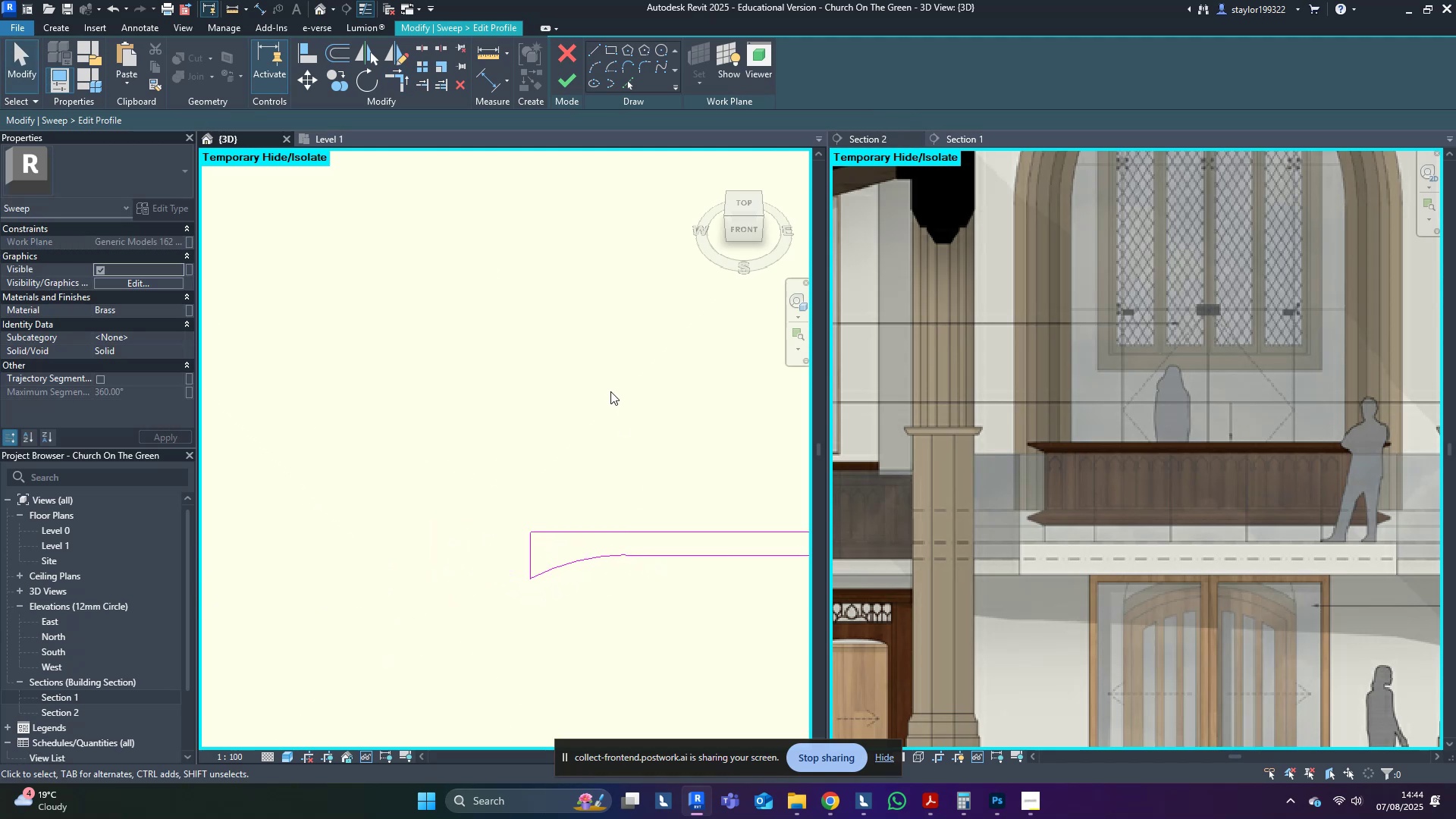 
double_click([445, 529])
 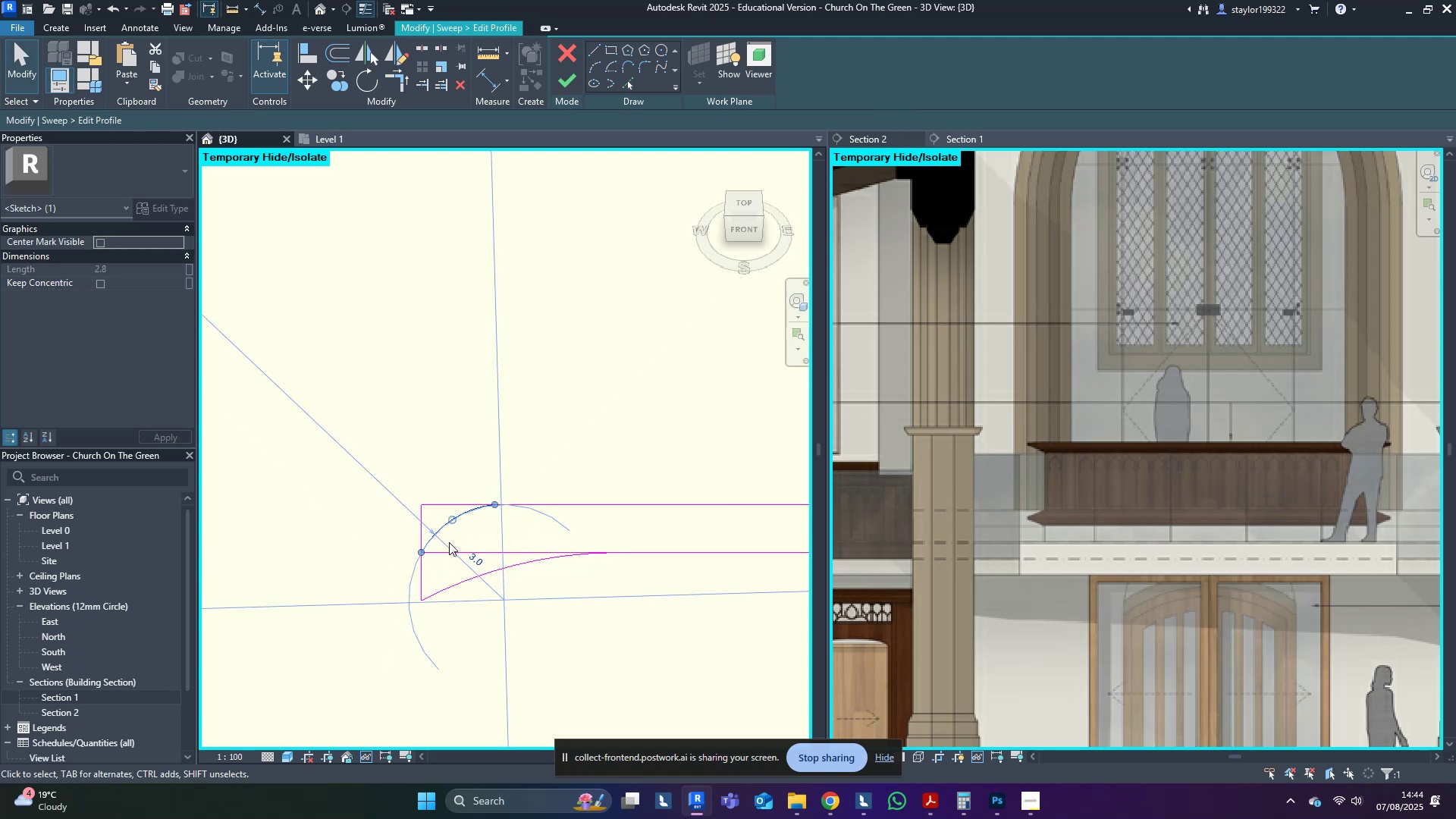 
key(Delete)
 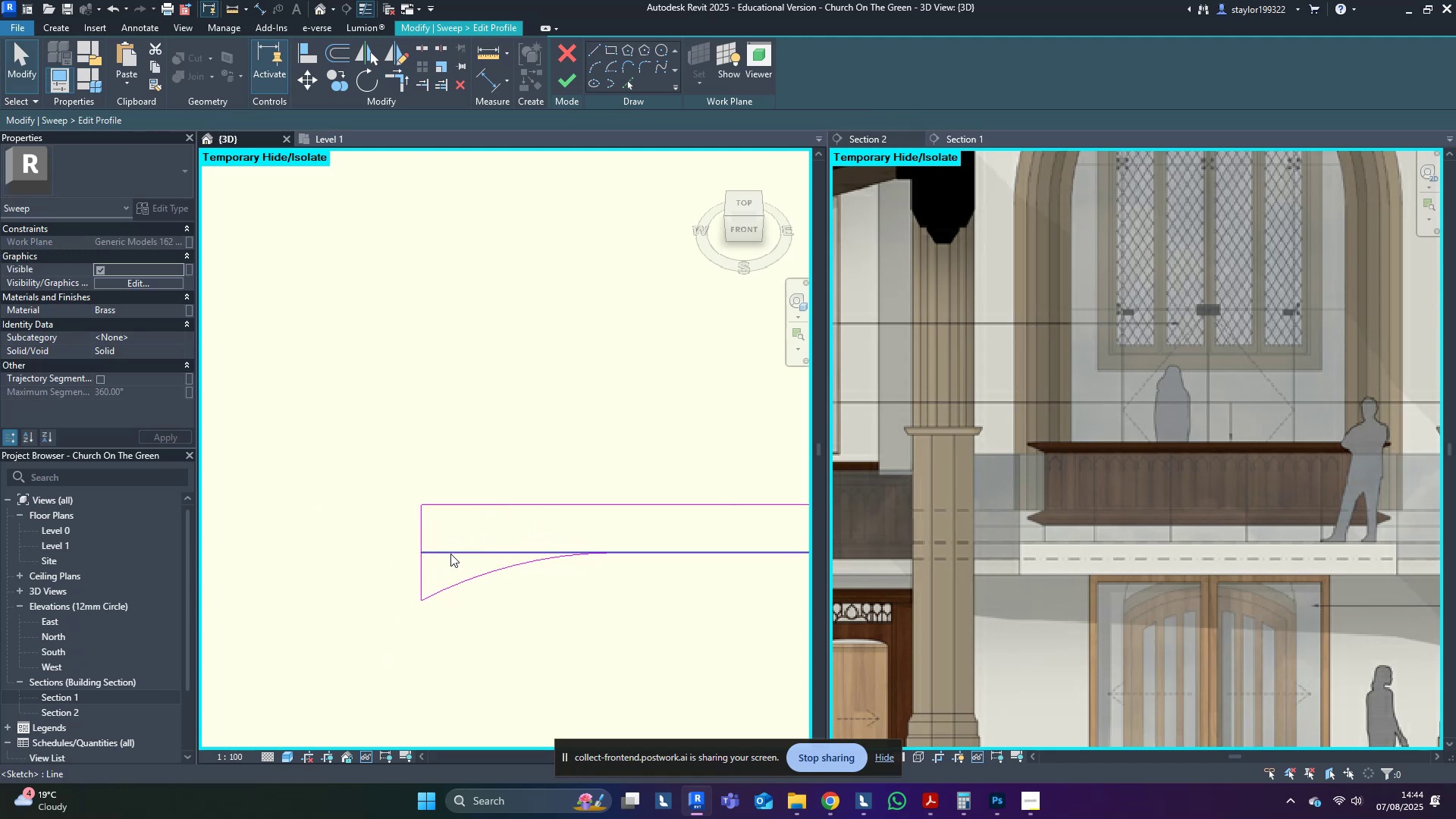 
key(R)
 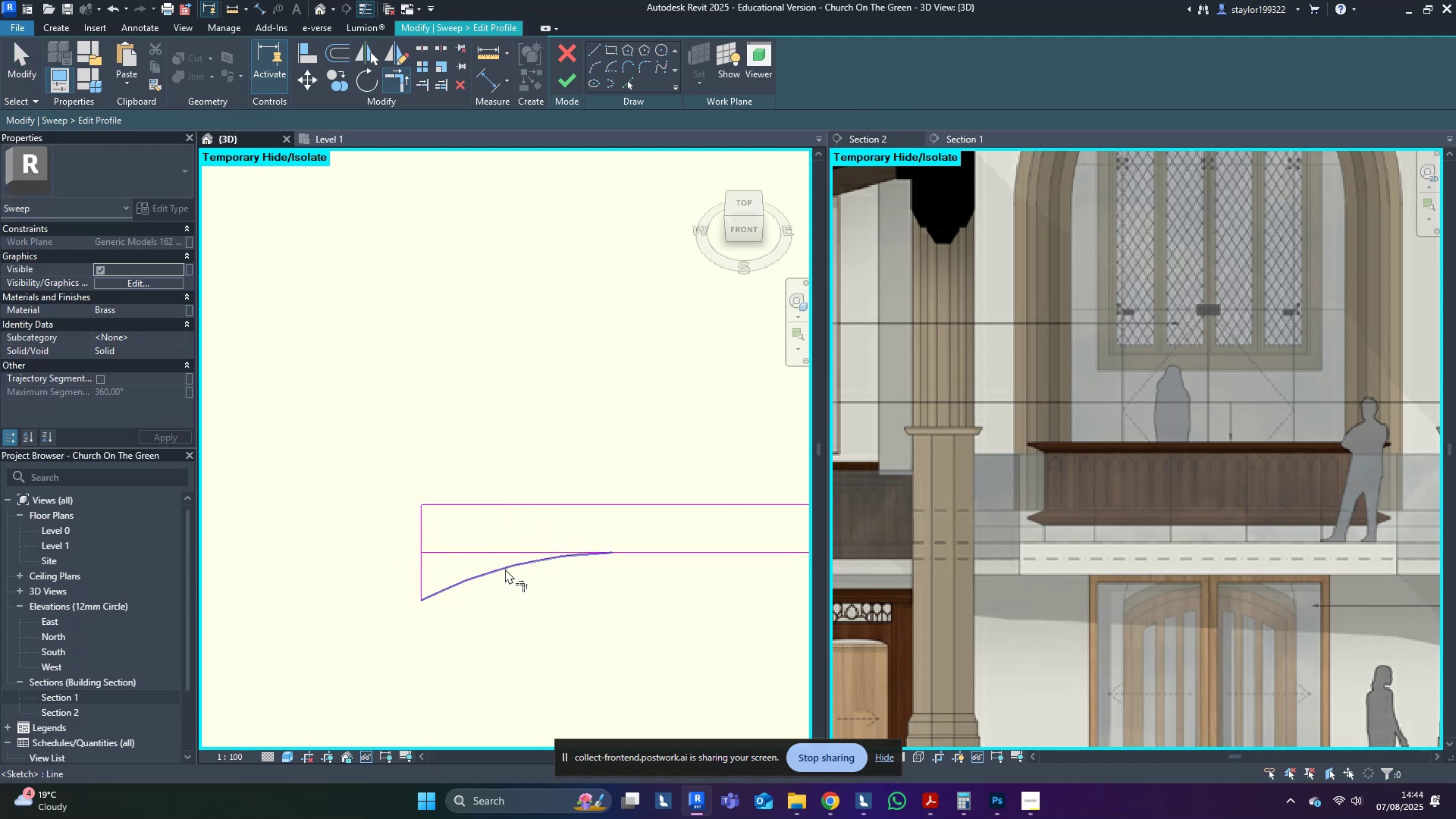 
left_click([505, 569])
 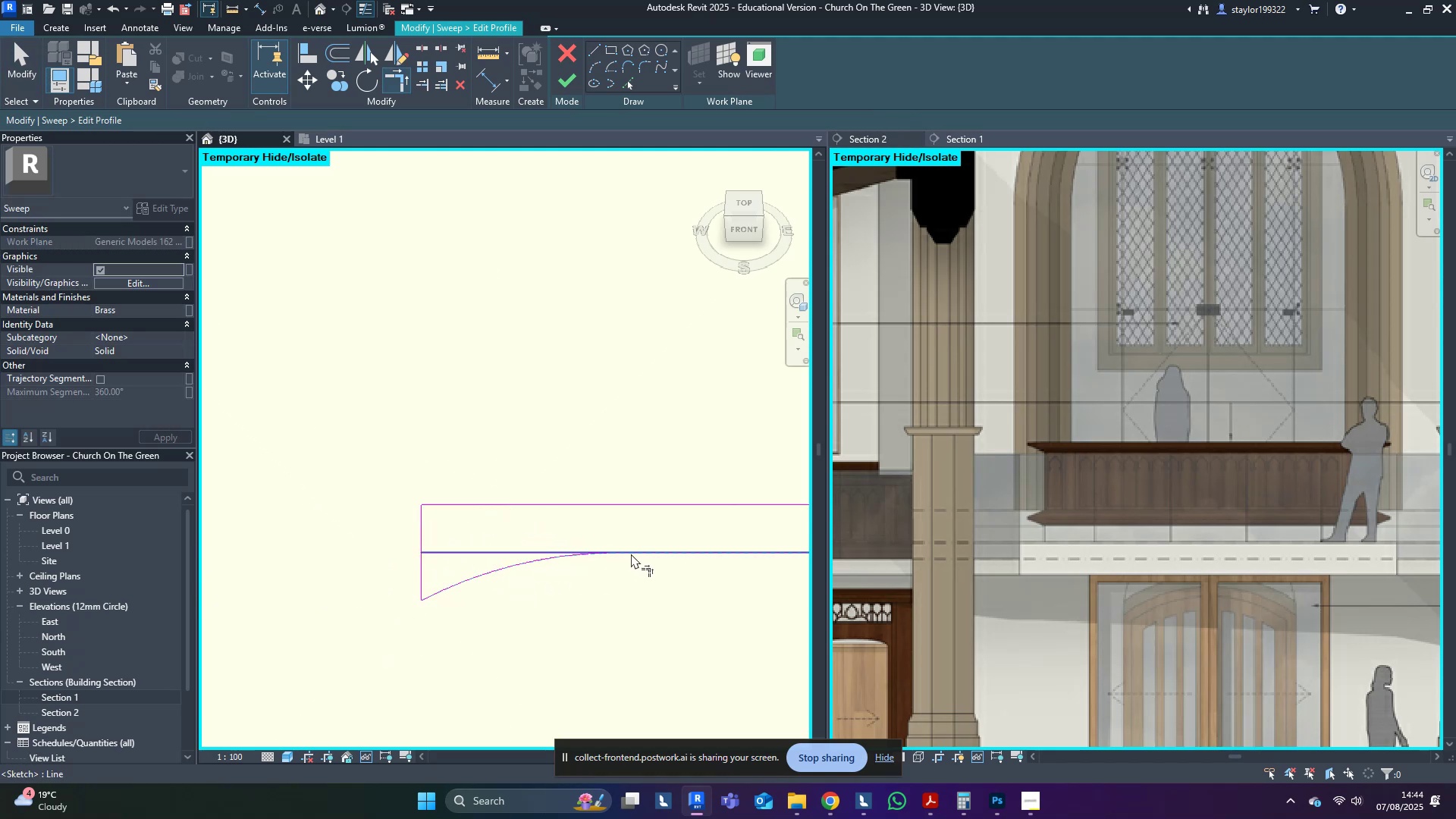 
left_click([632, 554])
 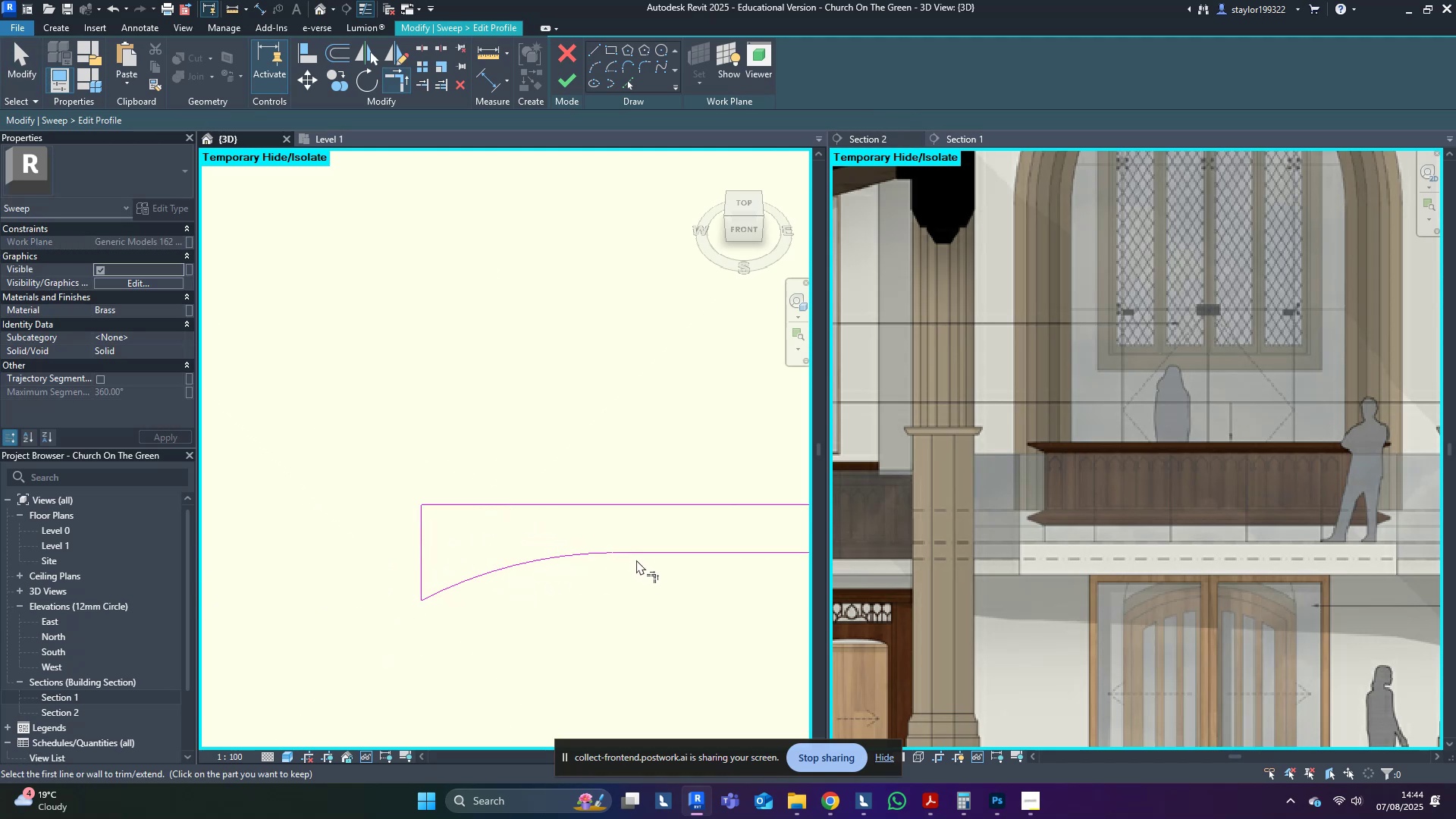 
scroll: coordinate [639, 558], scroll_direction: down, amount: 5.0
 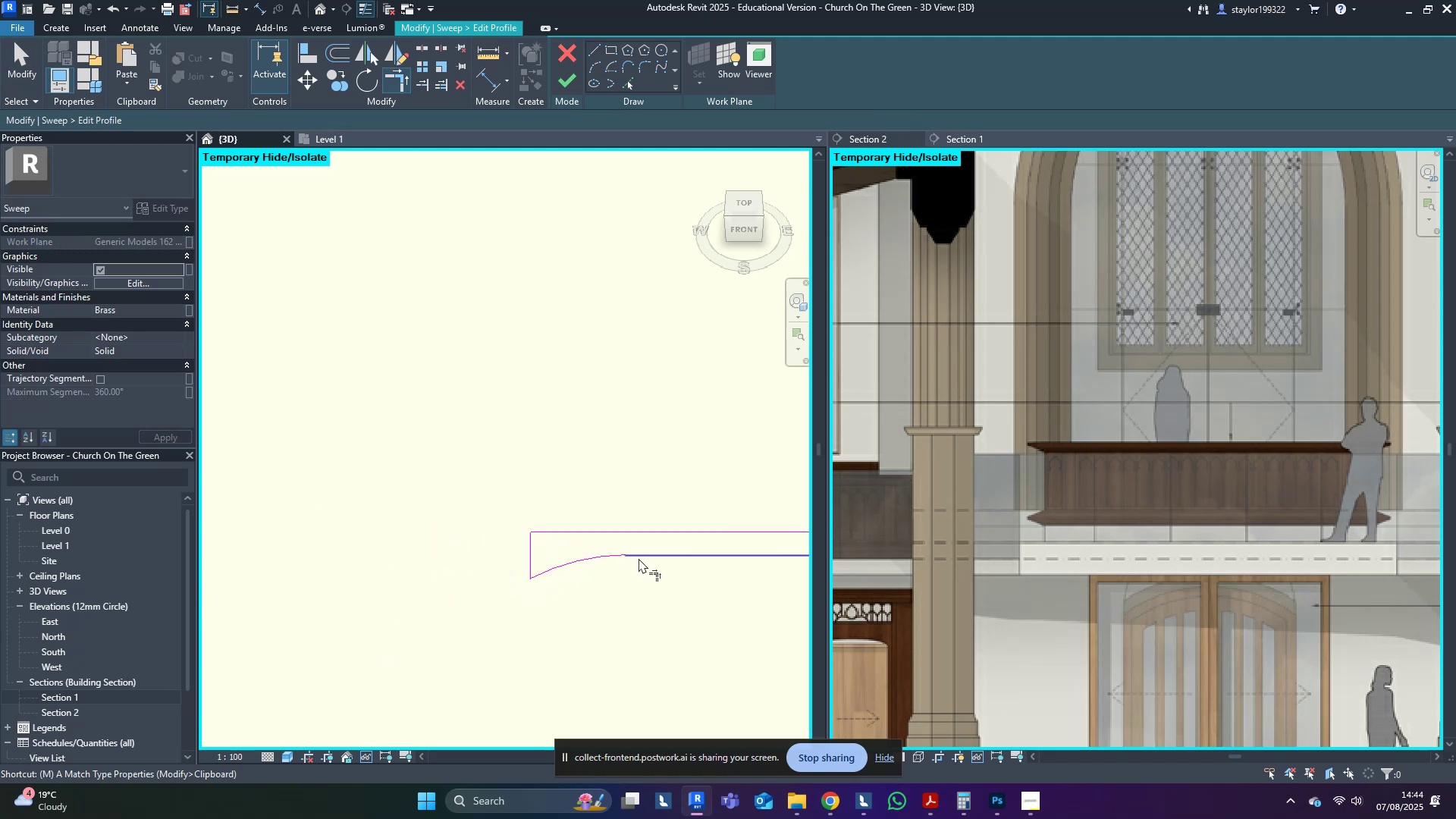 
hold_key(key=D, duration=0.65)
 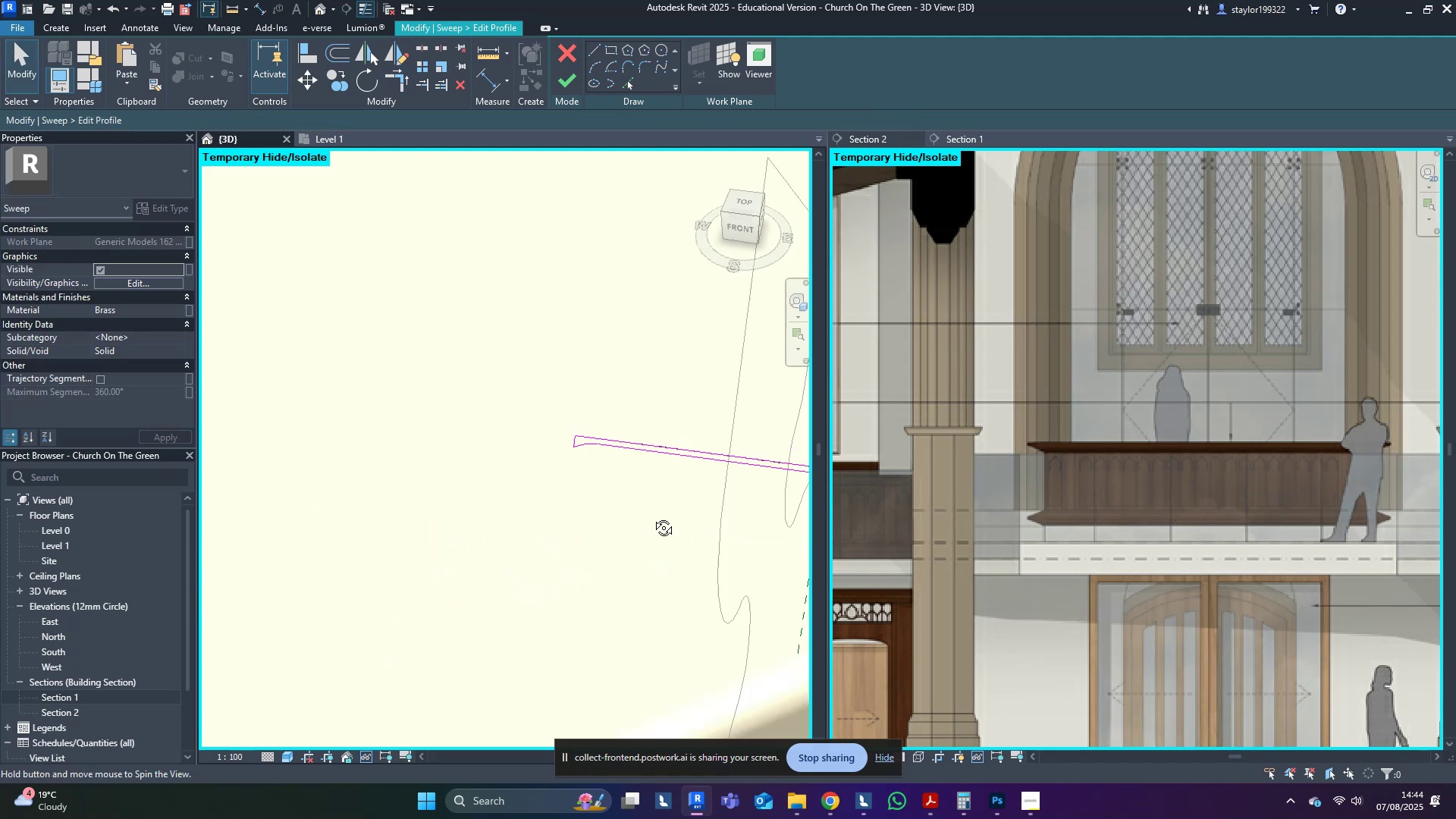 
left_click([611, 400])
 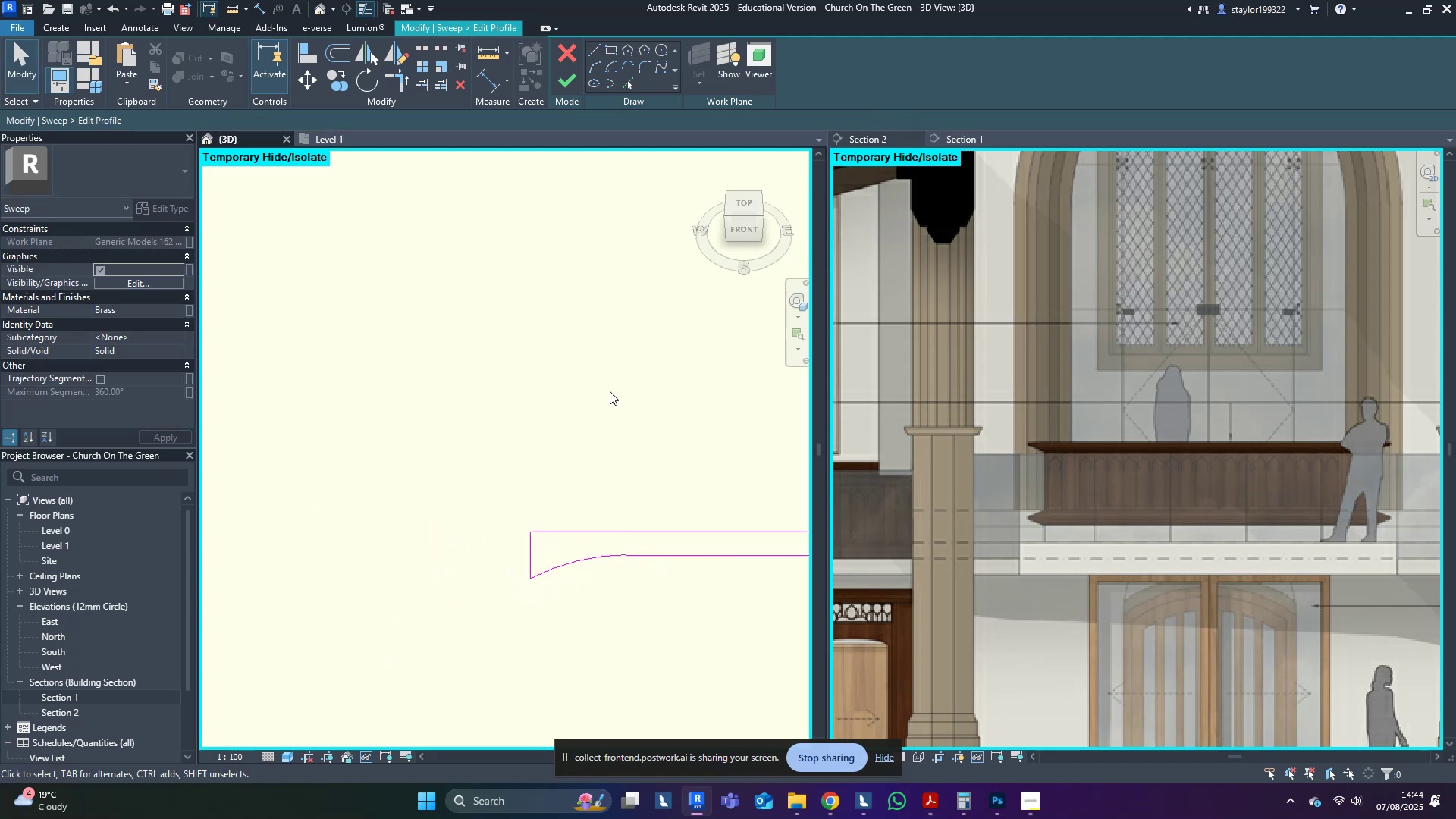 
key(S)
 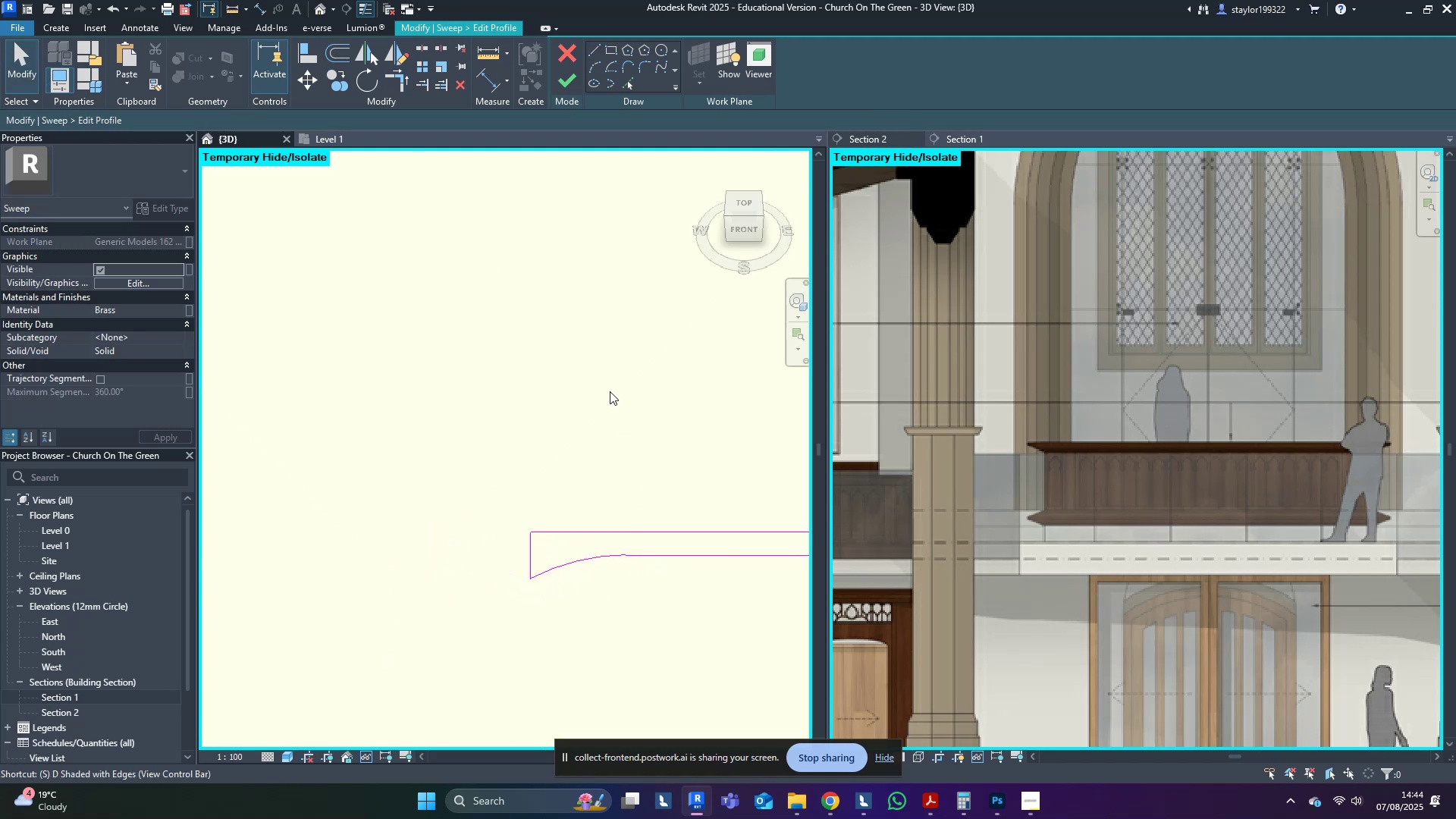 
scroll: coordinate [576, 417], scroll_direction: down, amount: 10.0
 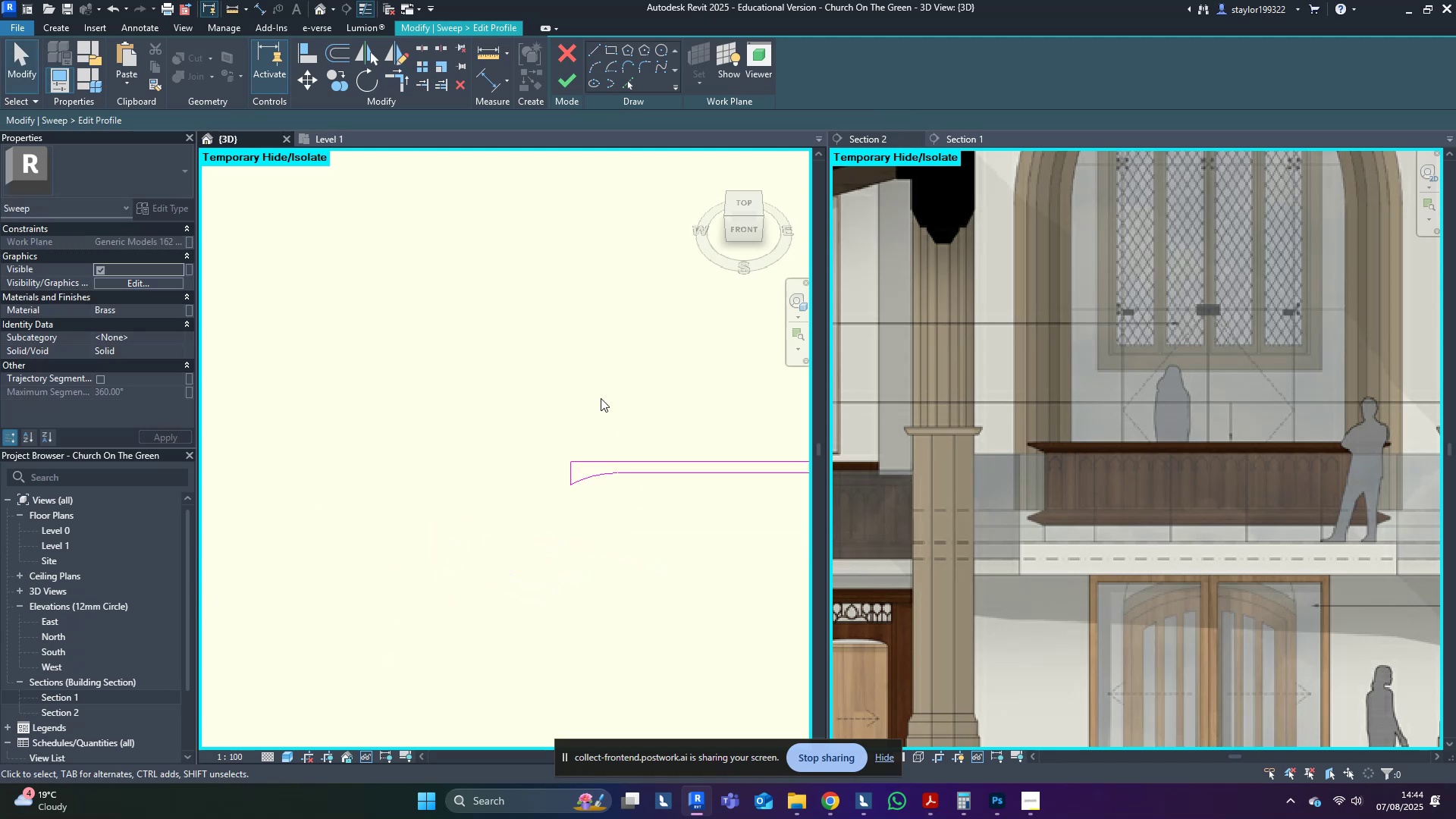 
hold_key(key=ShiftLeft, duration=0.37)
 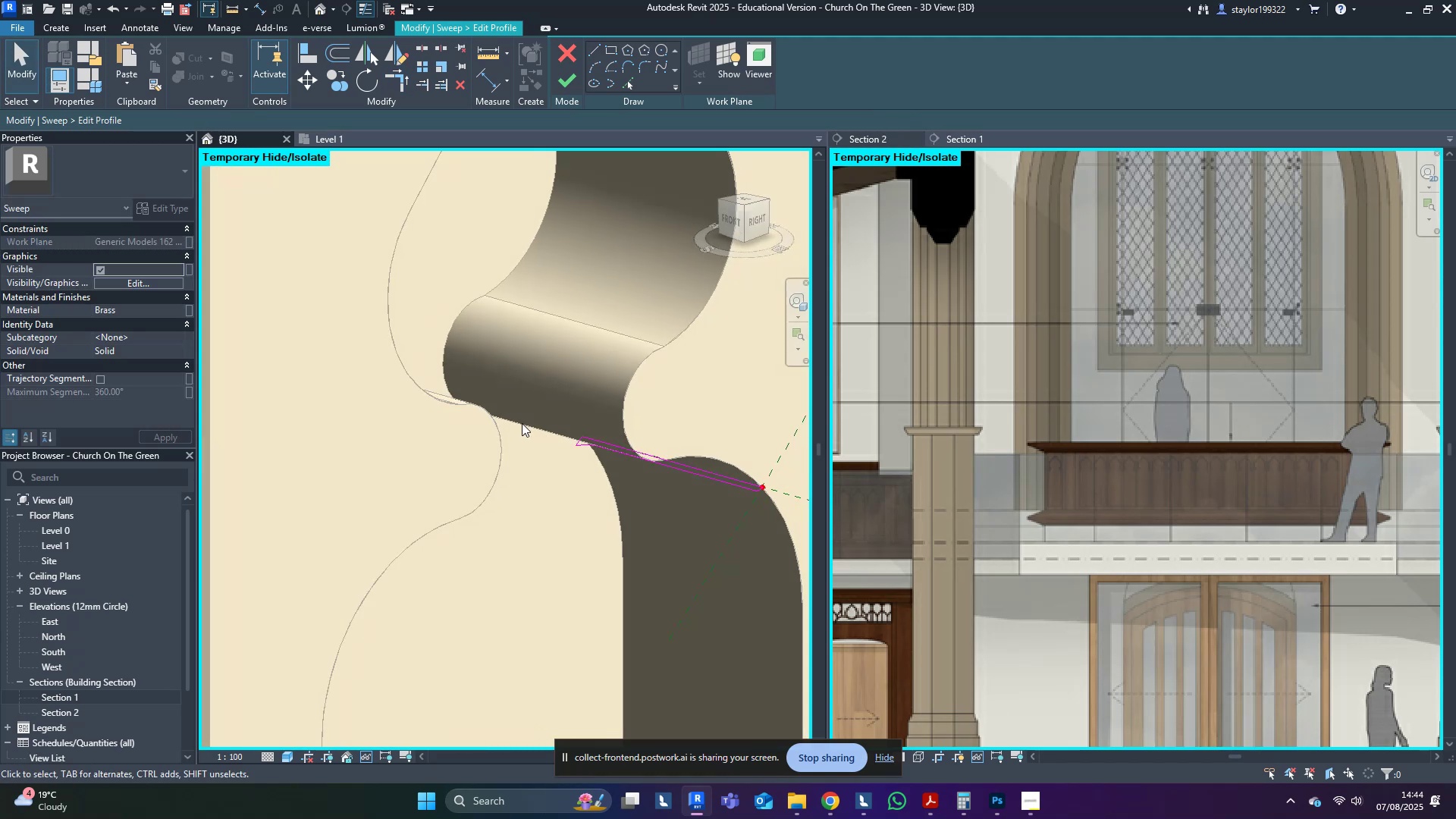 
scroll: coordinate [519, 423], scroll_direction: down, amount: 6.0
 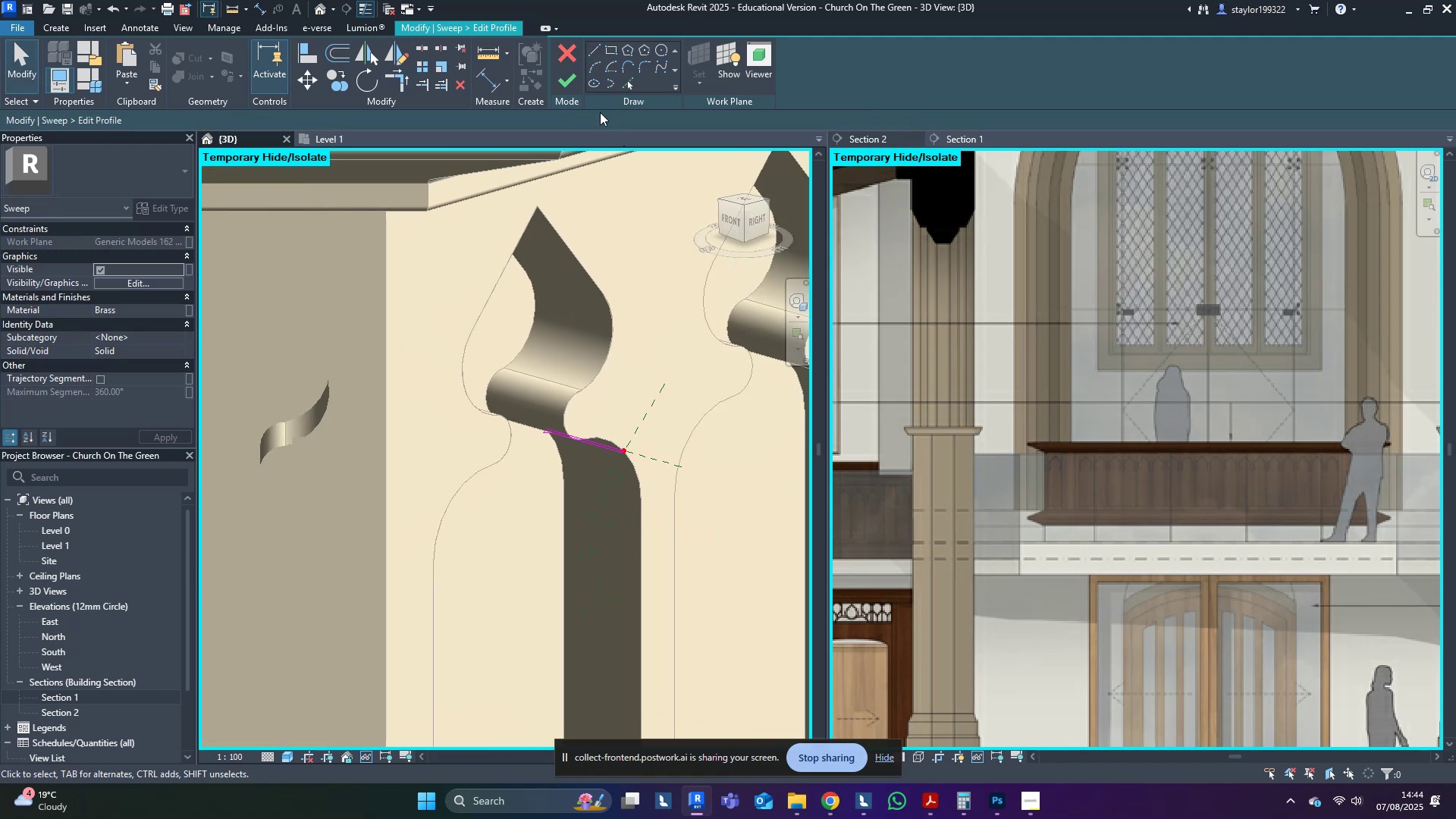 
left_click([573, 82])
 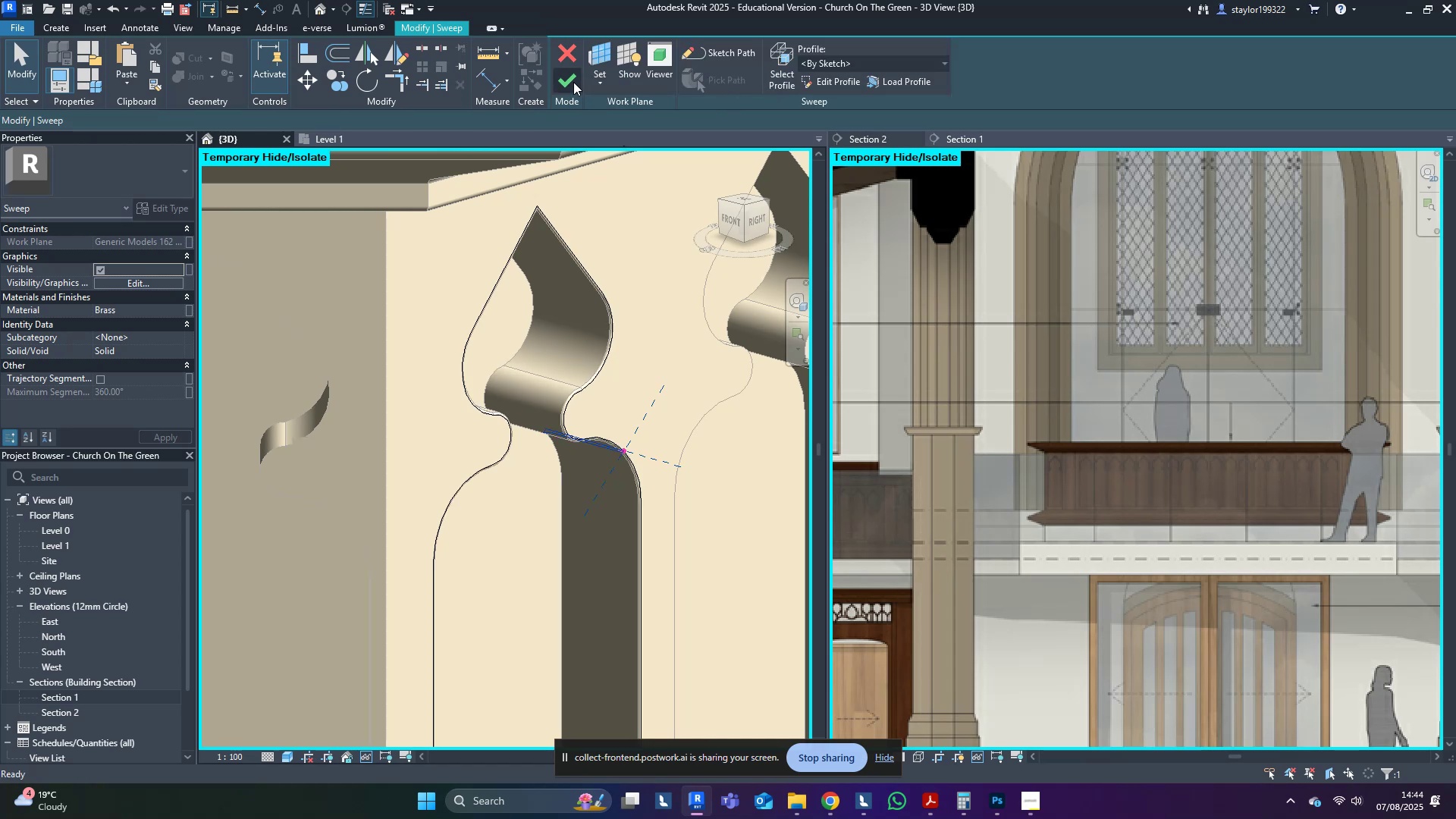 
left_click([573, 82])
 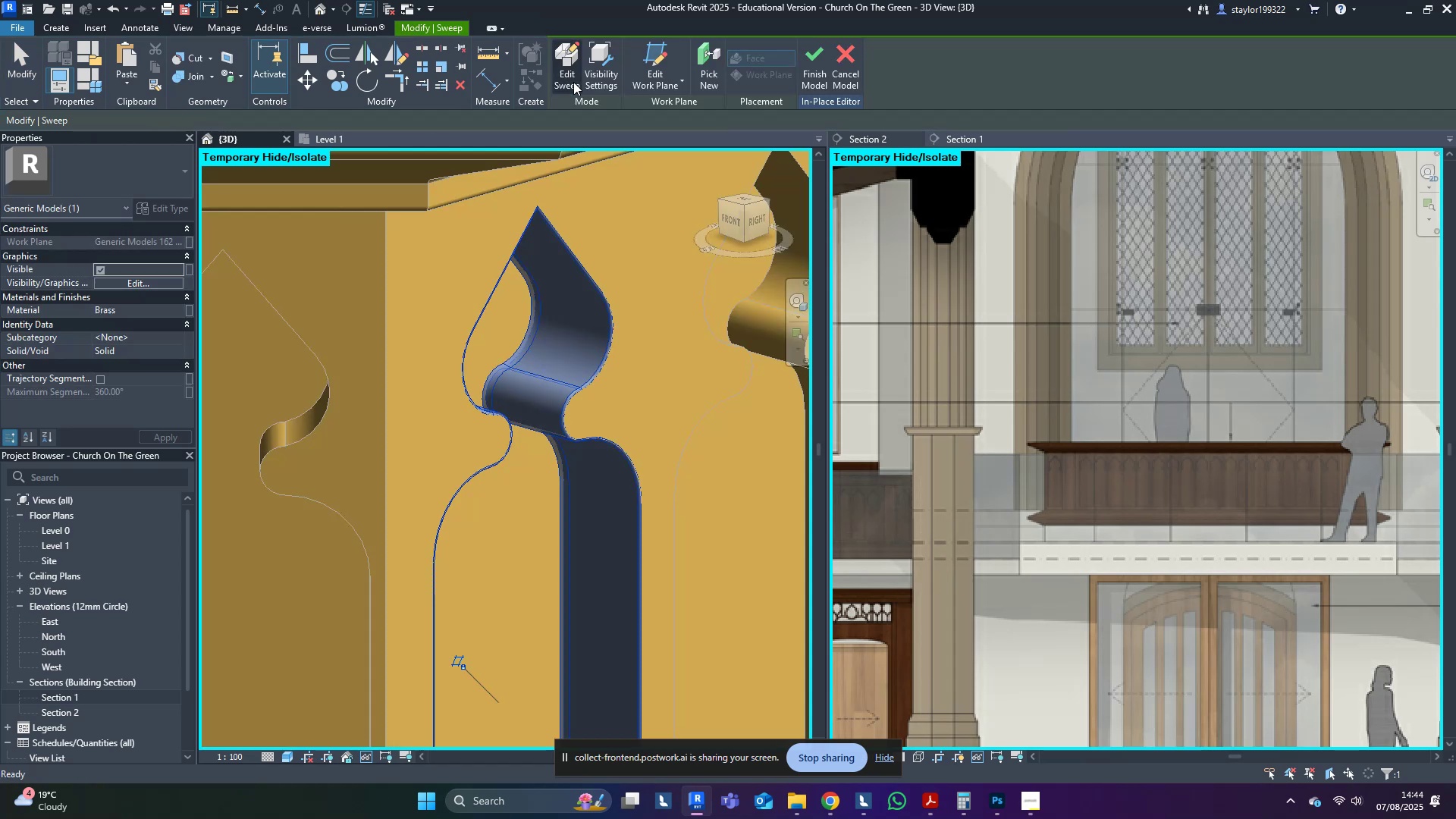 
key(Escape)
 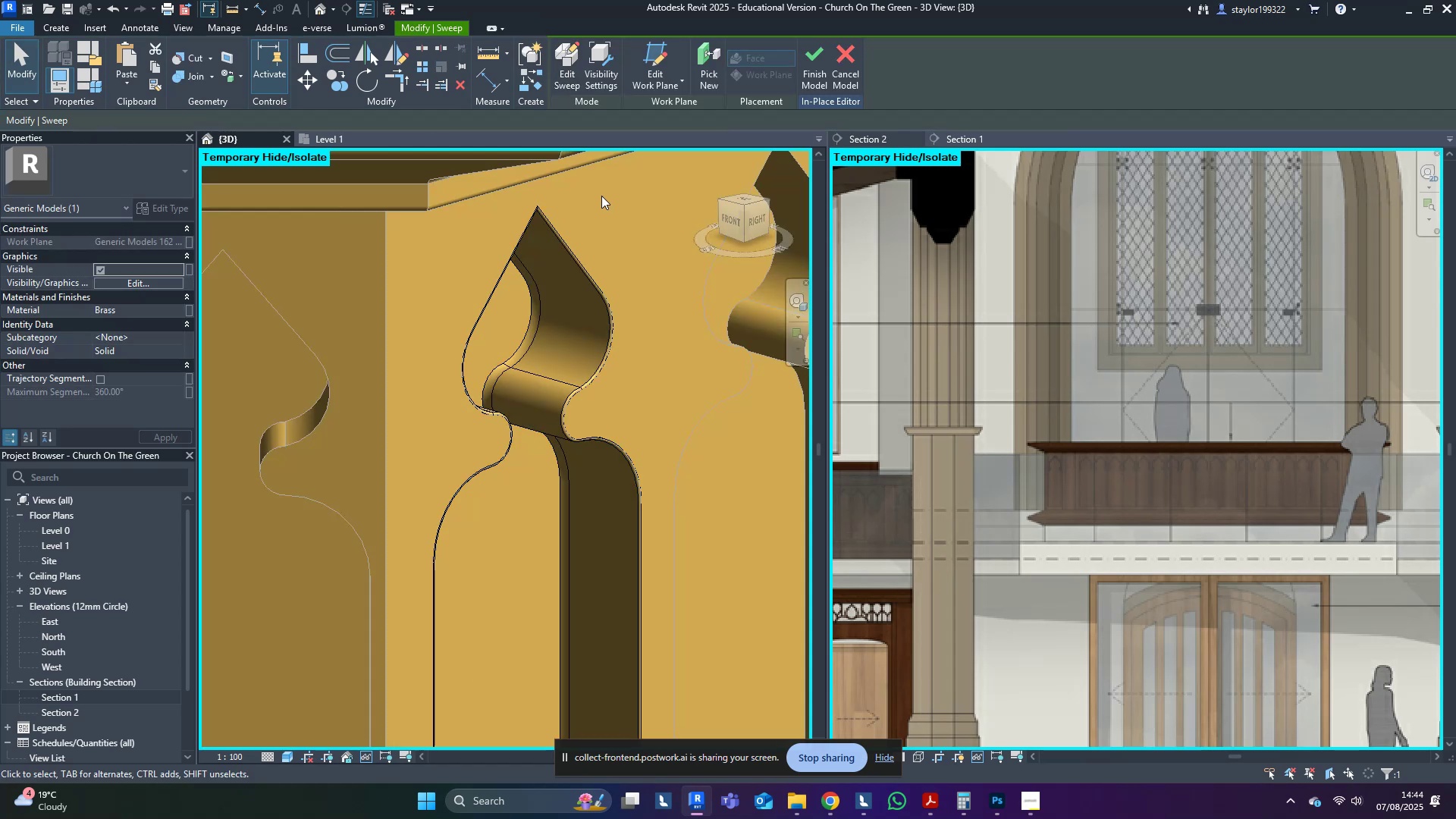 
scroll: coordinate [626, 400], scroll_direction: down, amount: 4.0
 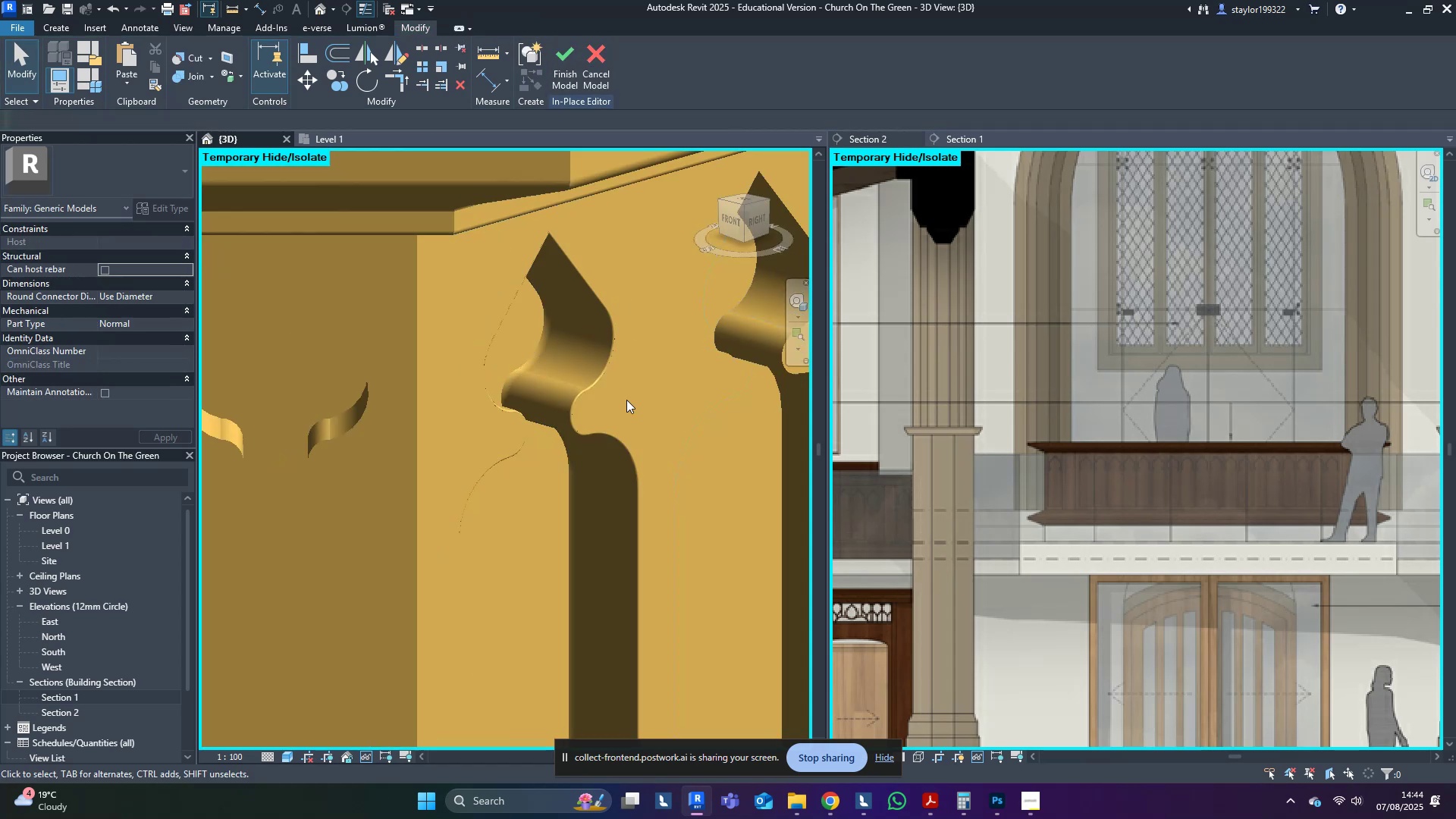 
hold_key(key=ShiftLeft, duration=0.88)
 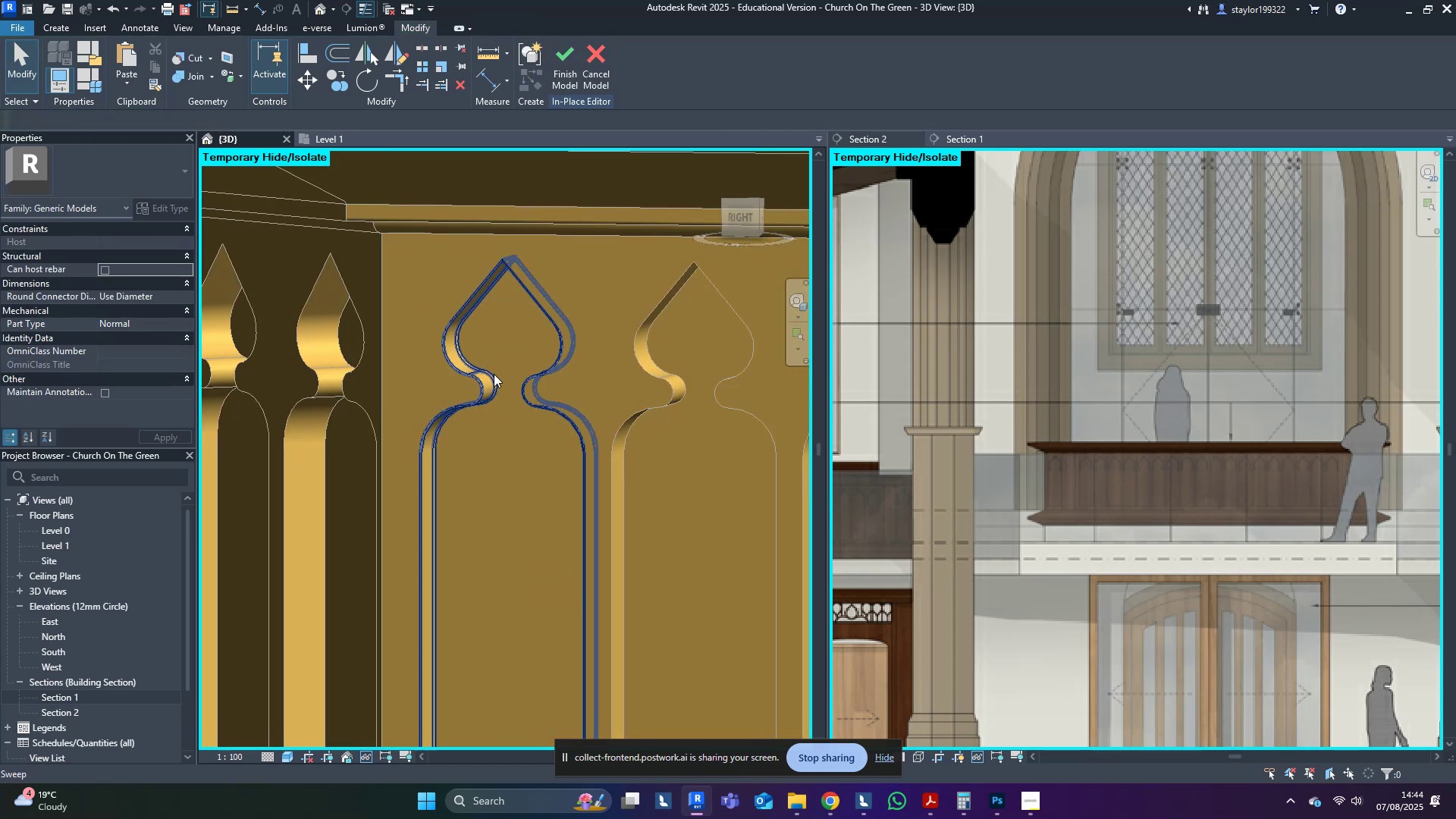 
left_click([494, 378])
 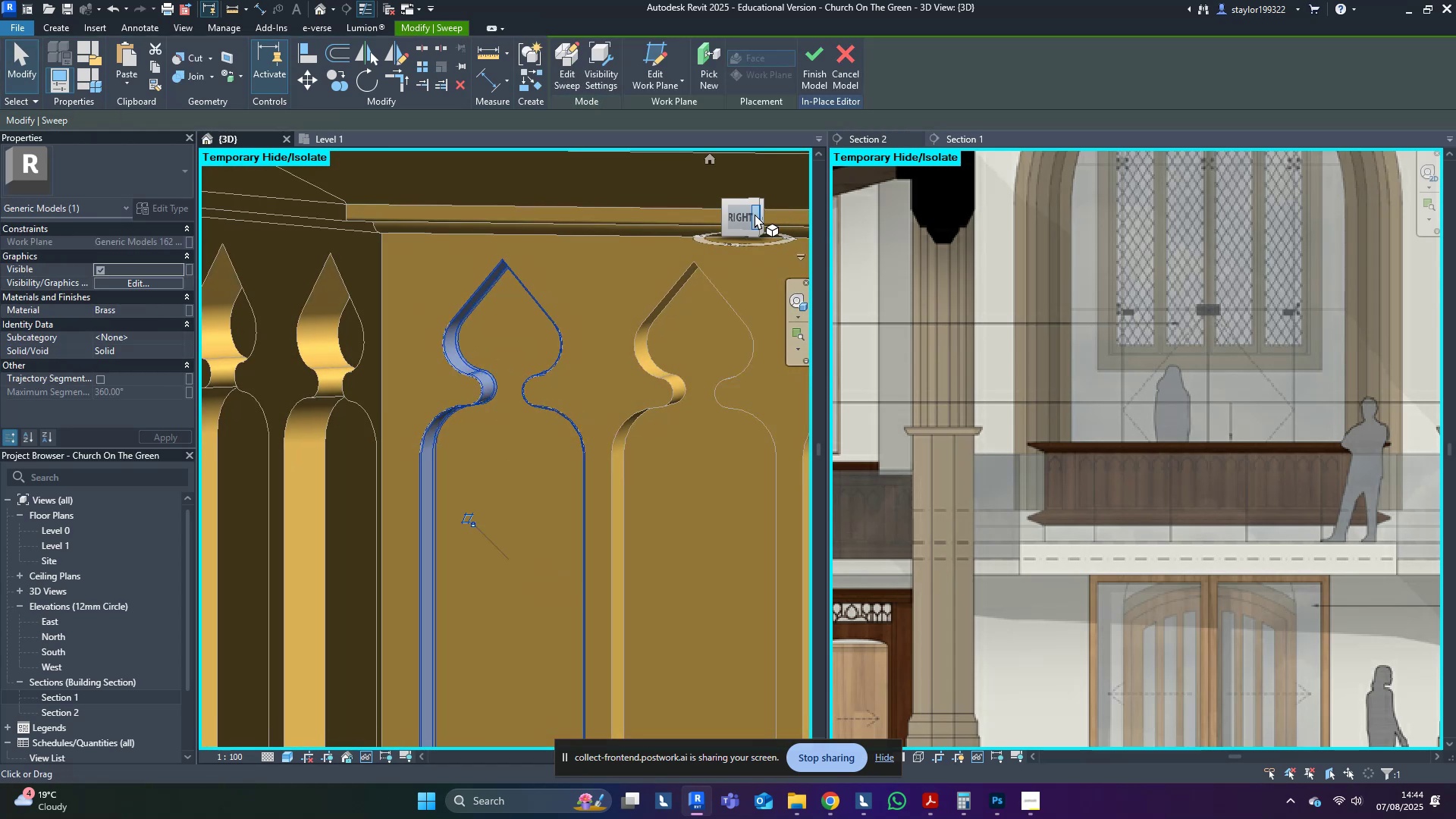 
left_click([741, 218])
 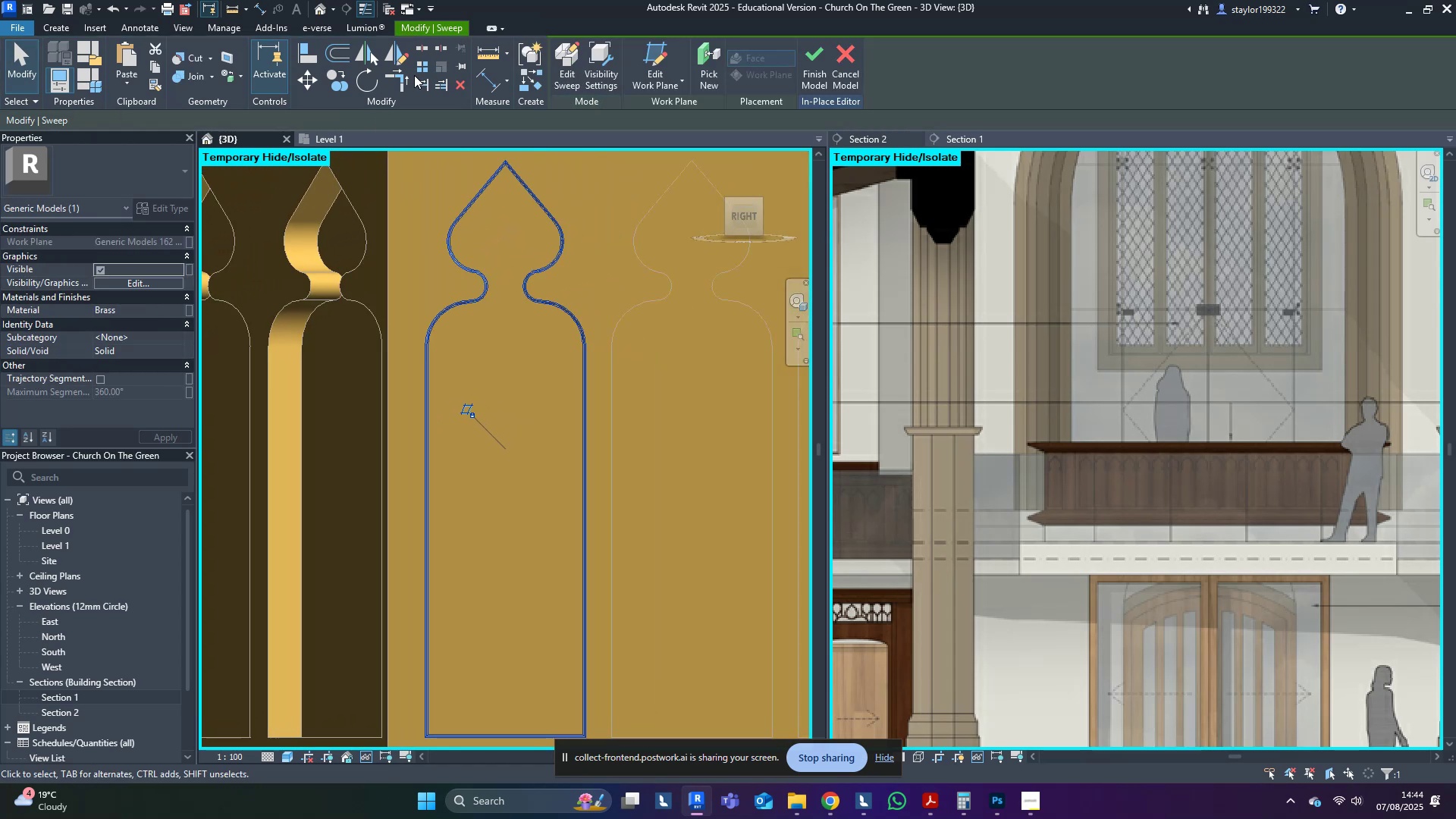 
left_click([419, 67])
 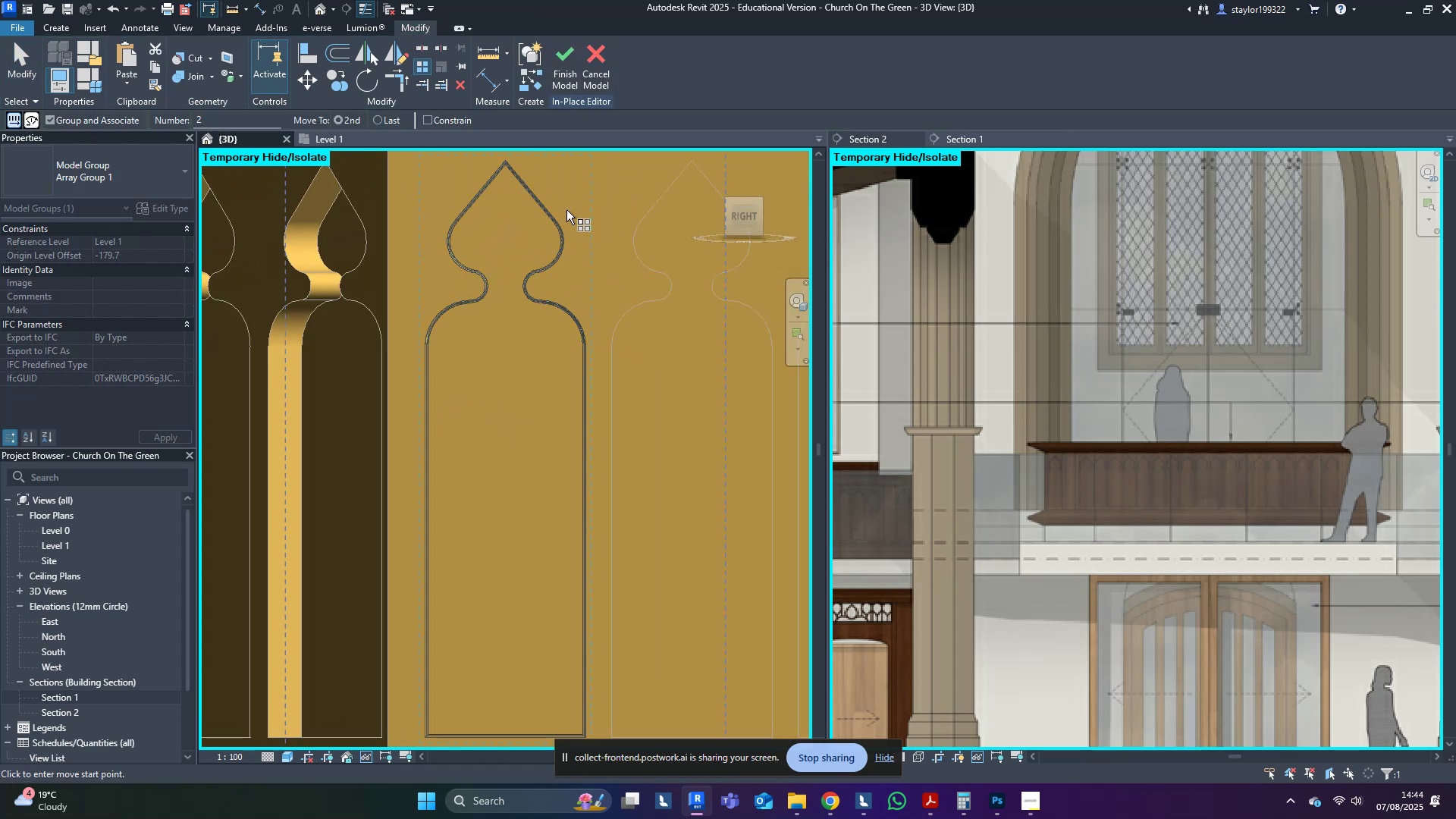 
scroll: coordinate [460, 246], scroll_direction: up, amount: 13.0
 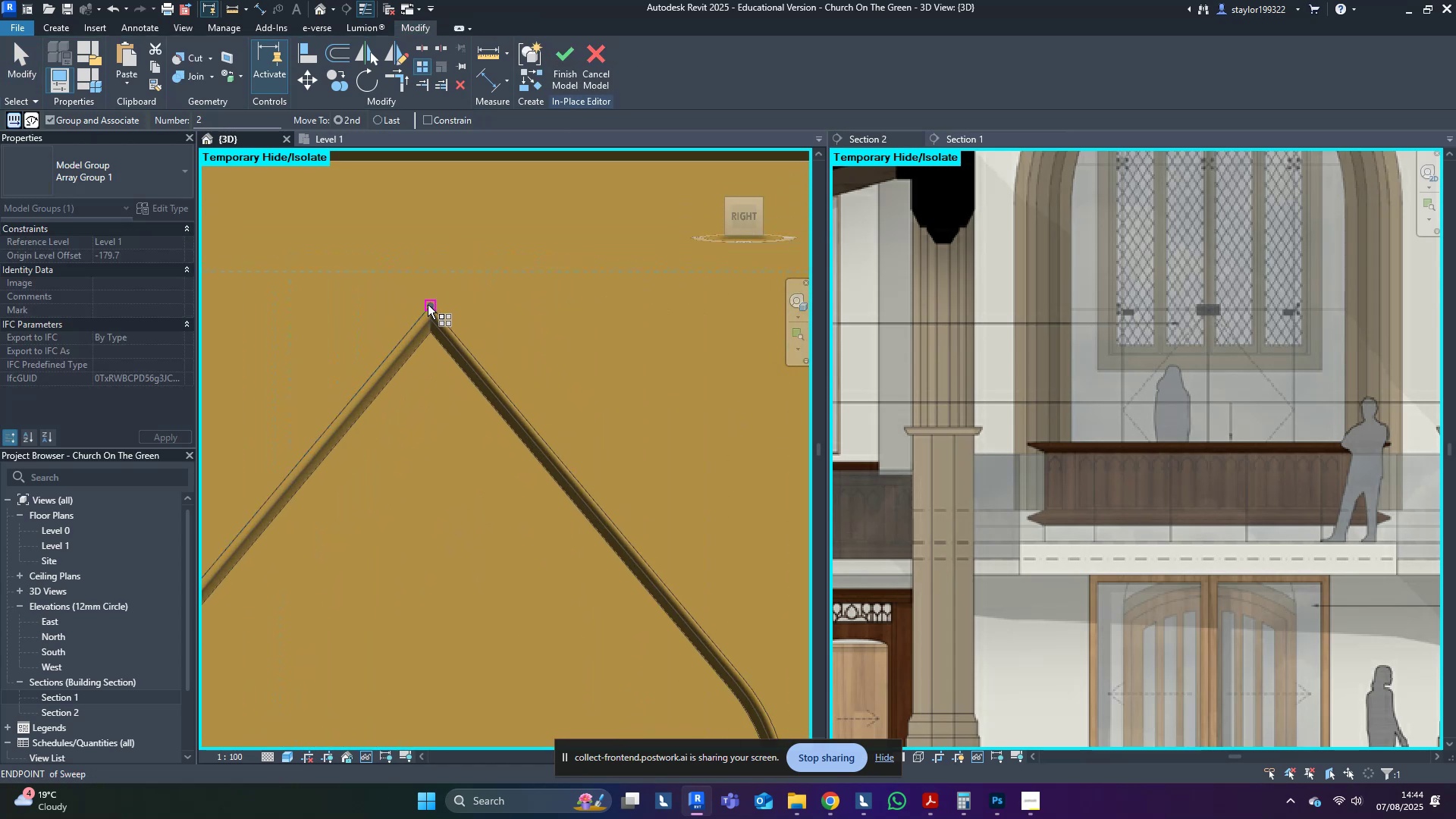 
left_click([431, 303])
 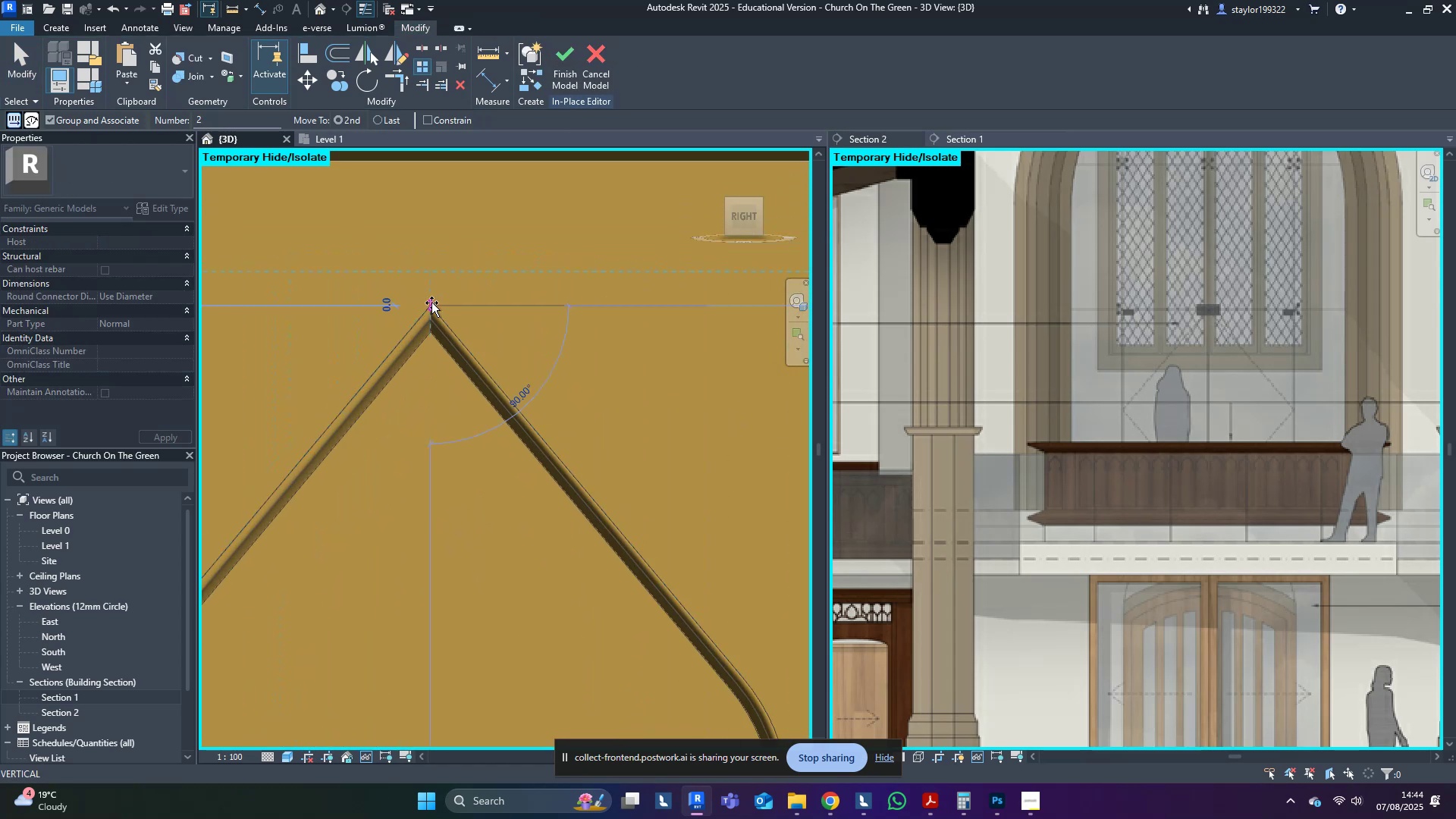 
scroll: coordinate [431, 303], scroll_direction: down, amount: 5.0
 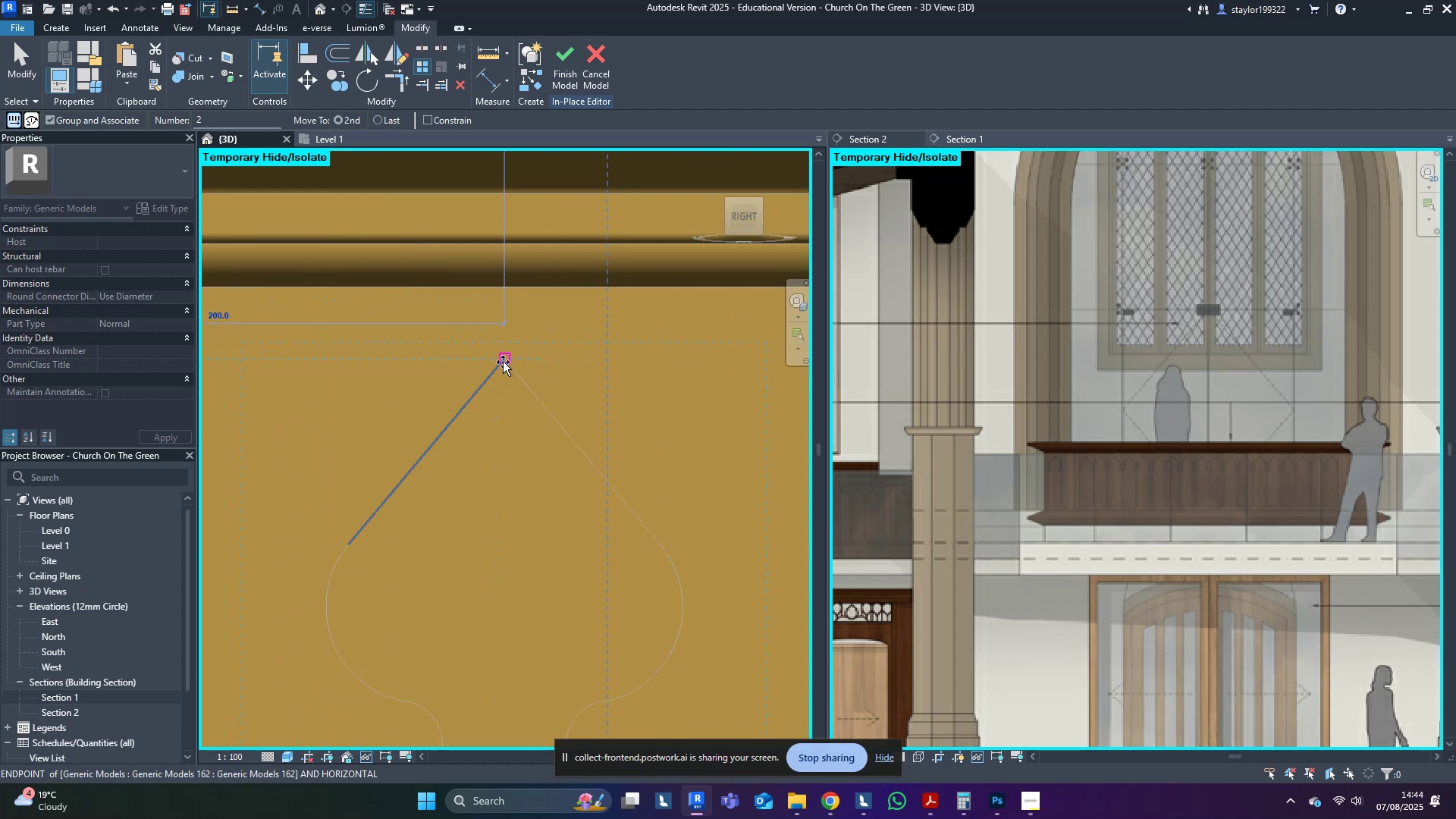 
left_click([506, 356])
 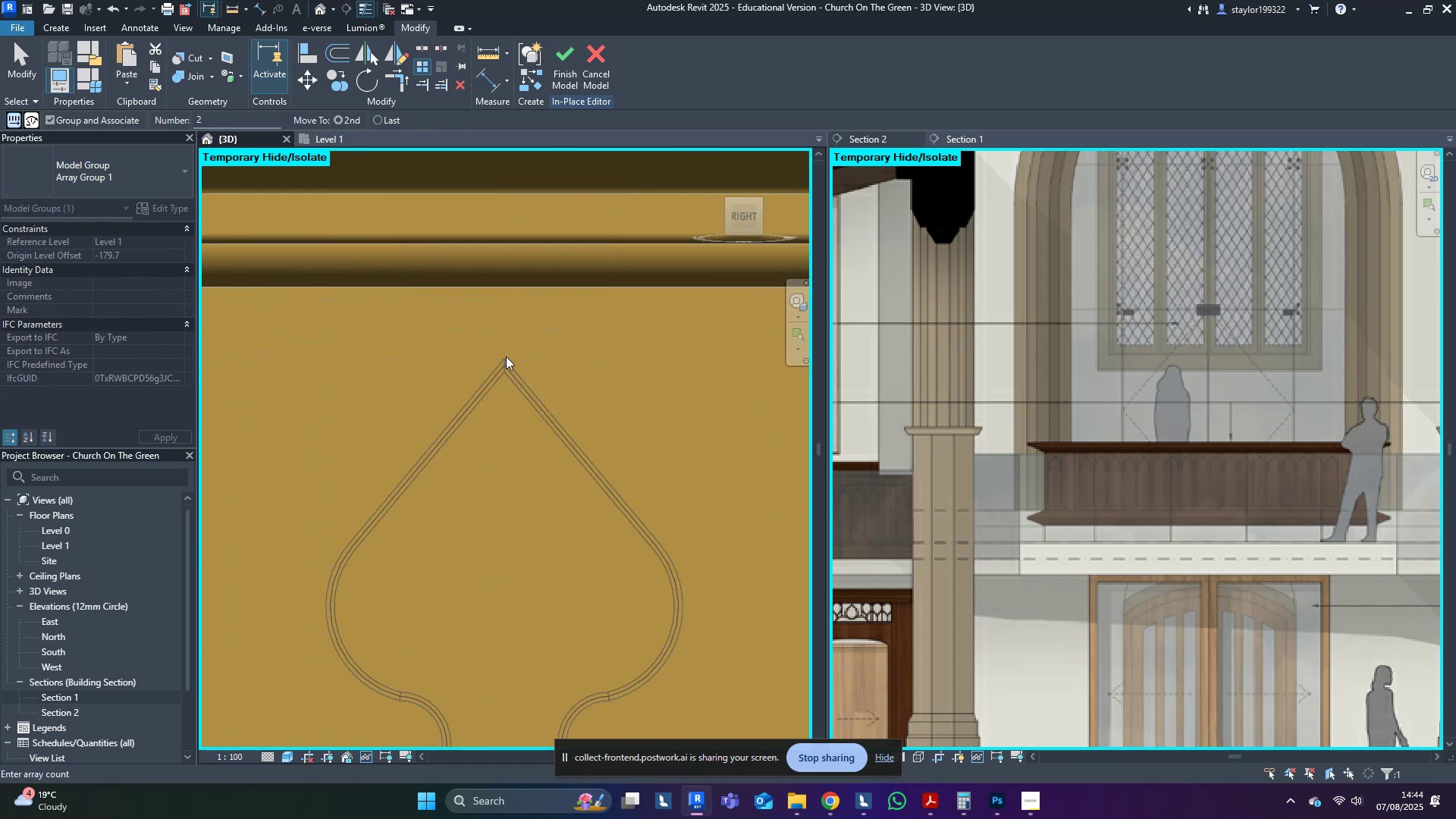 
scroll: coordinate [502, 362], scroll_direction: down, amount: 21.0
 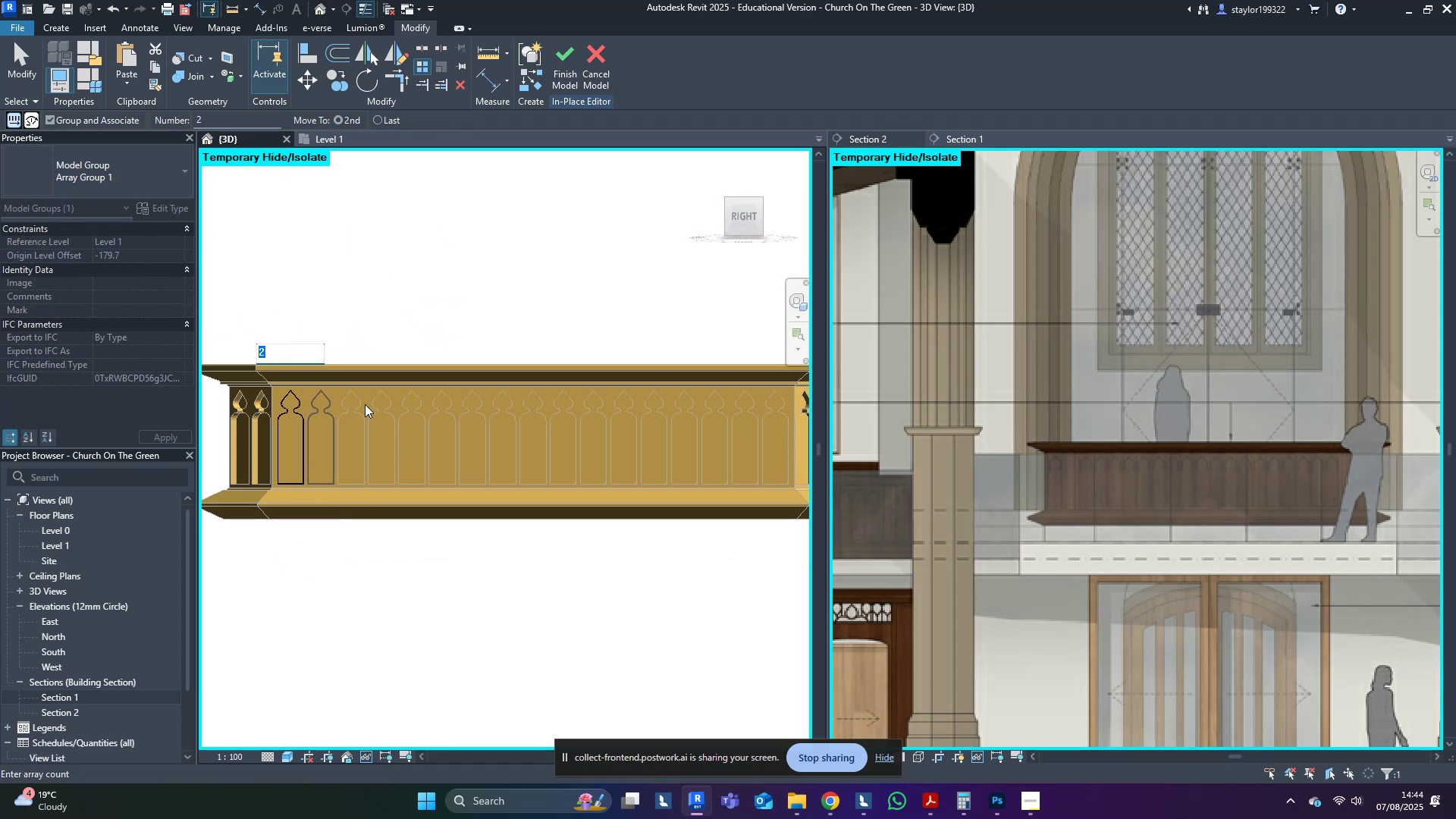 
type(15)
 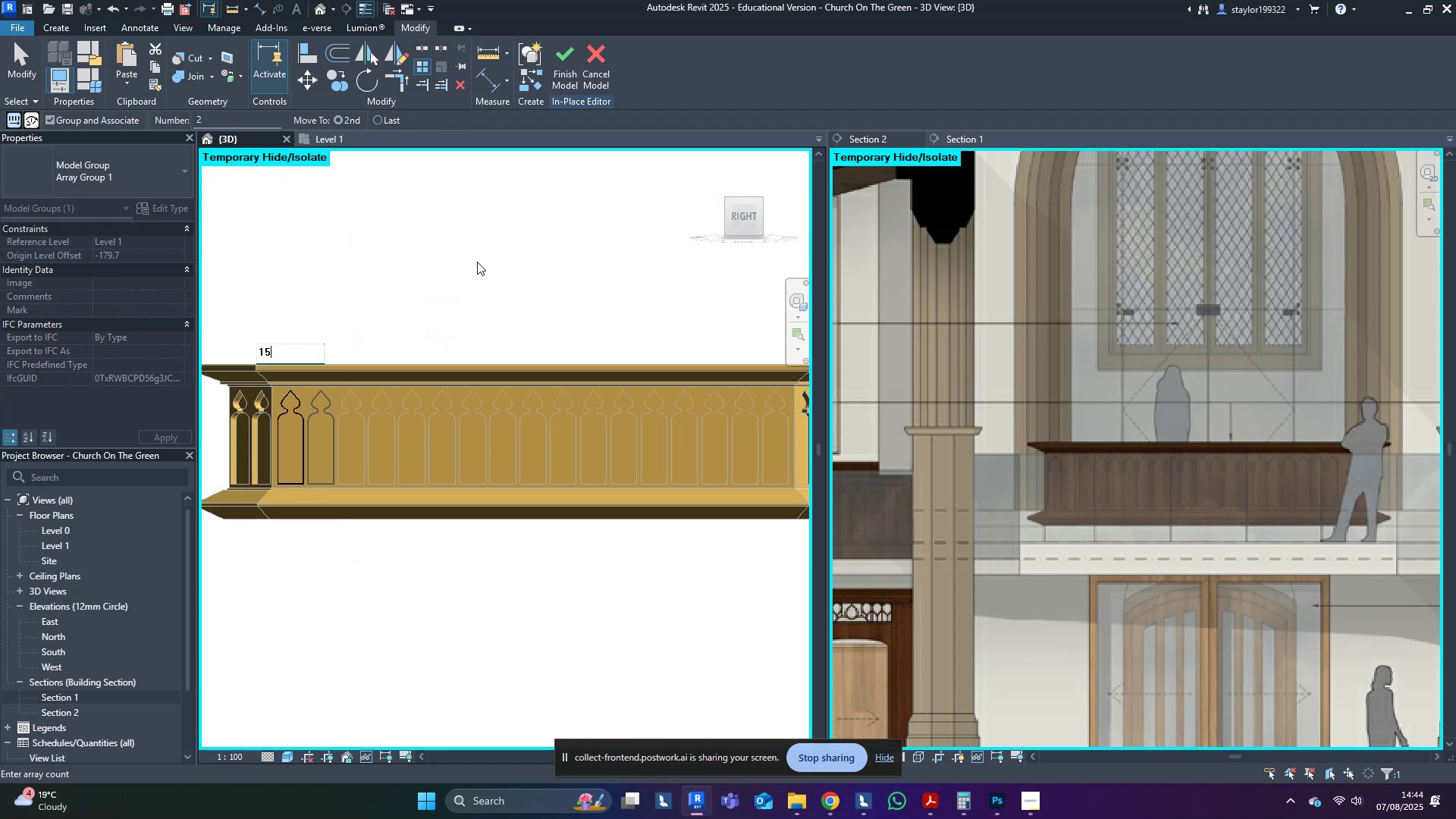 
left_click([519, 243])
 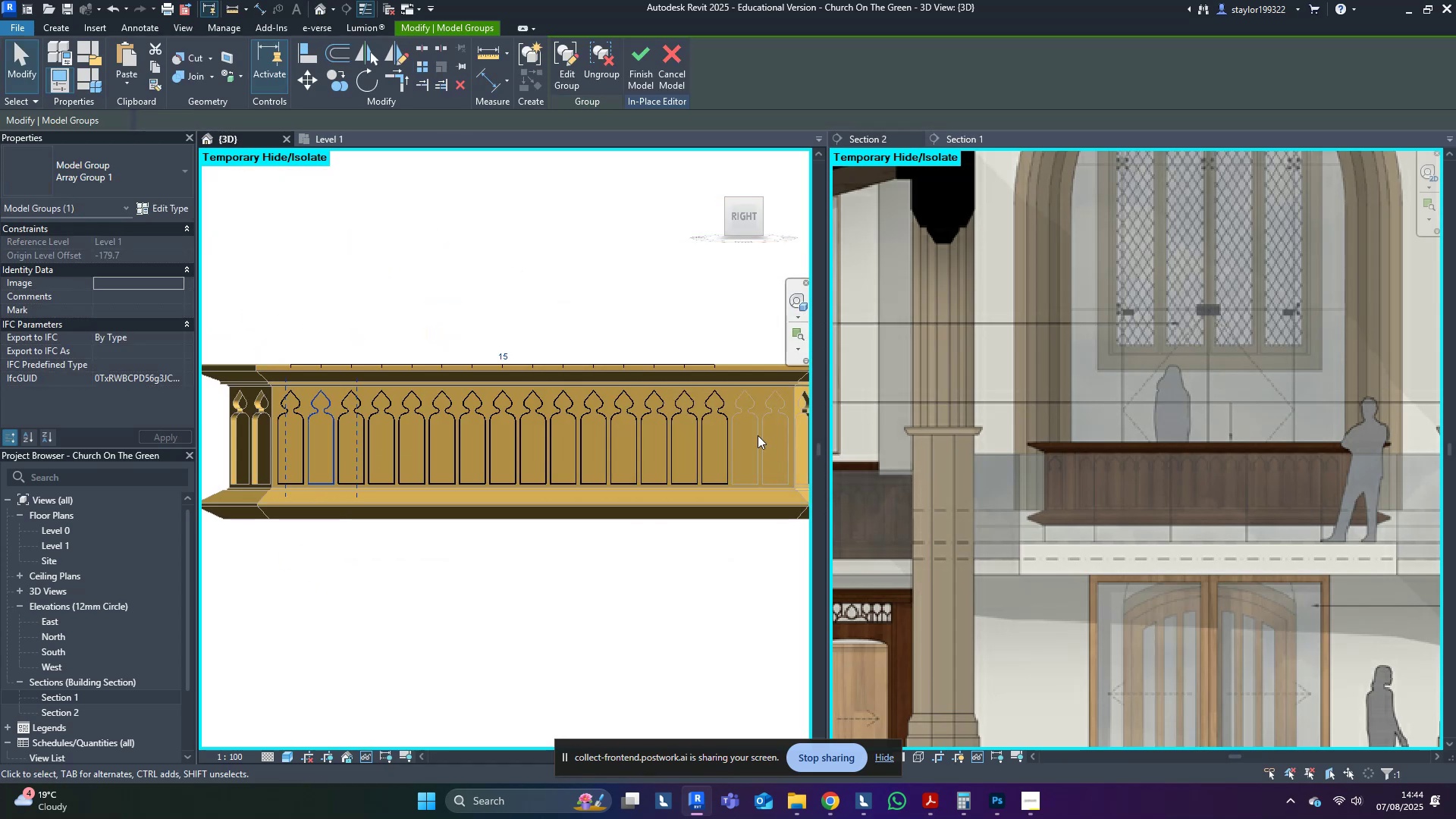 
left_click([500, 358])
 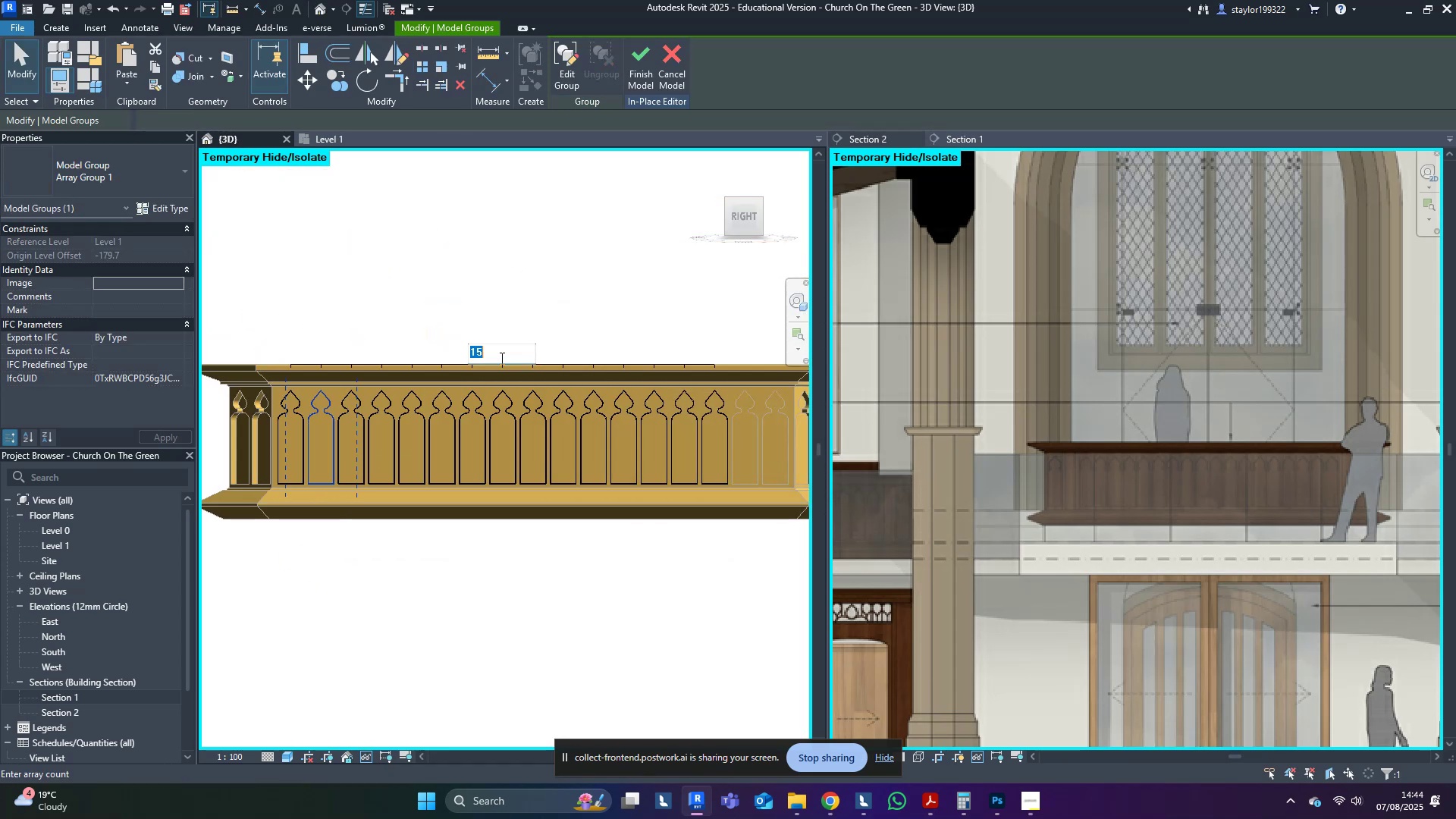 
type(17)
 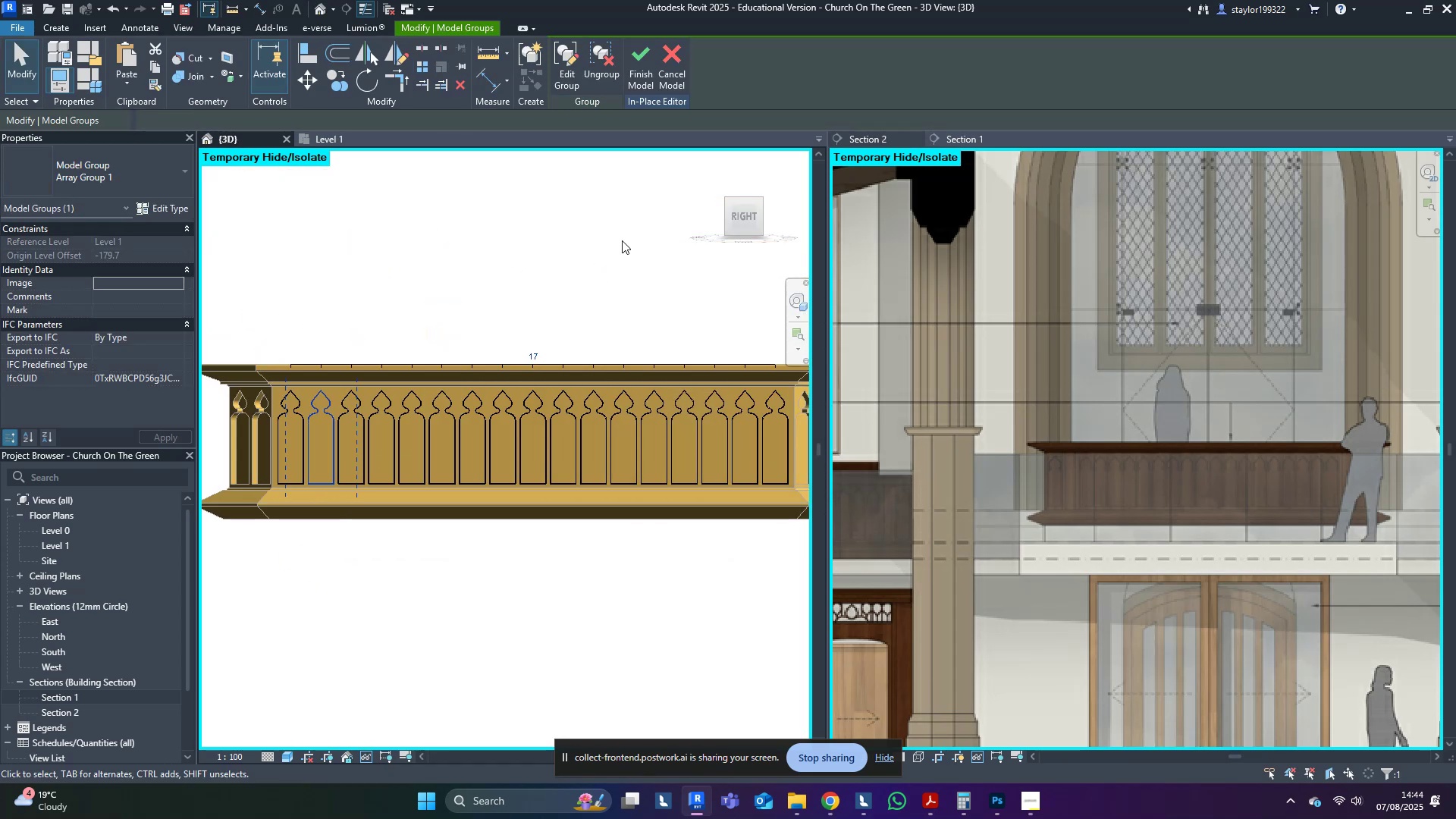 
double_click([622, 240])
 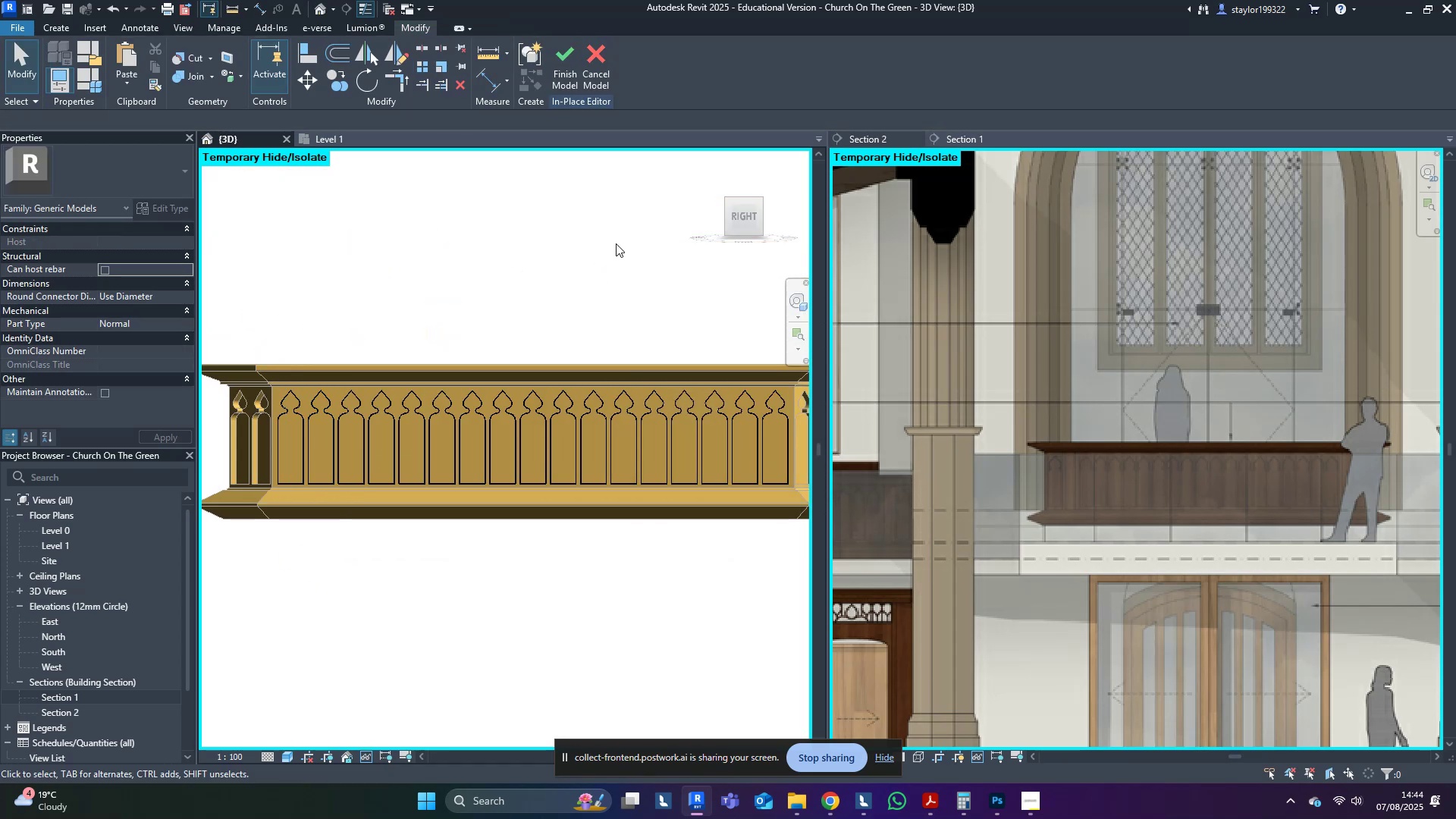 
type(sd)
 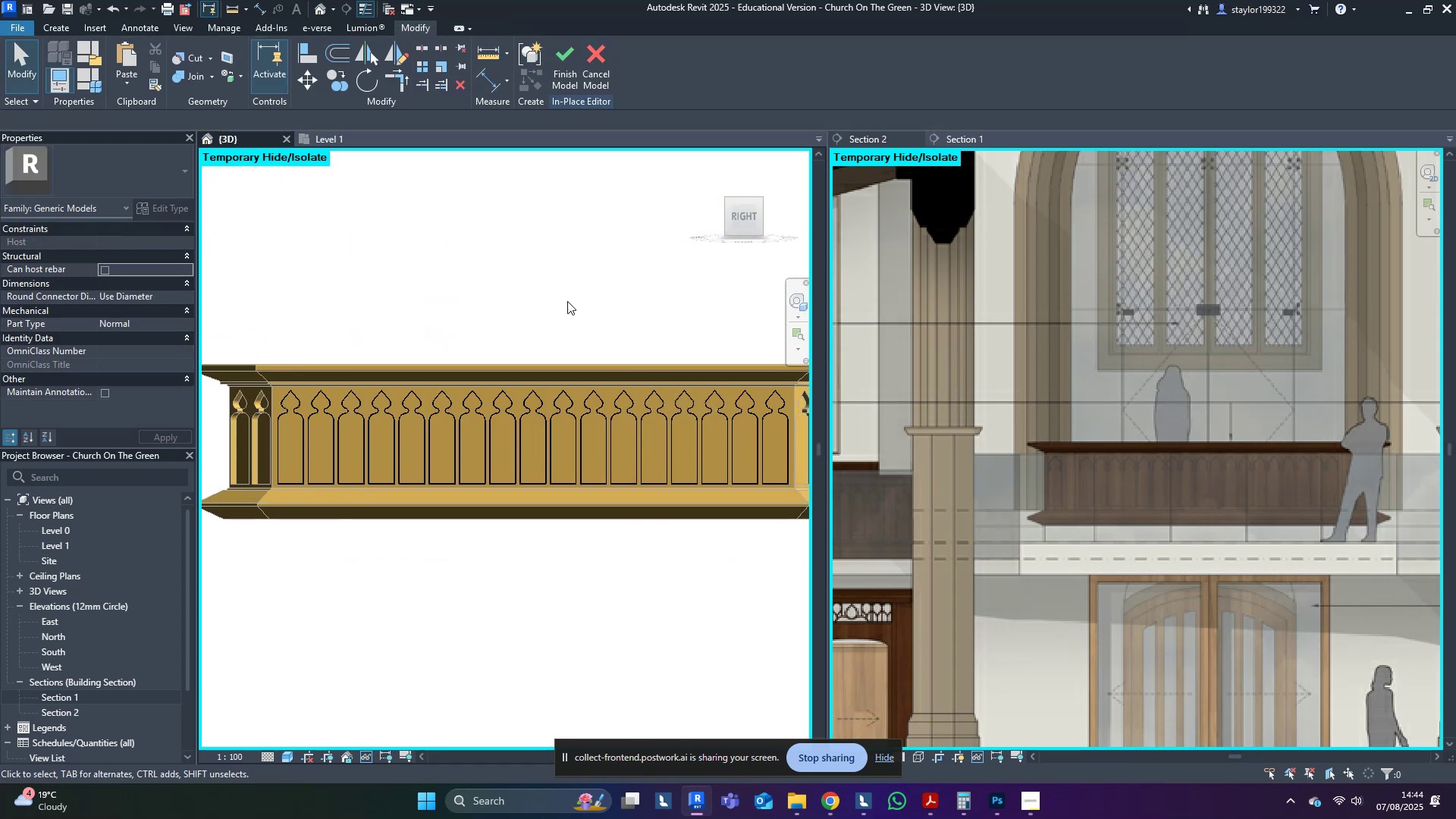 
hold_key(key=ShiftLeft, duration=0.43)
 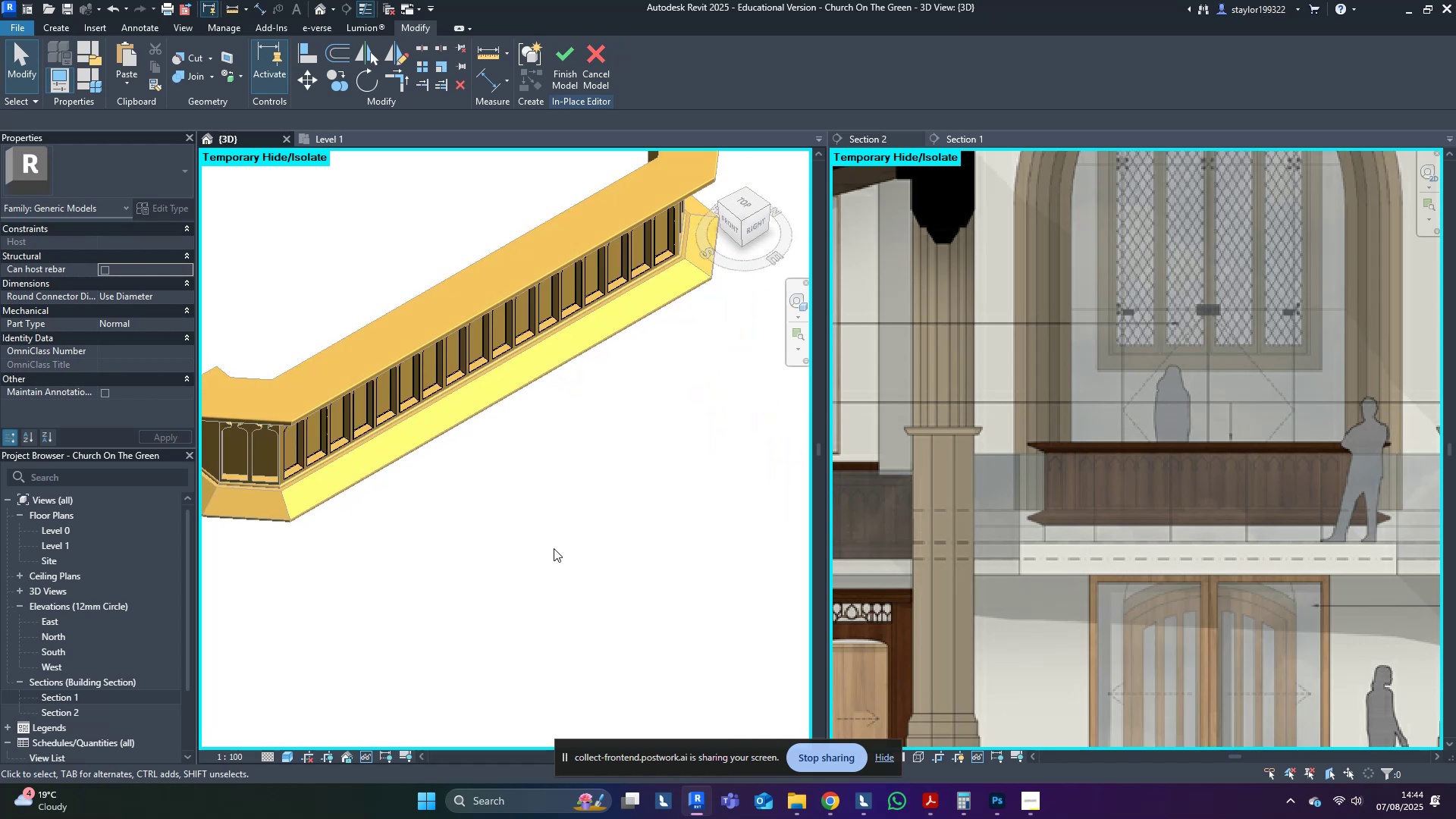 
scroll: coordinate [374, 459], scroll_direction: up, amount: 6.0
 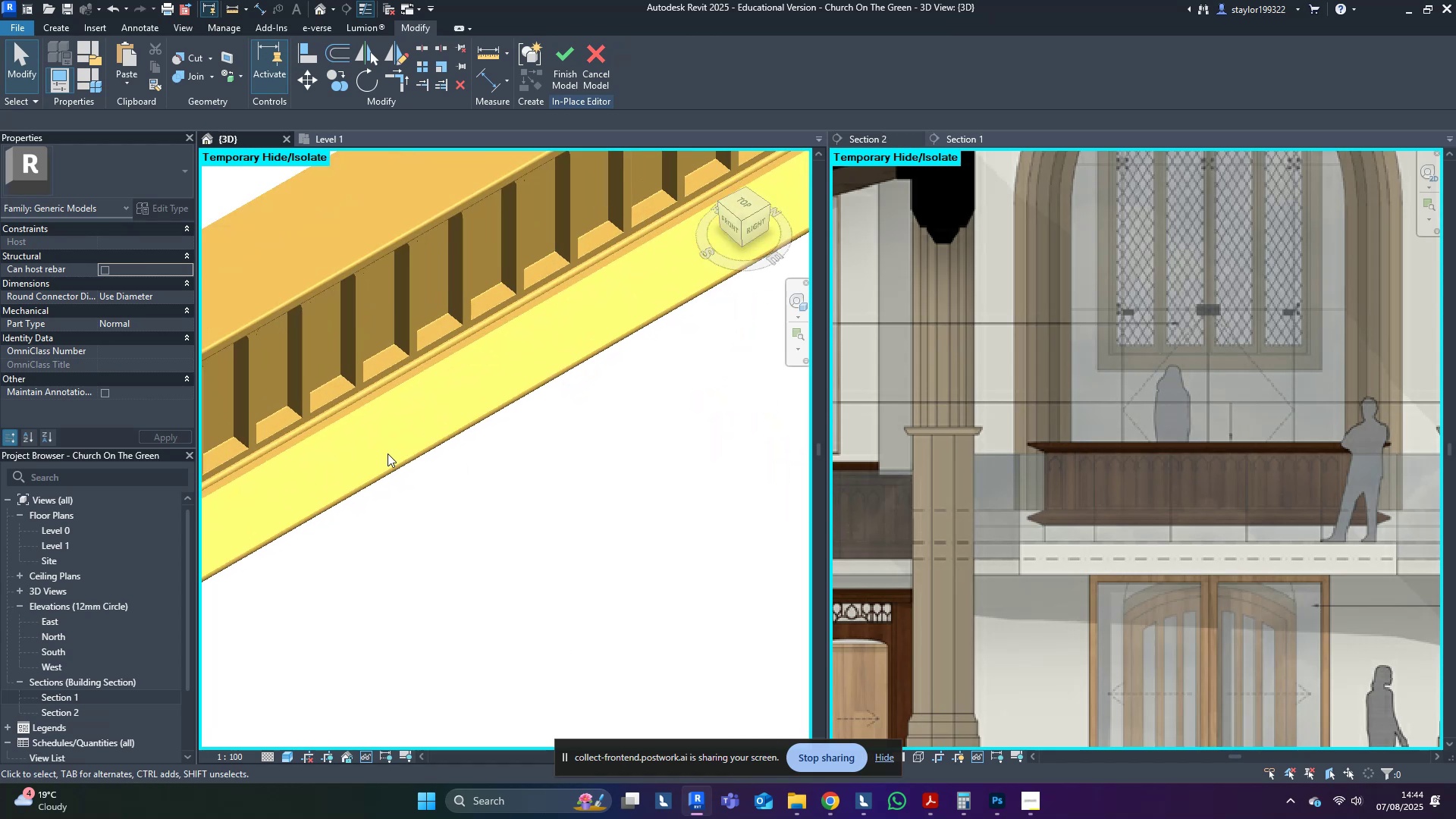 
hold_key(key=ShiftLeft, duration=1.11)
 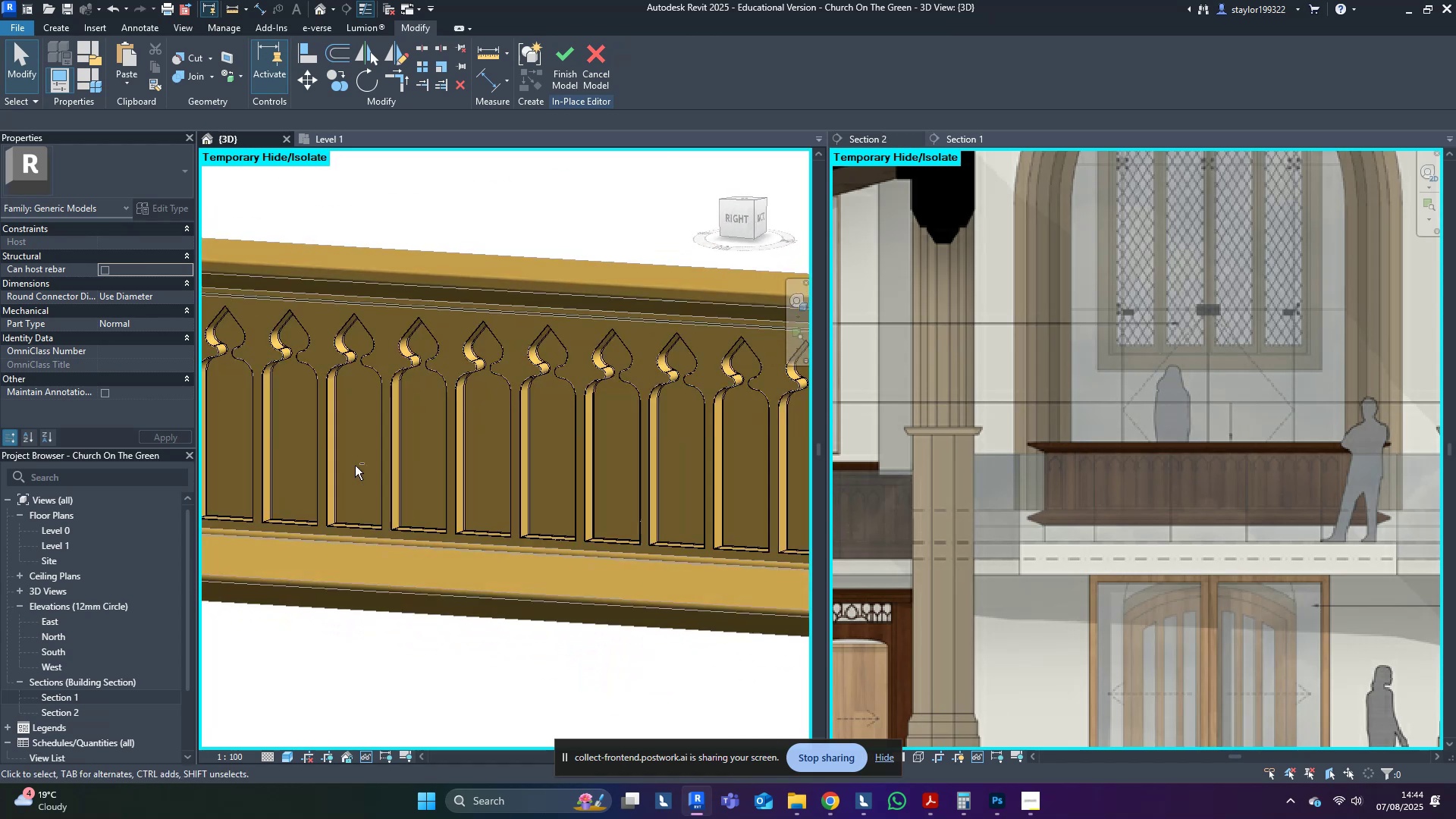 
scroll: coordinate [358, 524], scroll_direction: down, amount: 5.0
 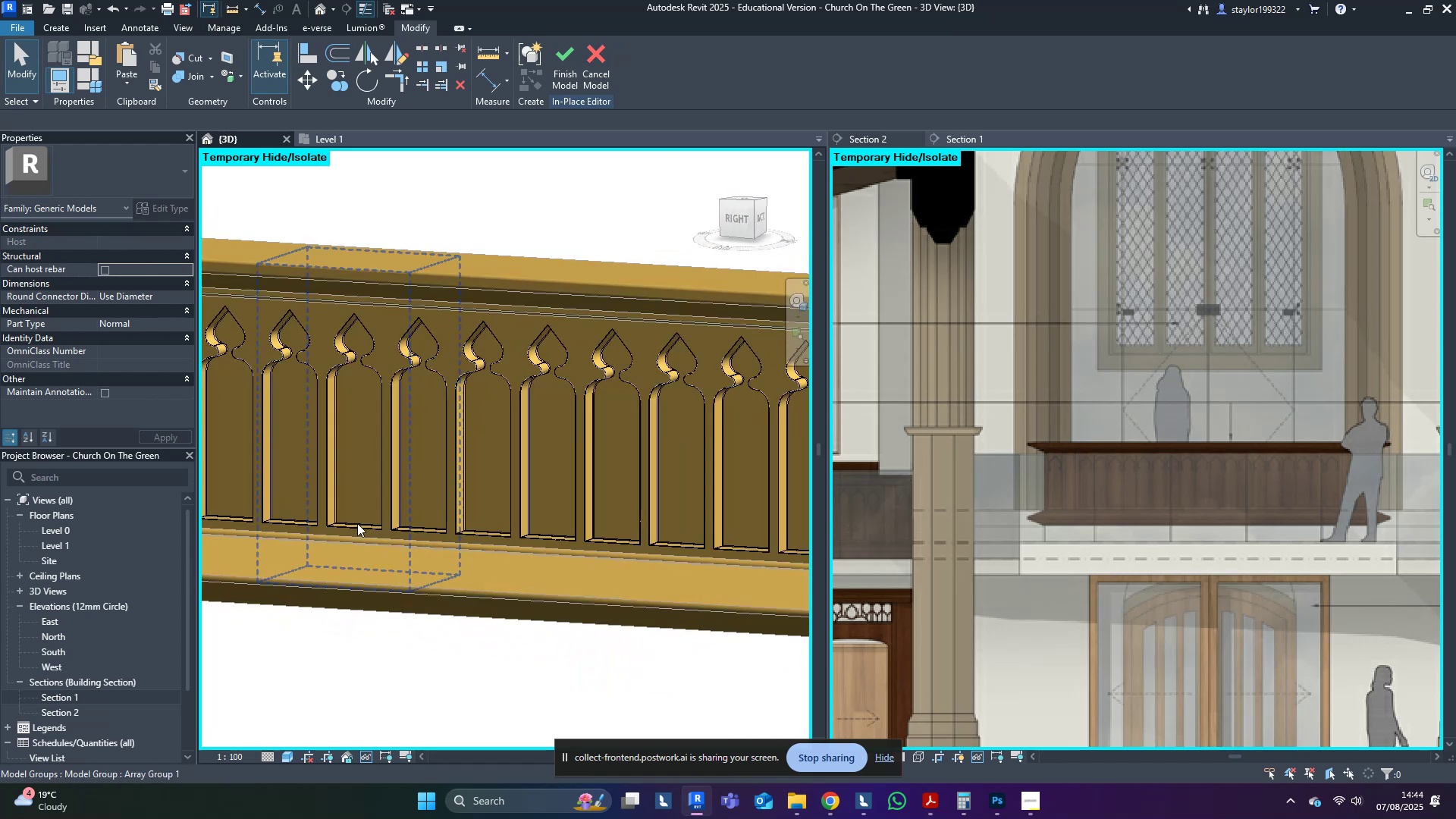 
hold_key(key=ShiftLeft, duration=0.96)
 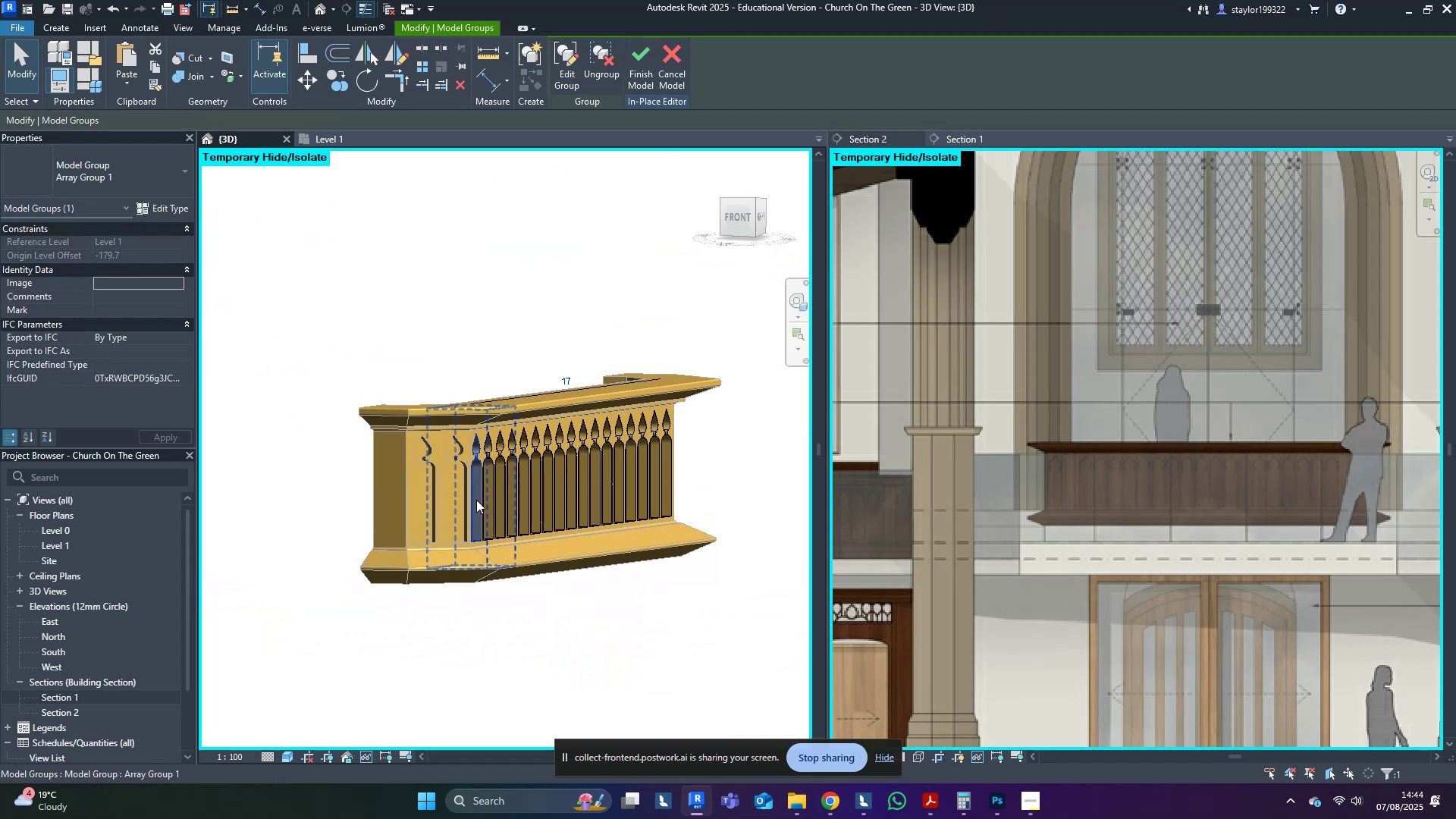 
scroll: coordinate [476, 500], scroll_direction: up, amount: 3.0
 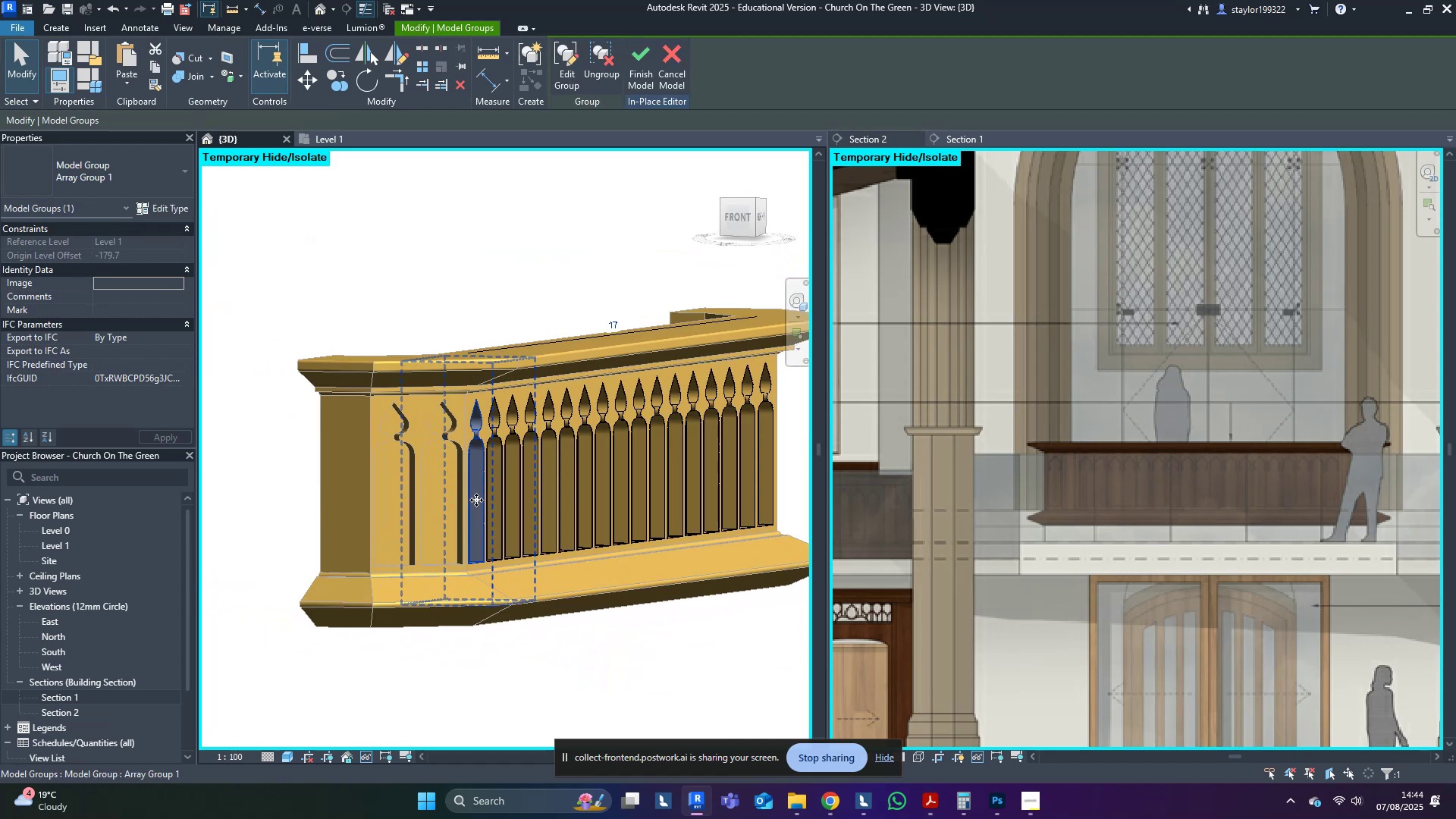 
hold_key(key=ShiftLeft, duration=0.38)
 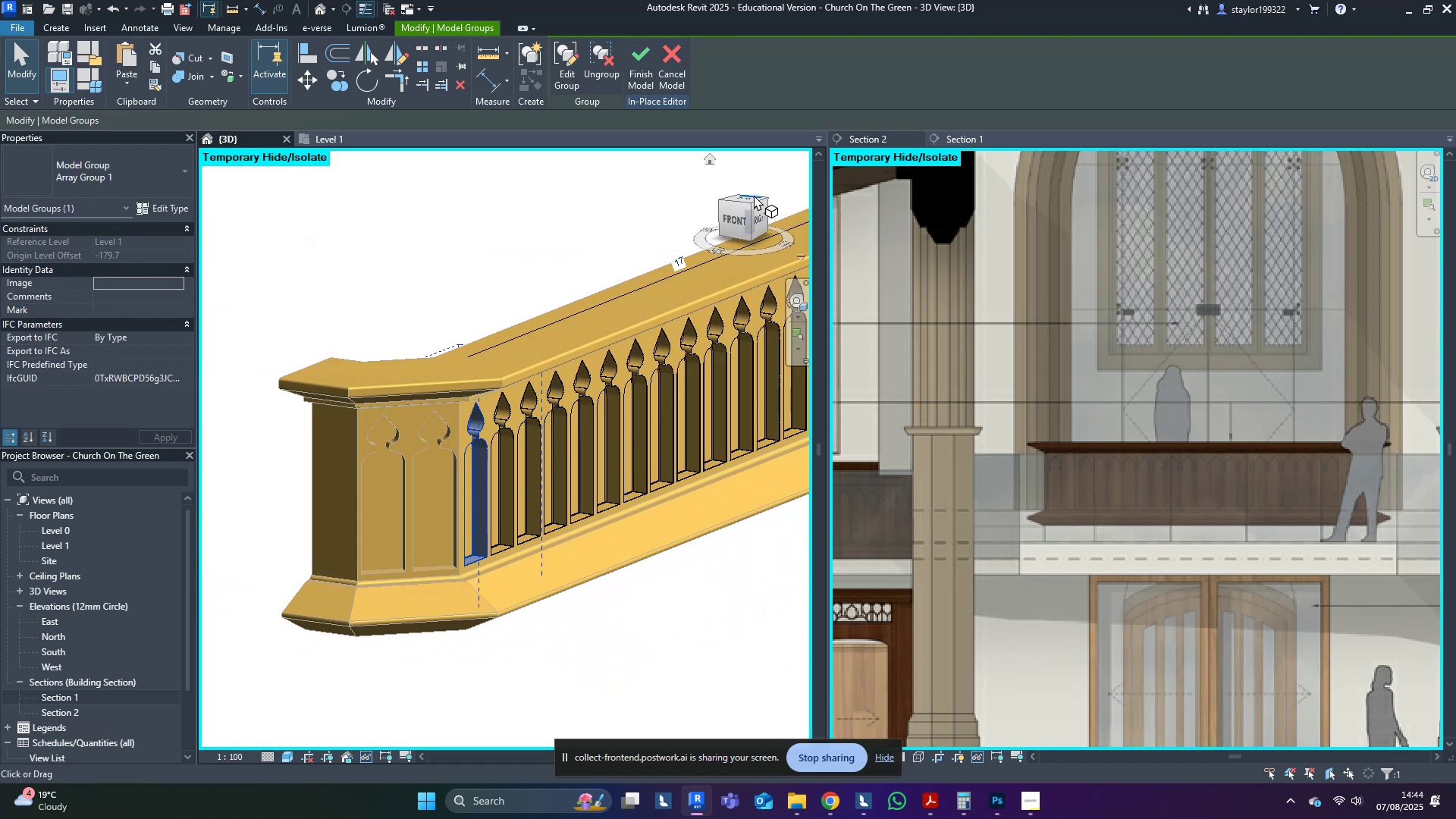 
left_click([749, 196])
 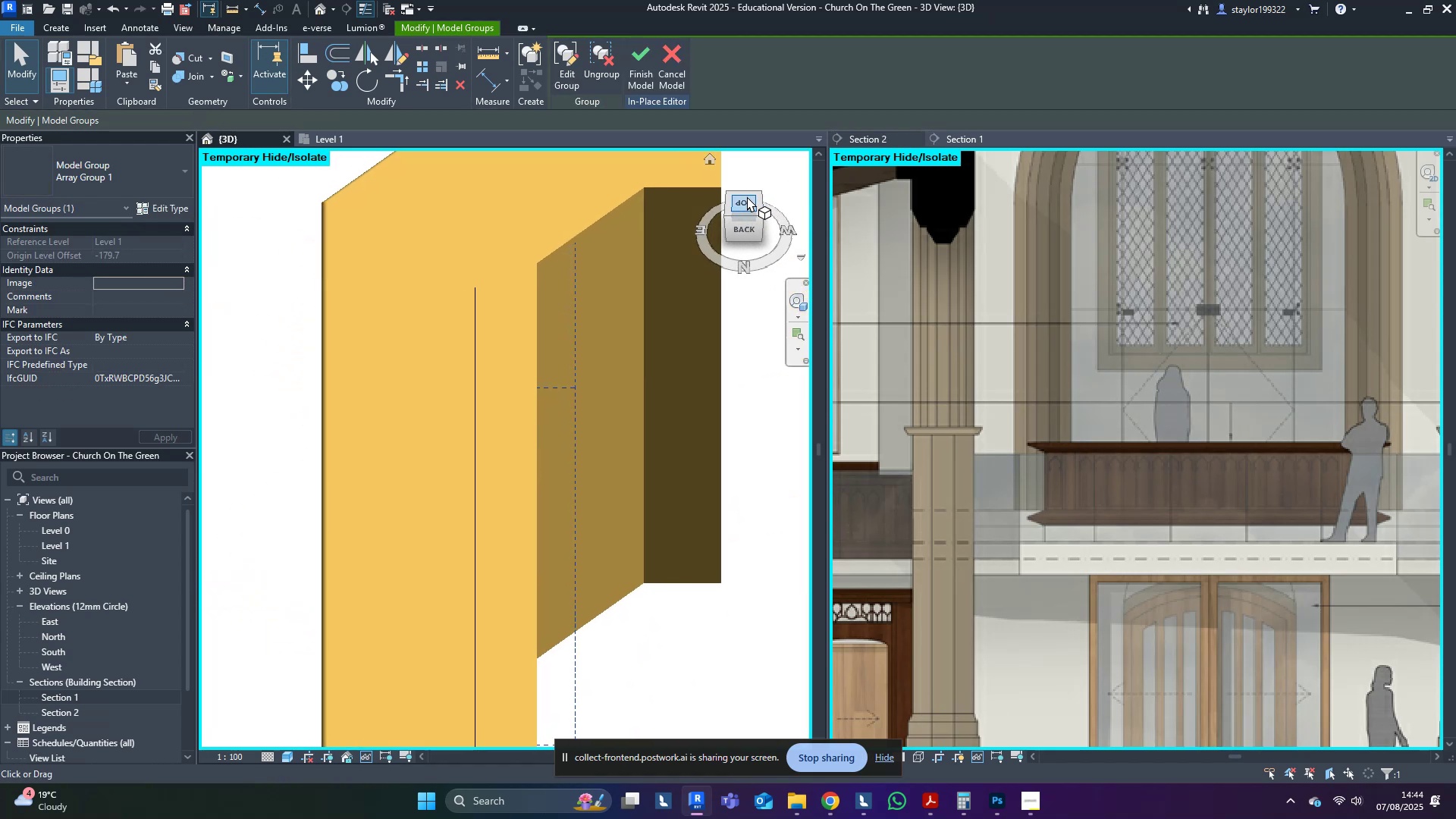 
left_click([747, 196])
 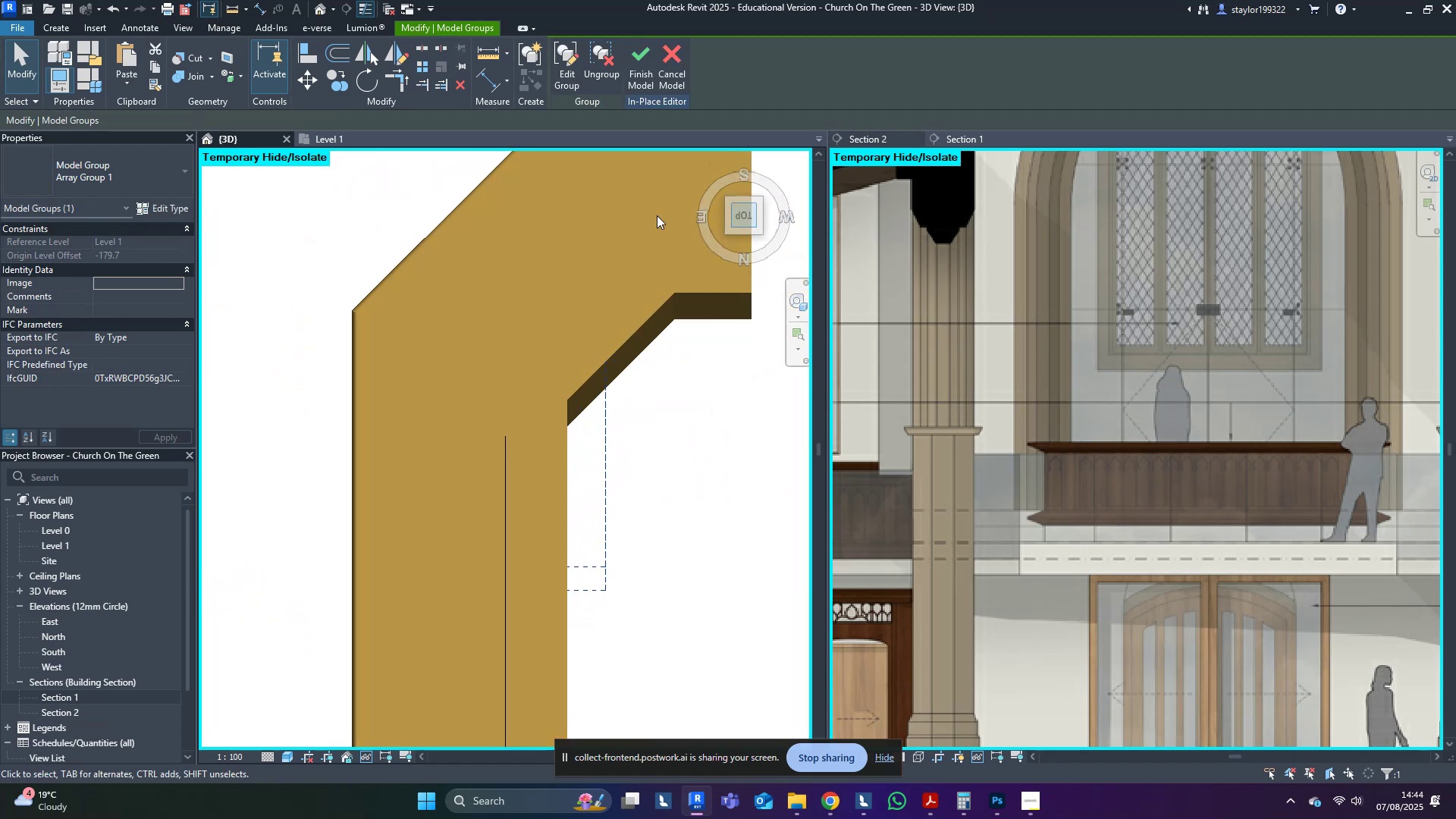 
type(wf)
 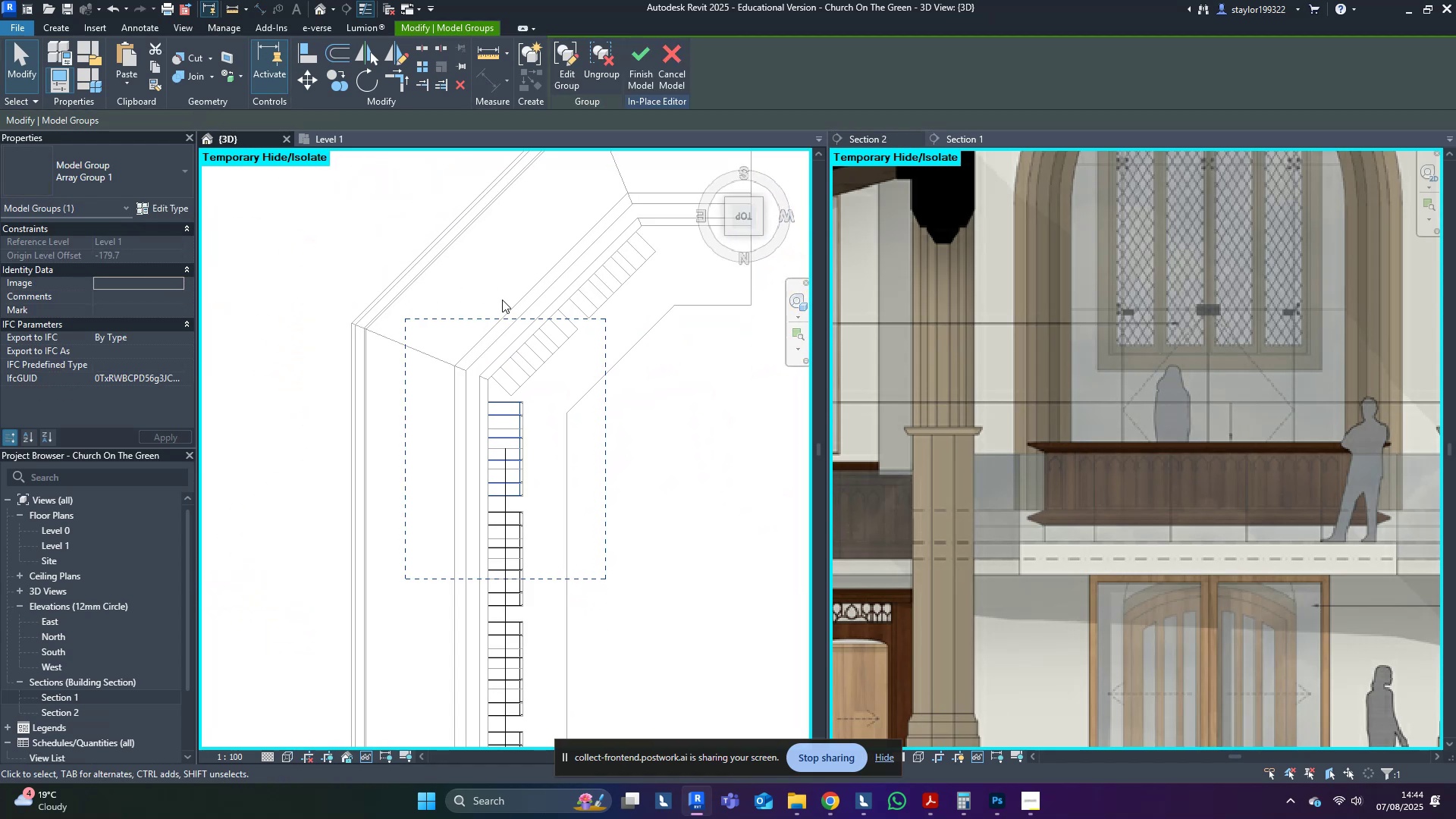 
scroll: coordinate [425, 663], scroll_direction: up, amount: 16.0
 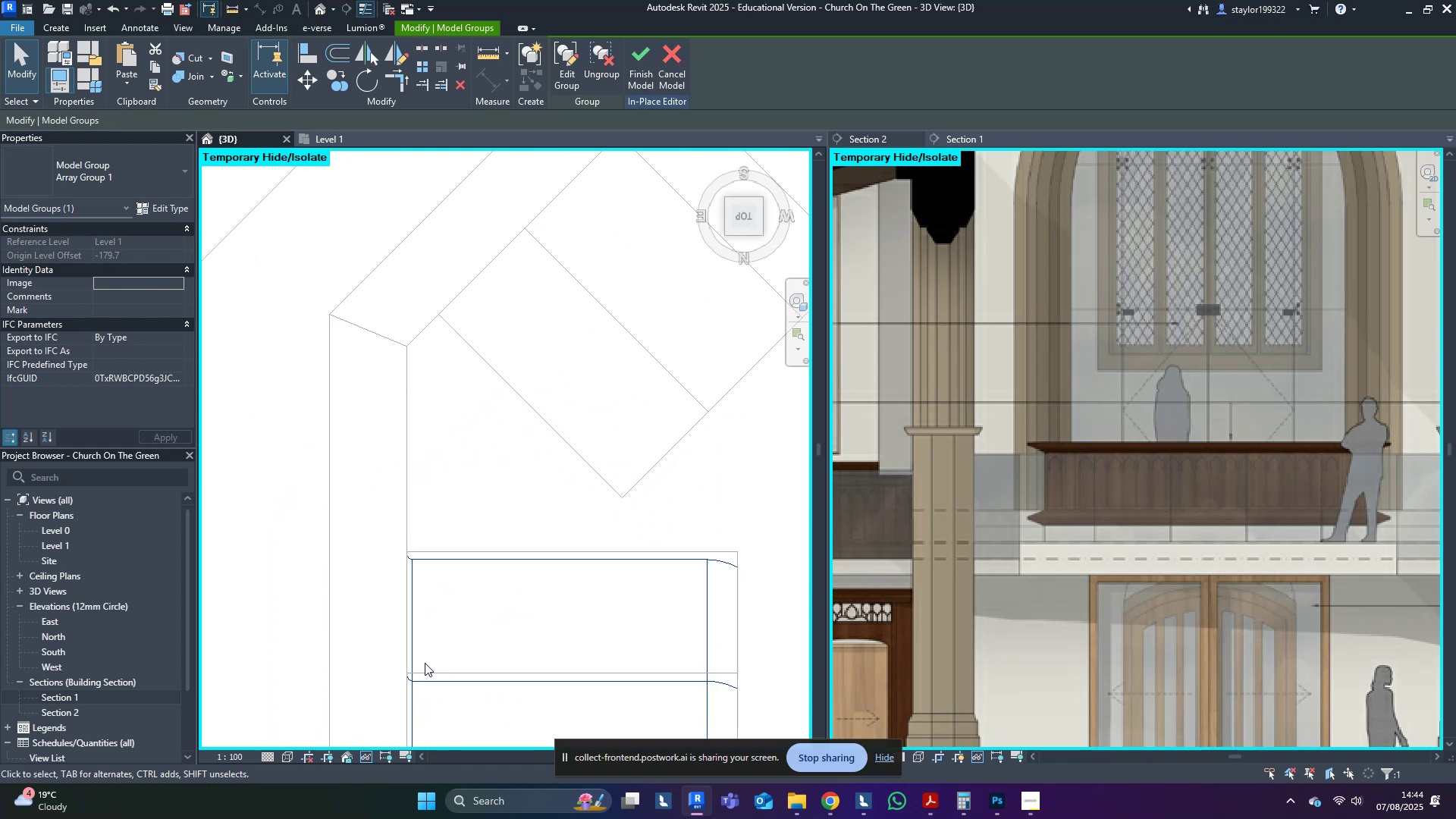 
type(mv)
 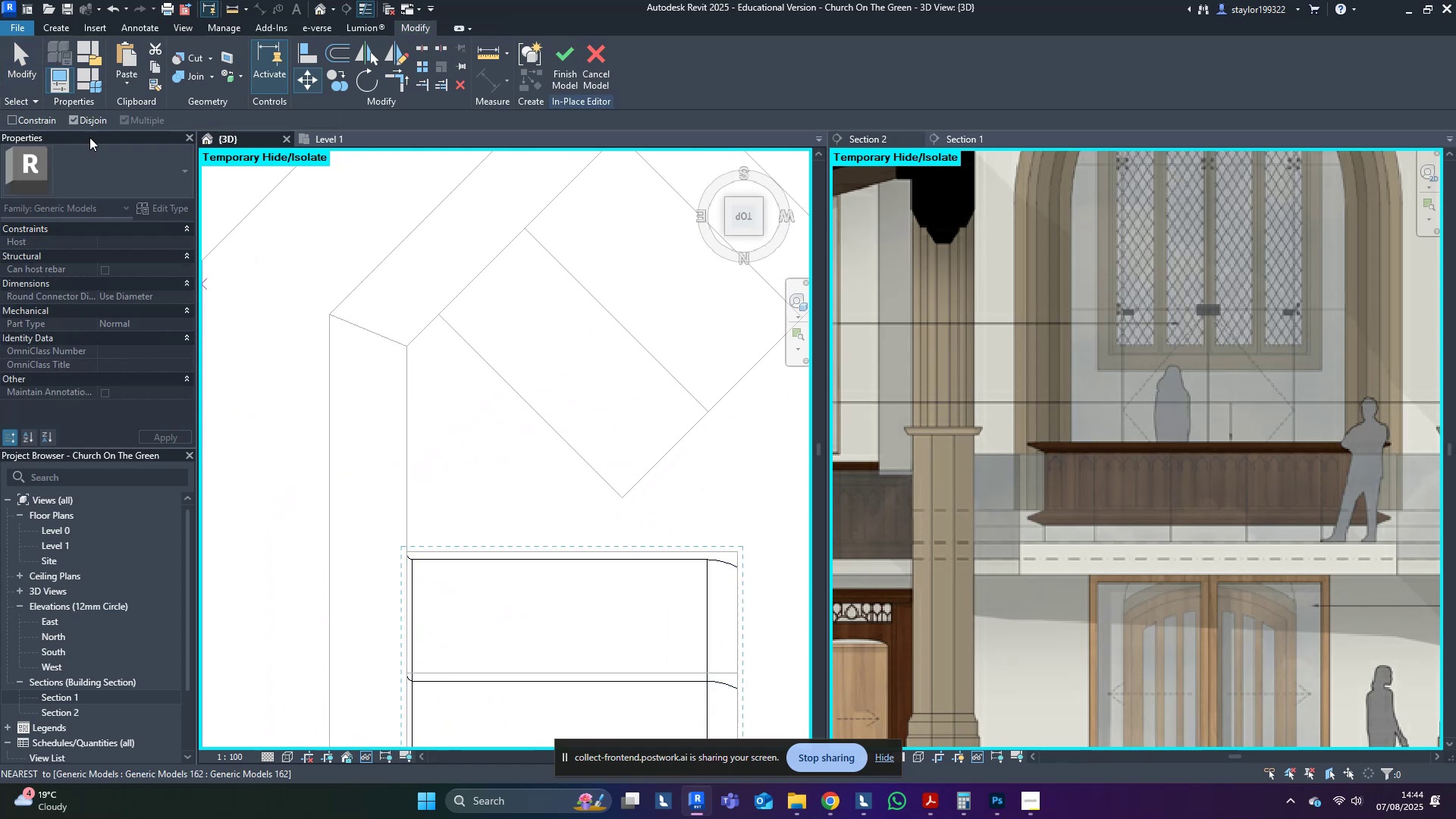 
left_click([93, 118])
 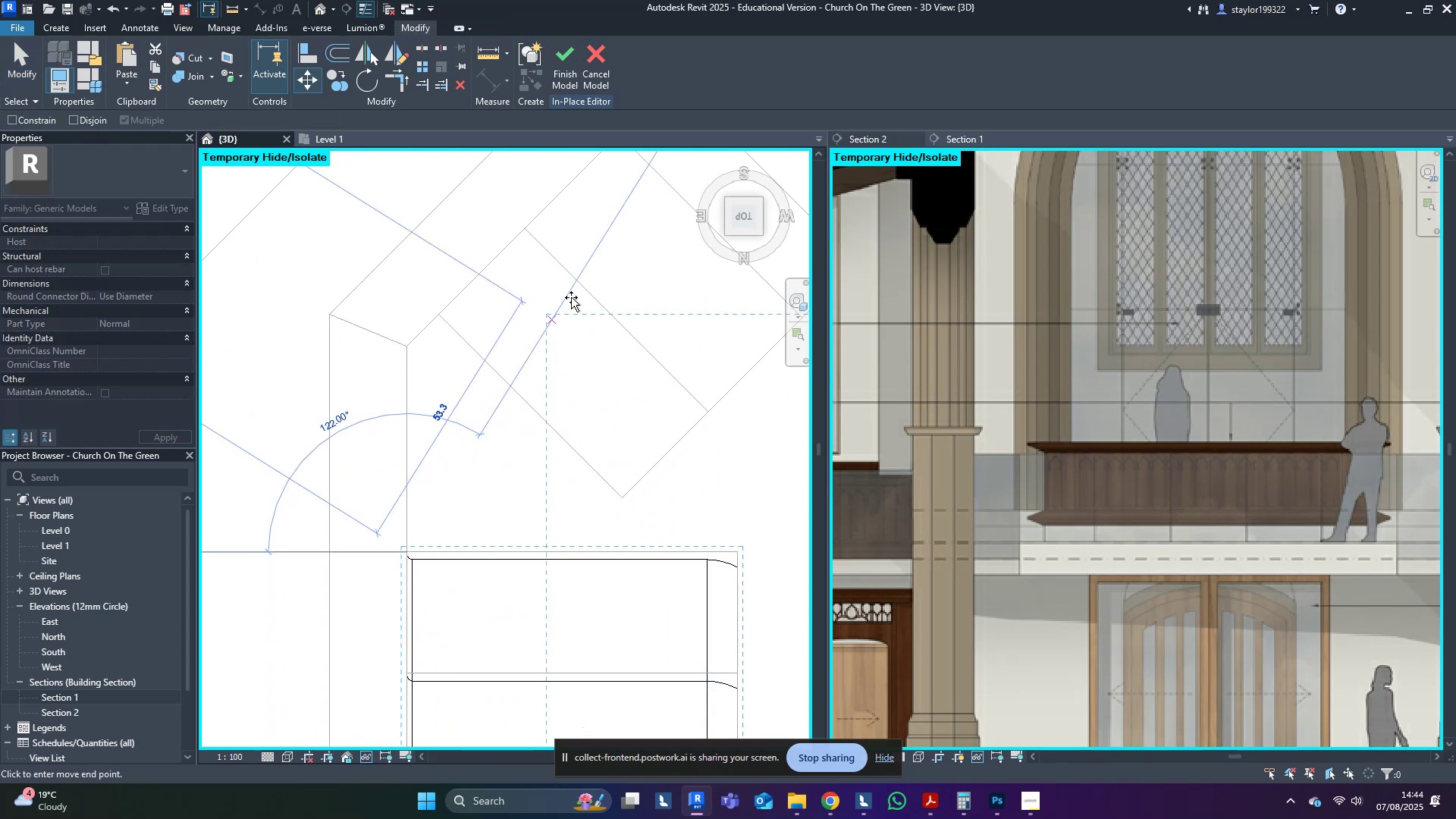 
scroll: coordinate [349, 575], scroll_direction: down, amount: 5.0
 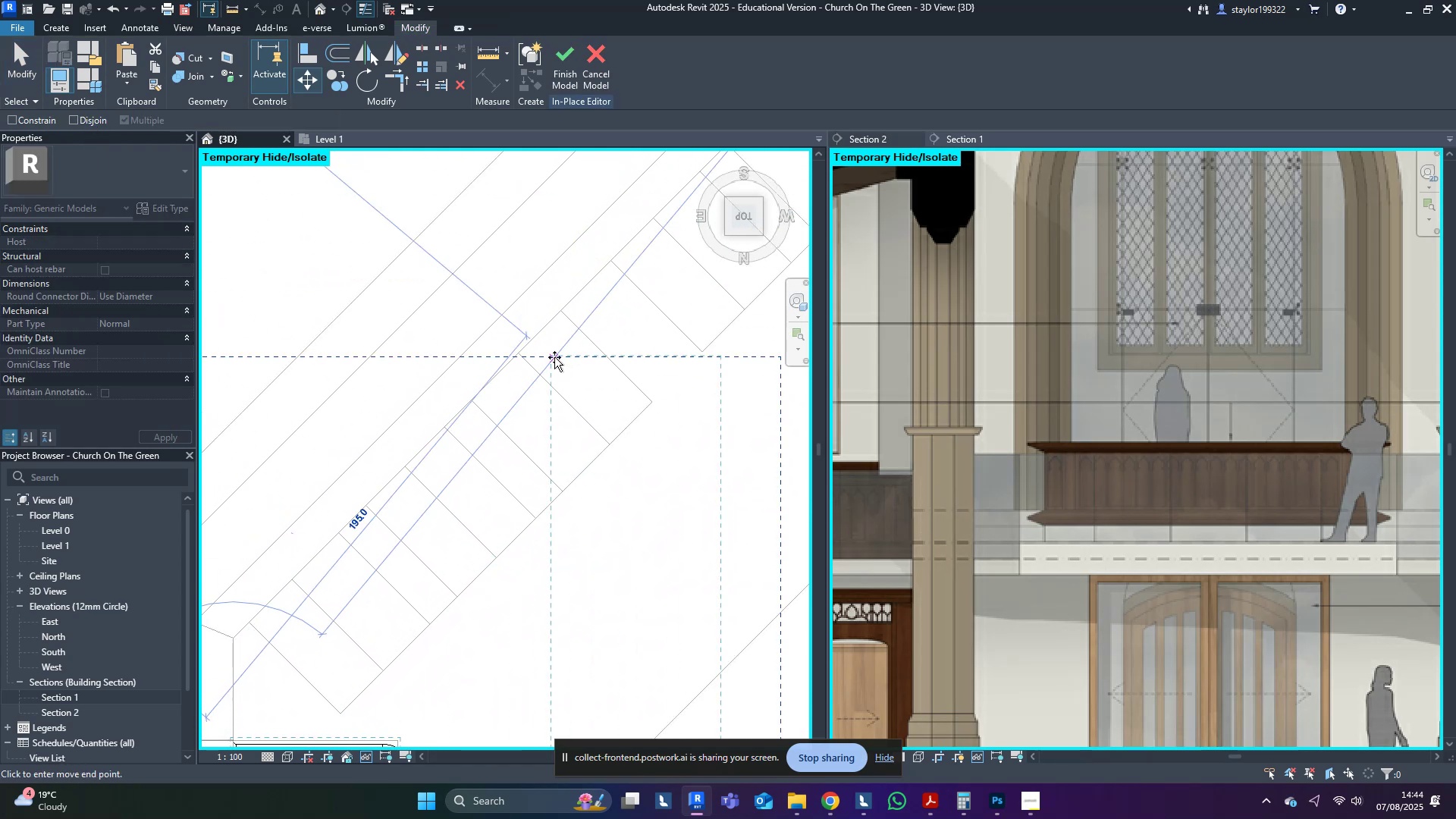 
hold_key(key=ControlLeft, duration=0.72)
left_click([564, 307])
 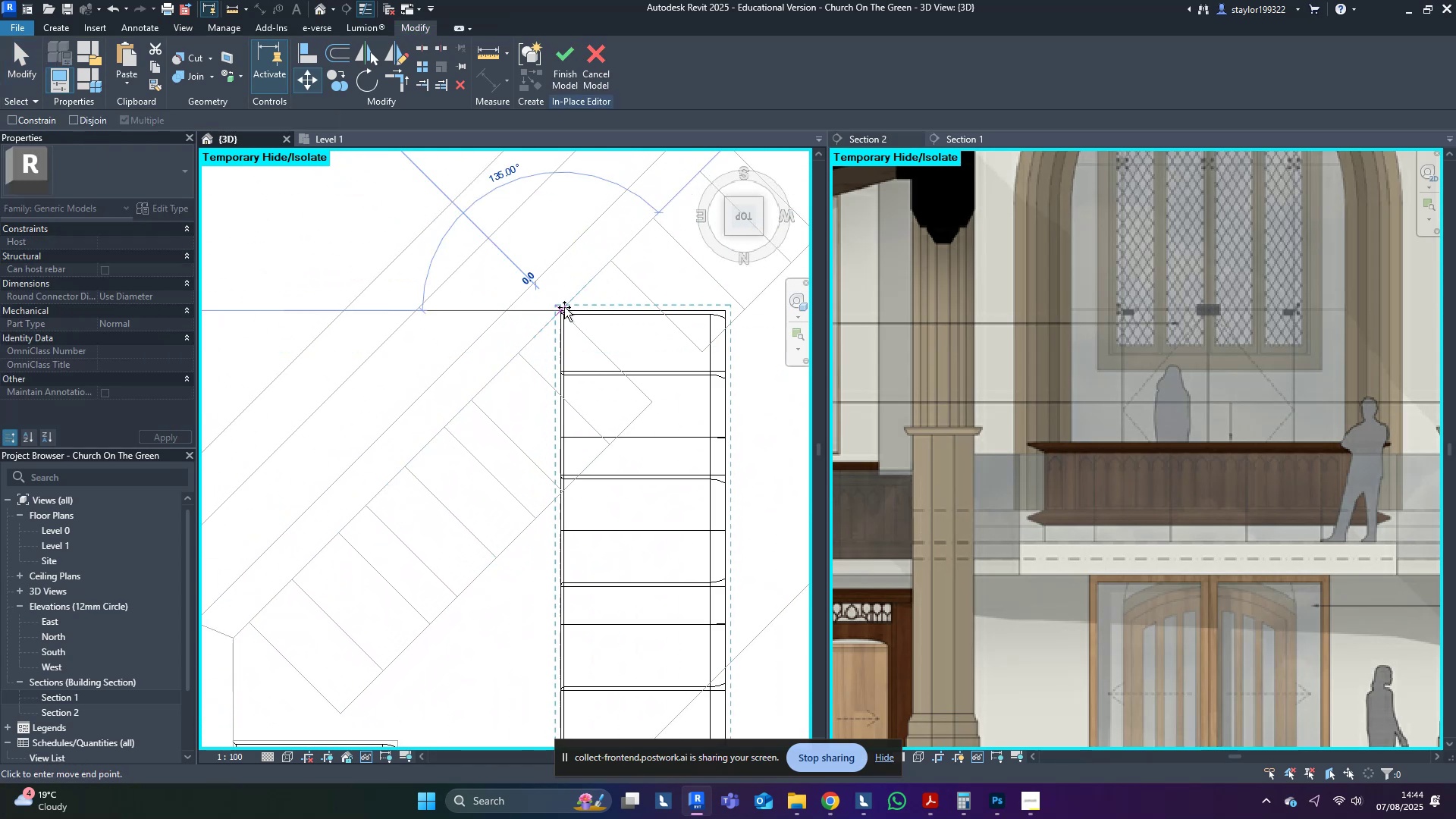 
key(Escape)
 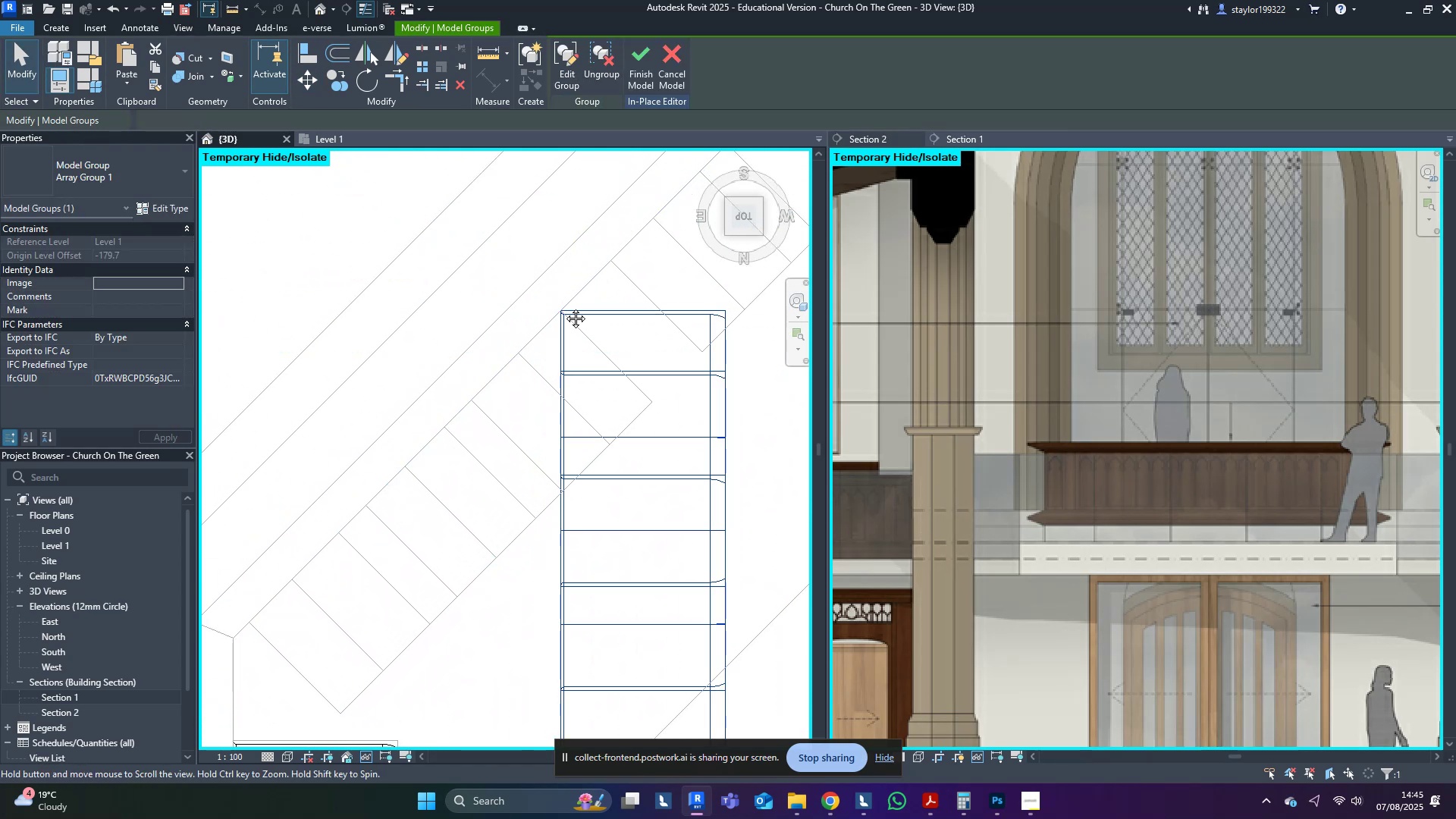 
middle_click([564, 307])
 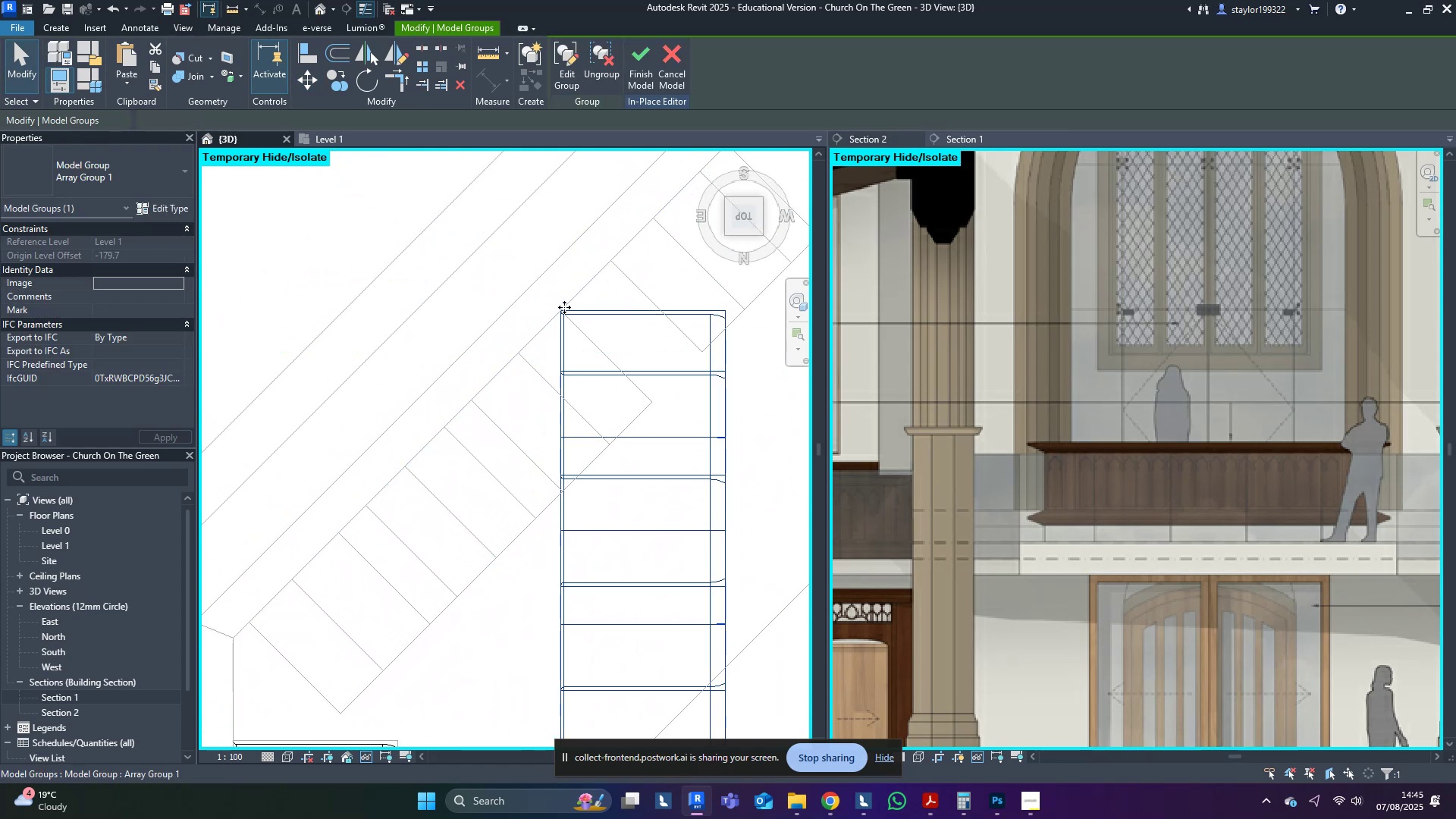 
type(ro)
key(Escape)
key(Escape)
 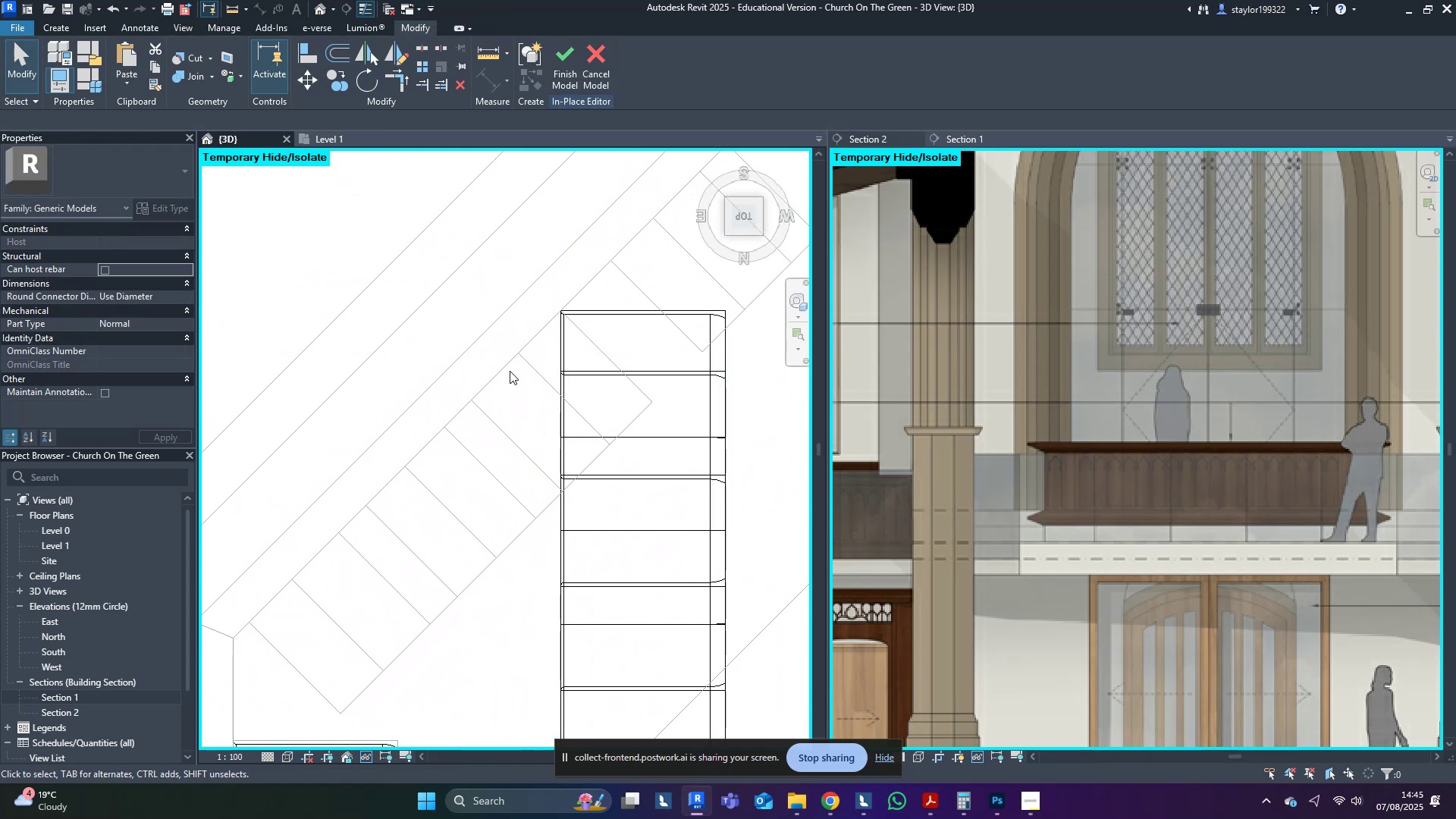 
middle_click([510, 371])
 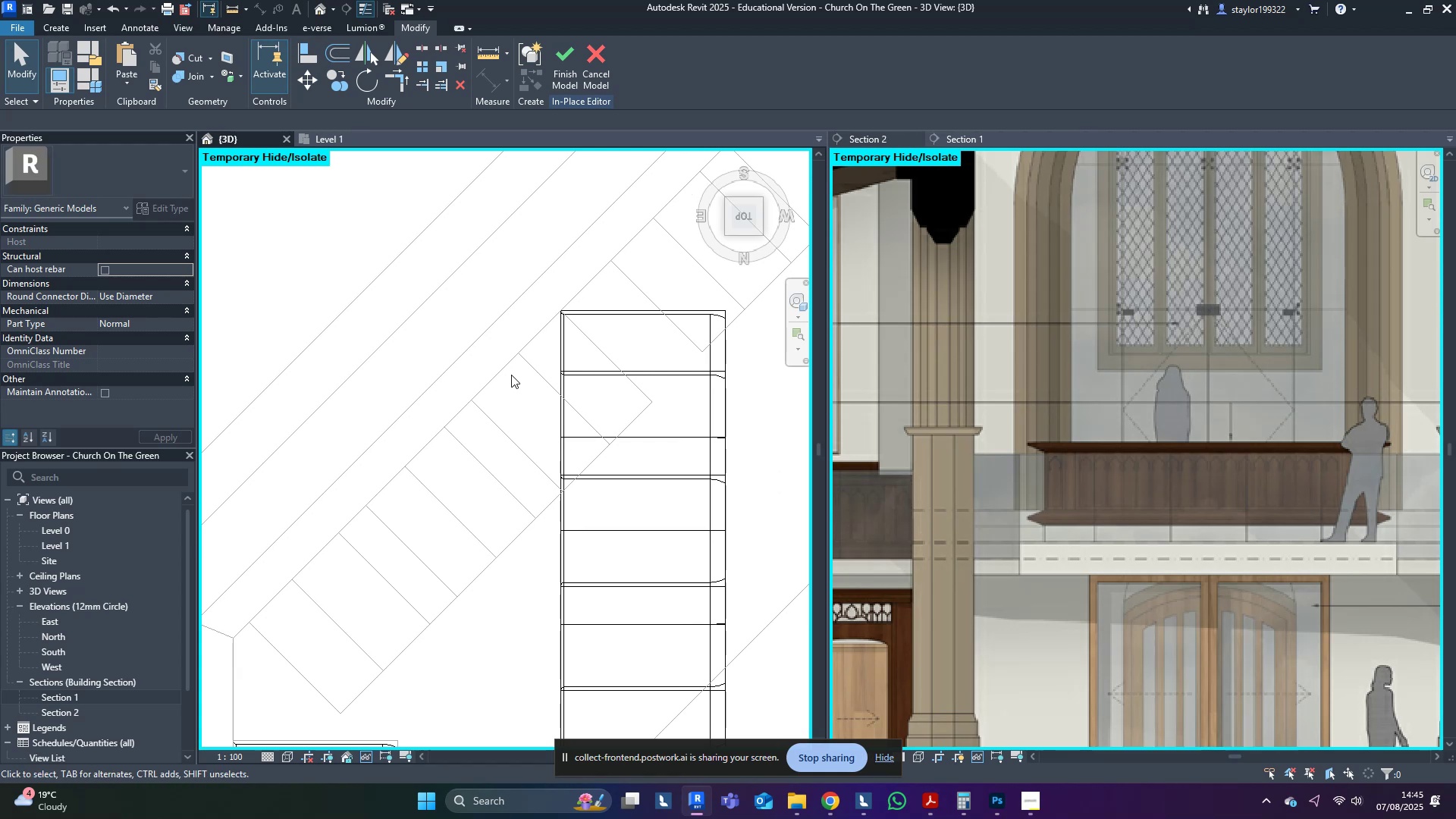 
type(pk)
 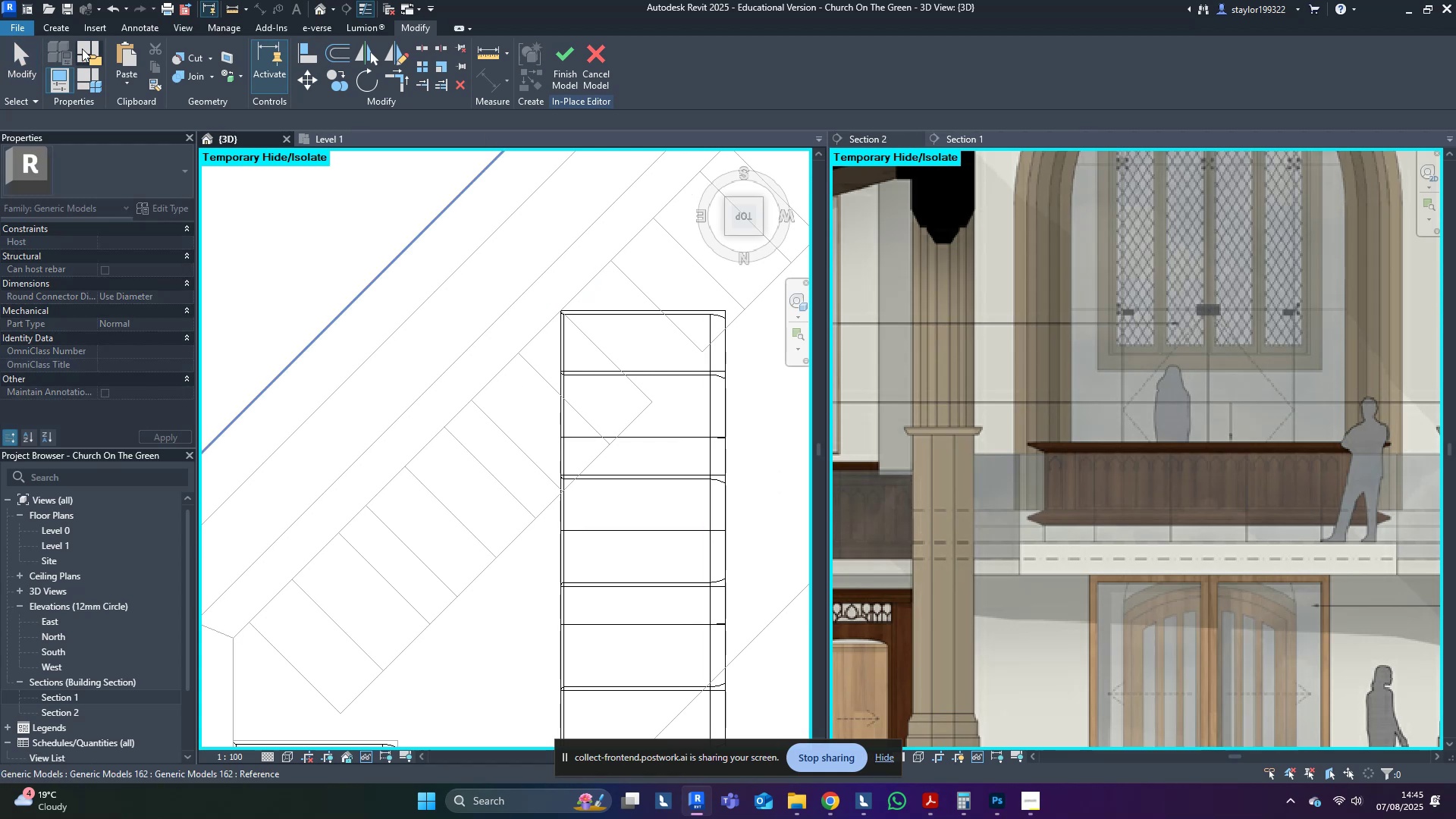 
left_click([56, 26])
 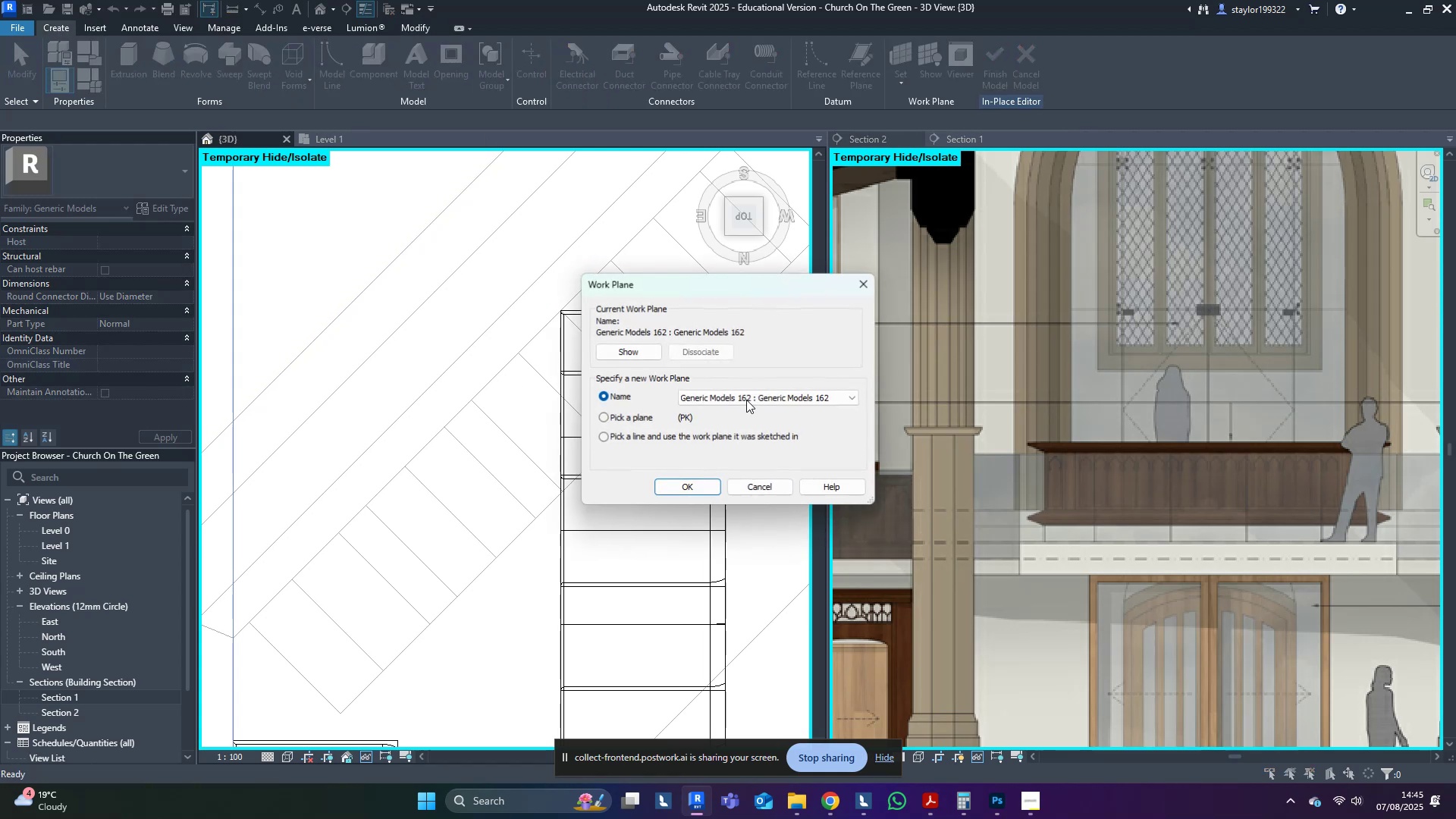 
left_click([743, 386])
 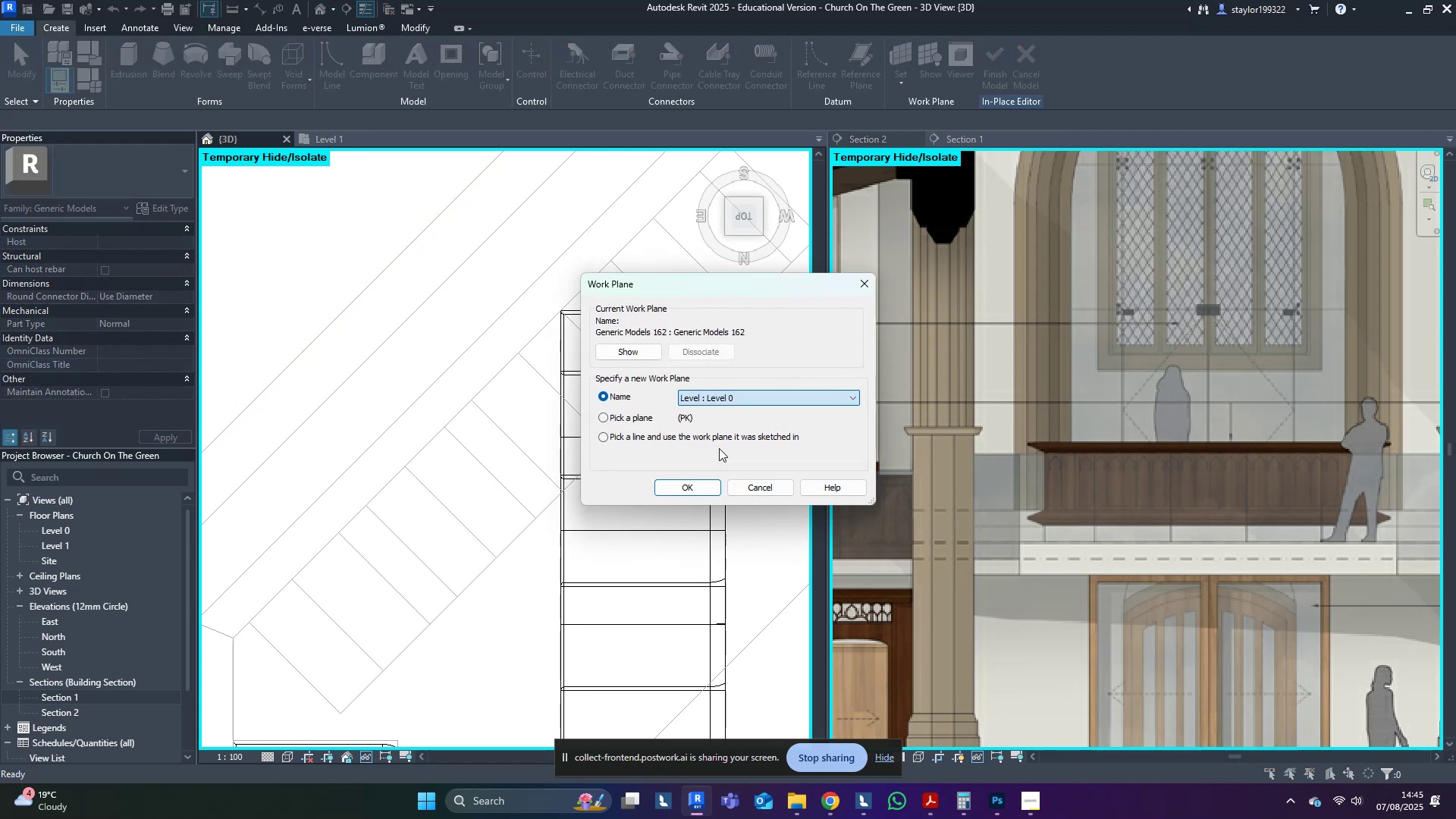 
double_click([702, 482])
 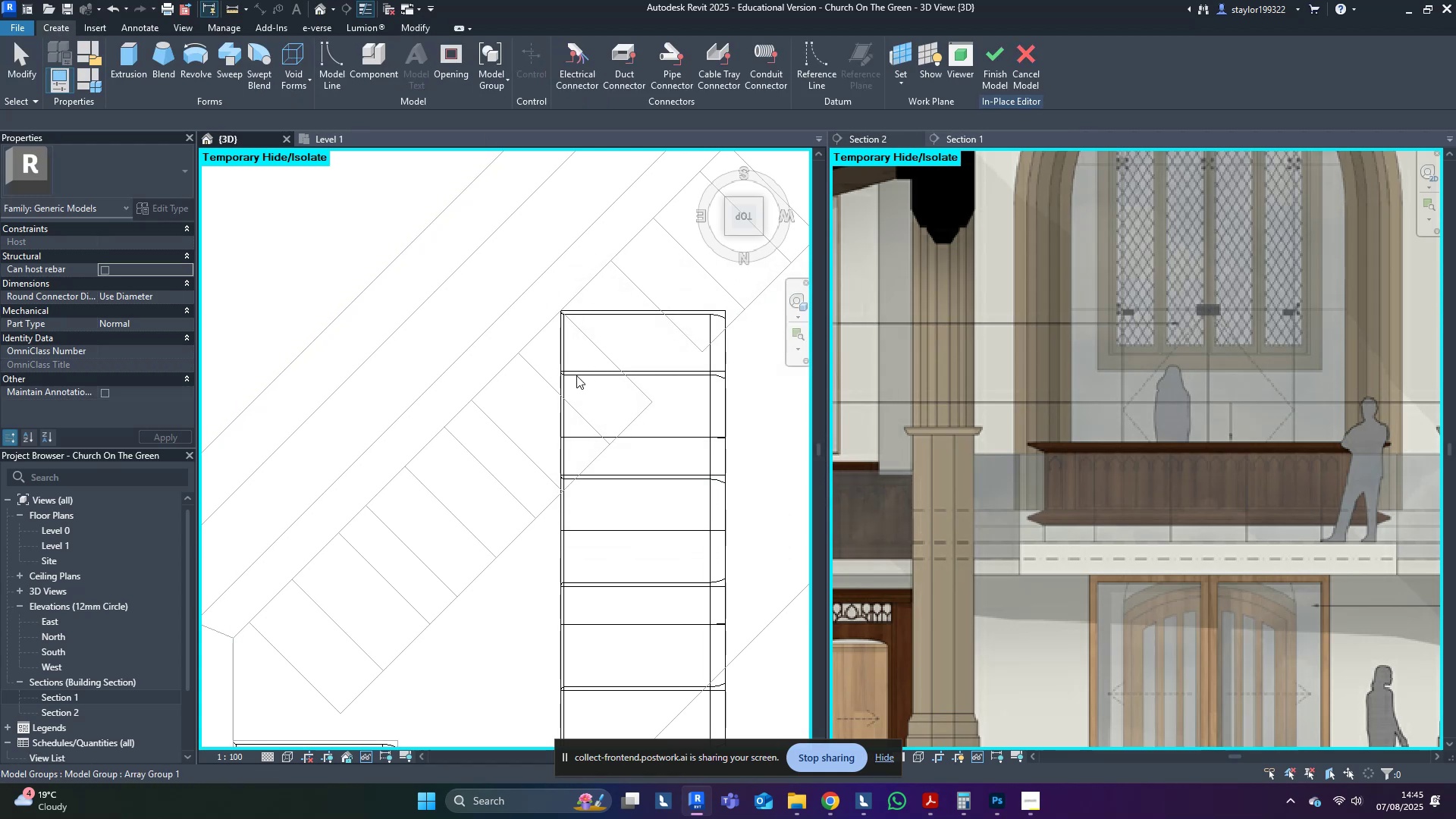 
left_click([576, 376])
 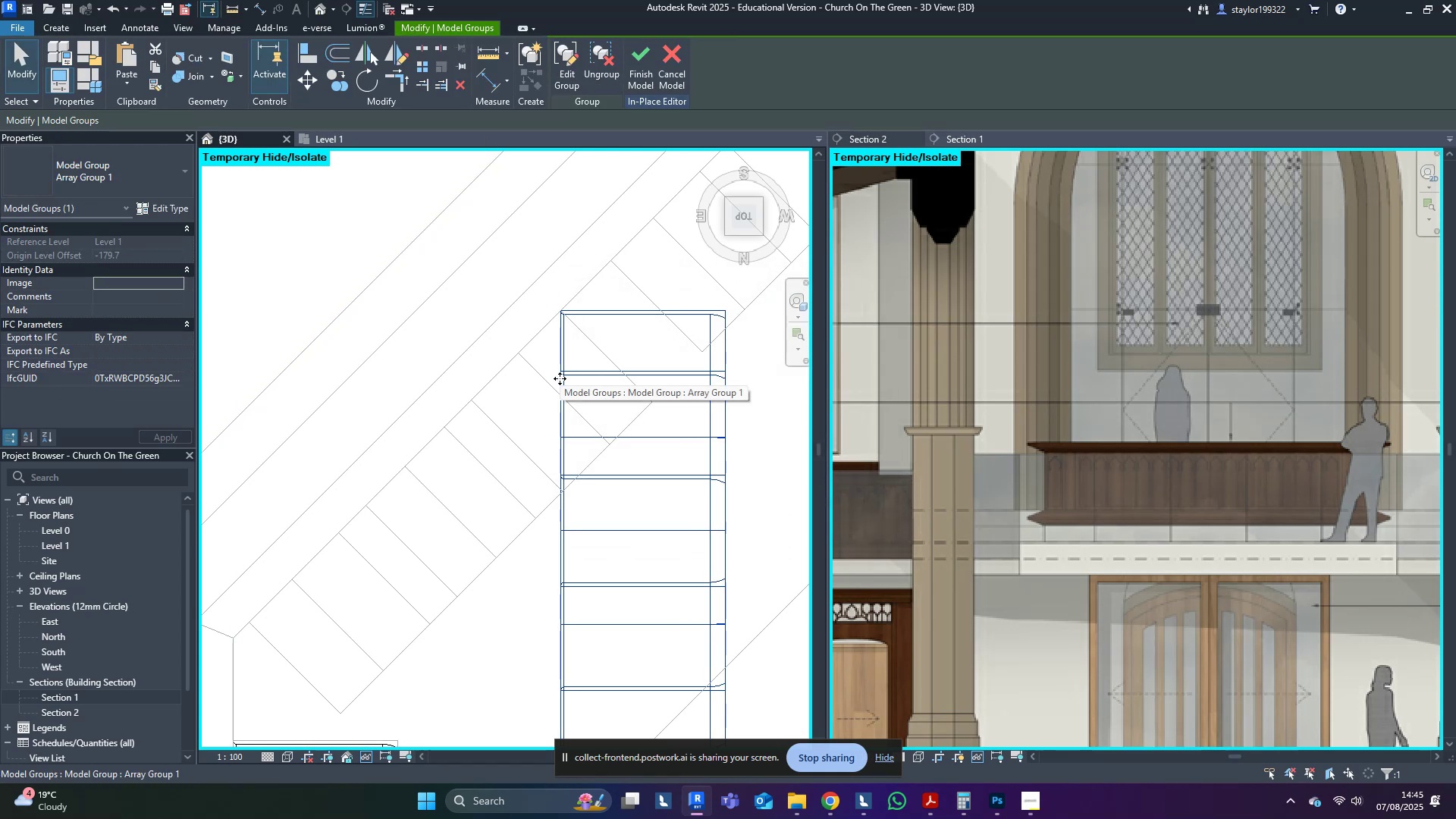 
middle_click([560, 378])
 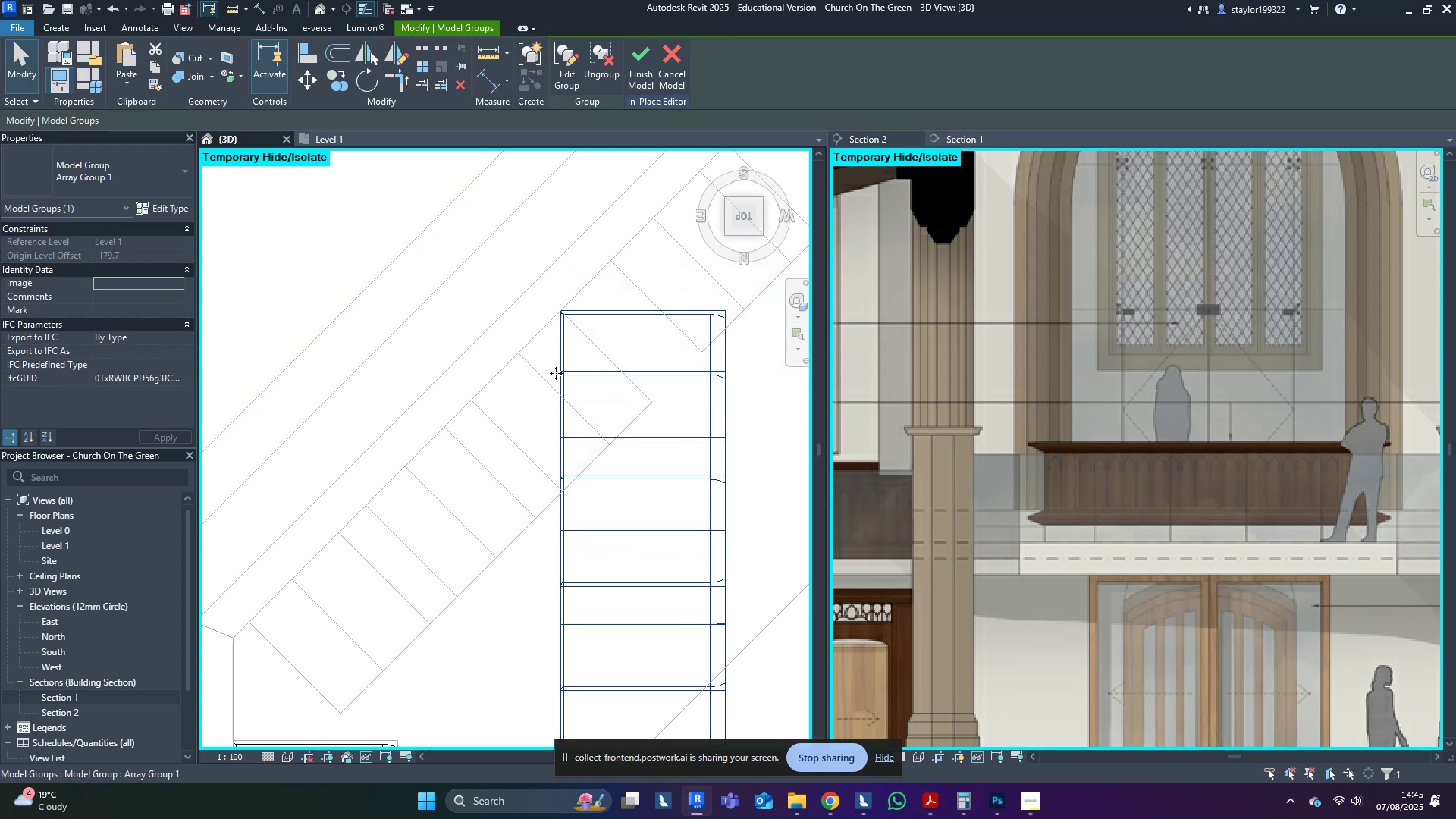 
type(ro)
 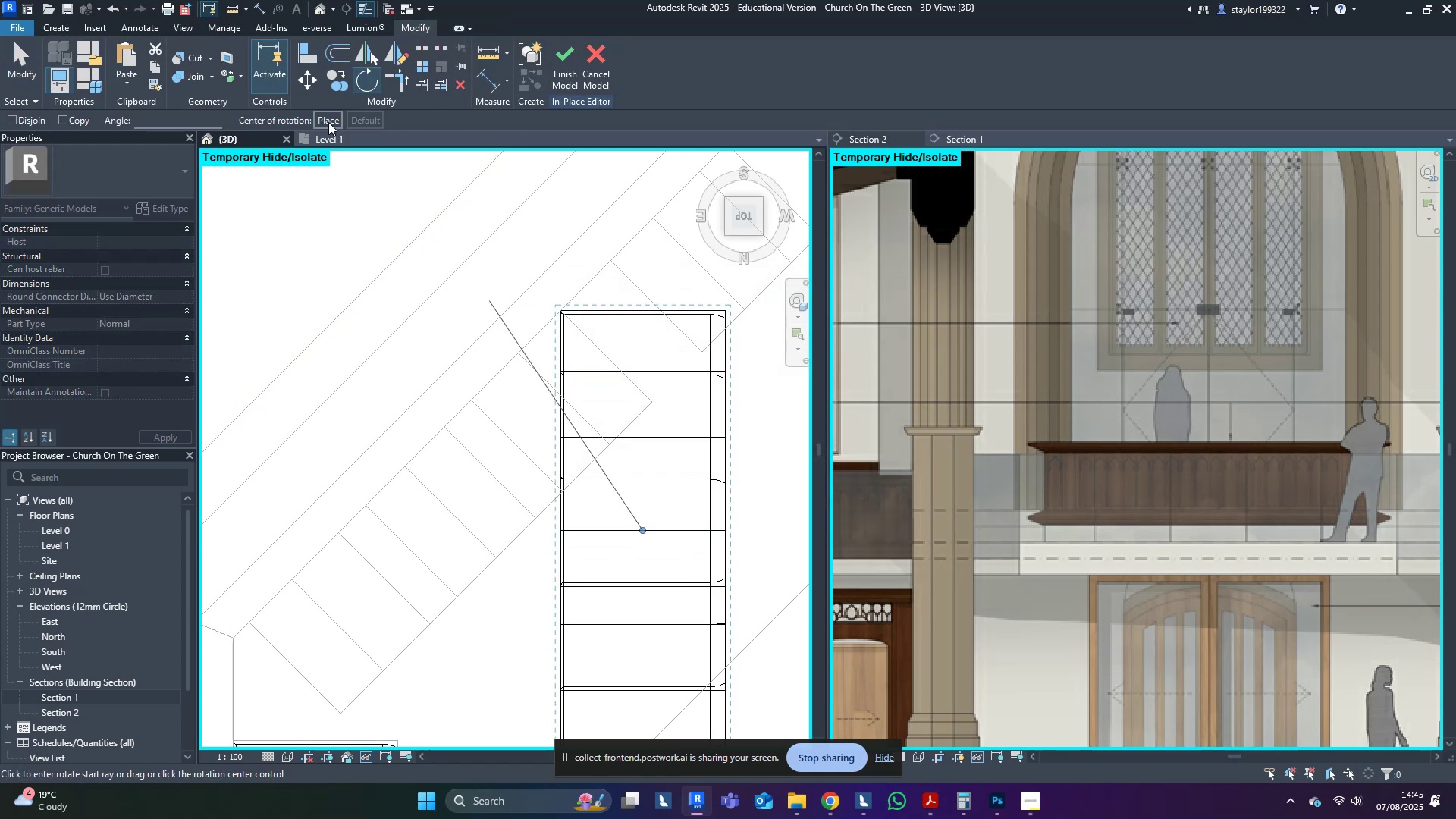 
scroll: coordinate [595, 328], scroll_direction: up, amount: 3.0
 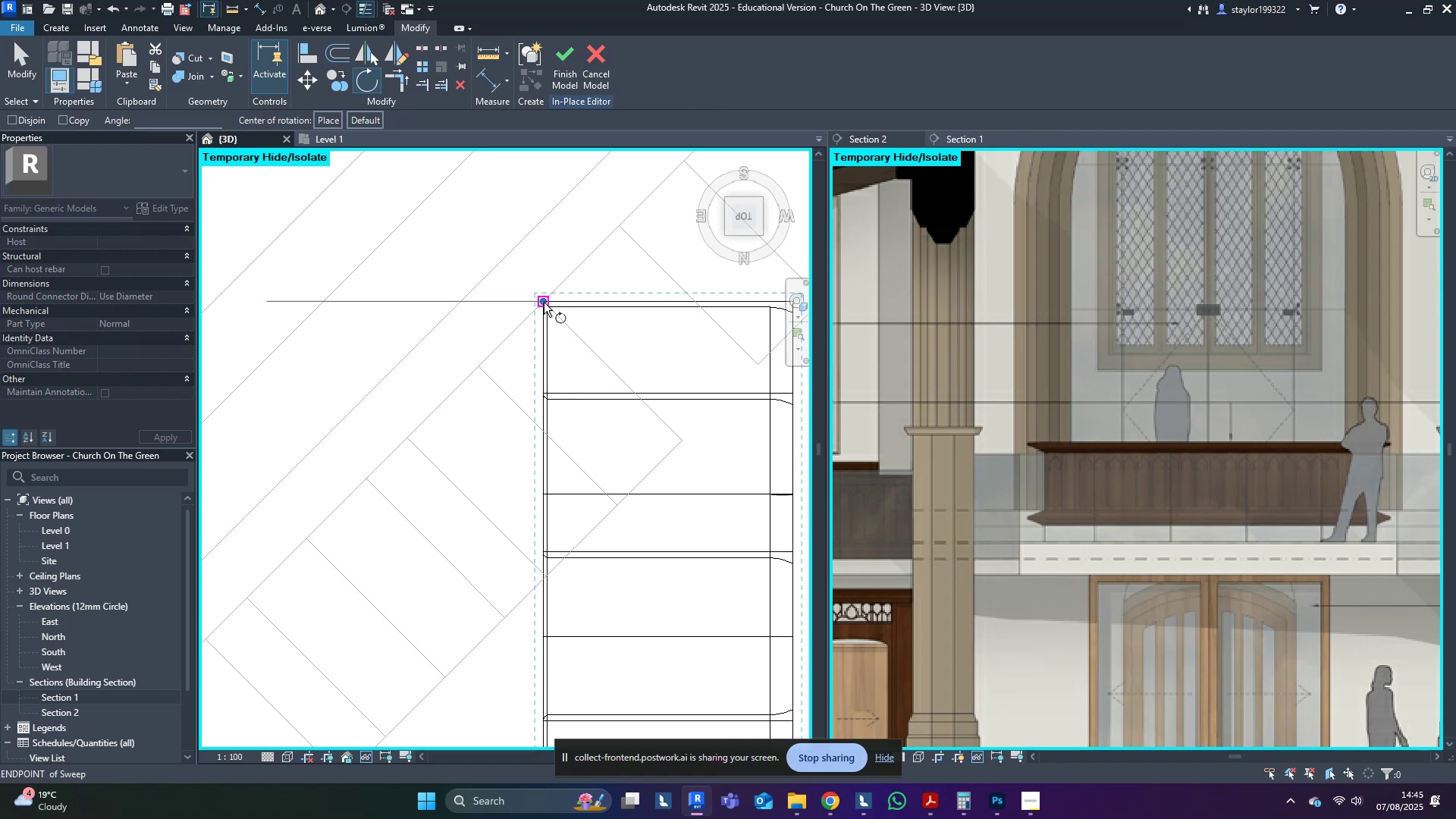 
left_click([545, 348])
 